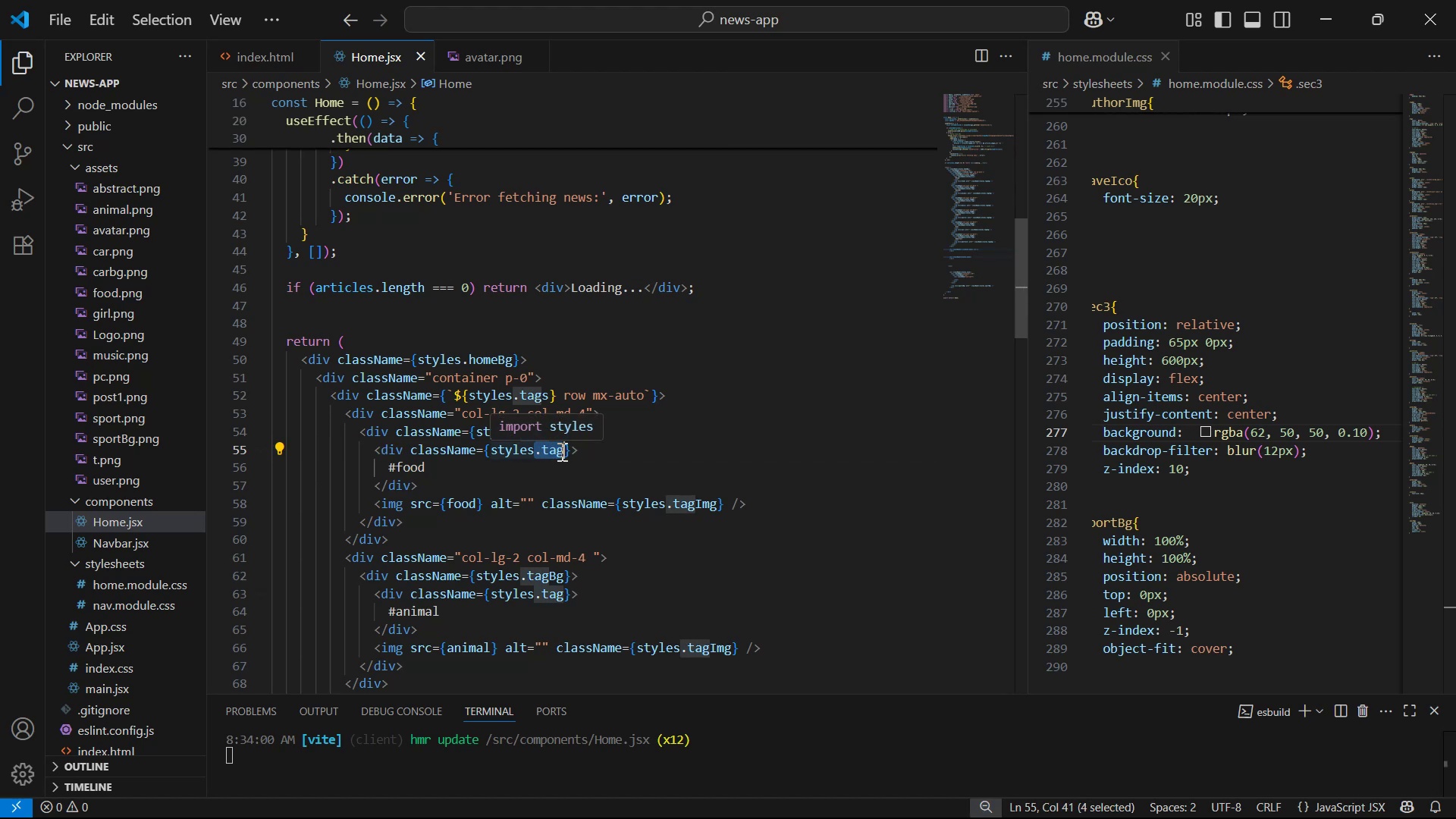 
key(Control+C)
 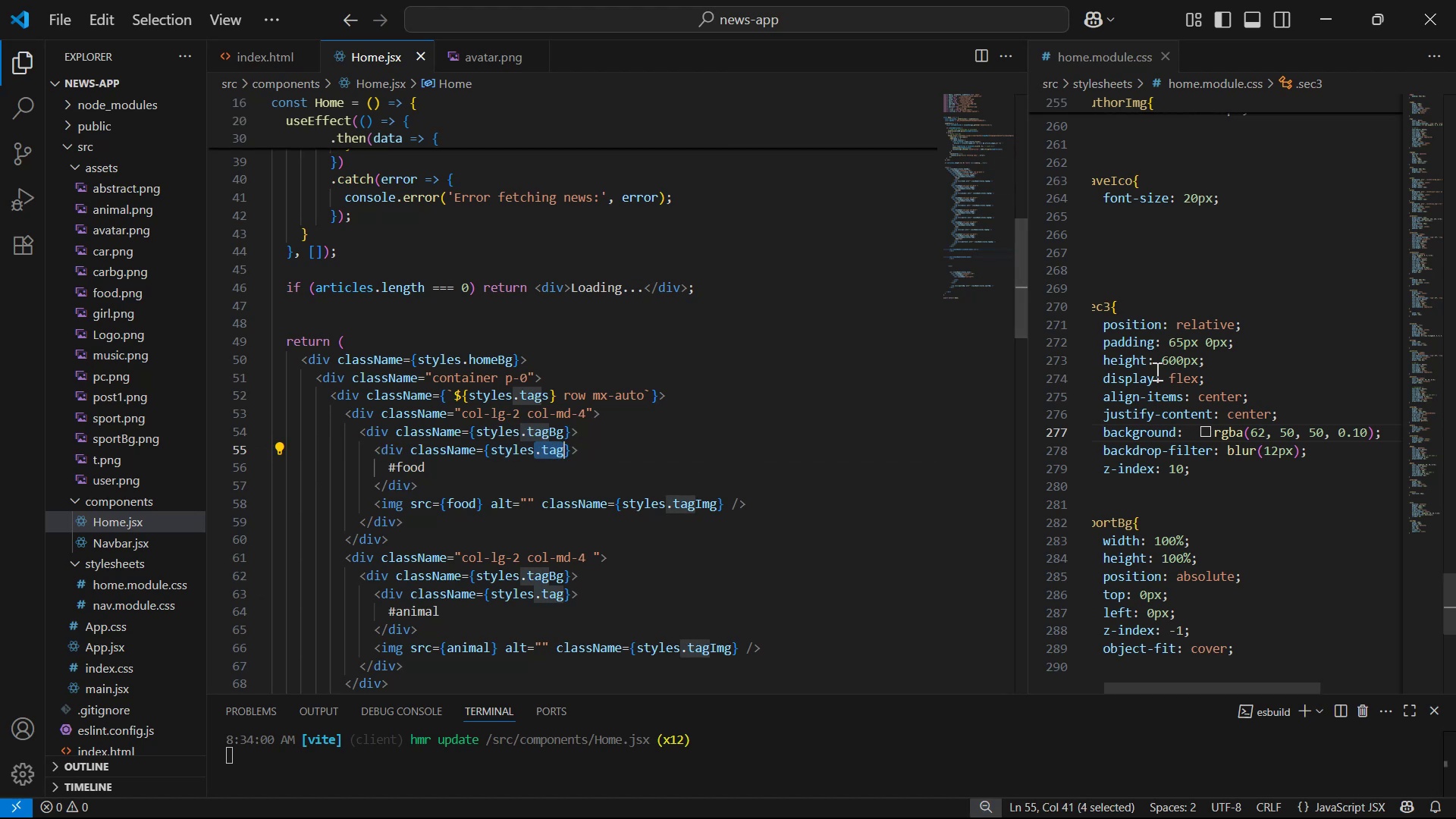 
key(Control+C)
 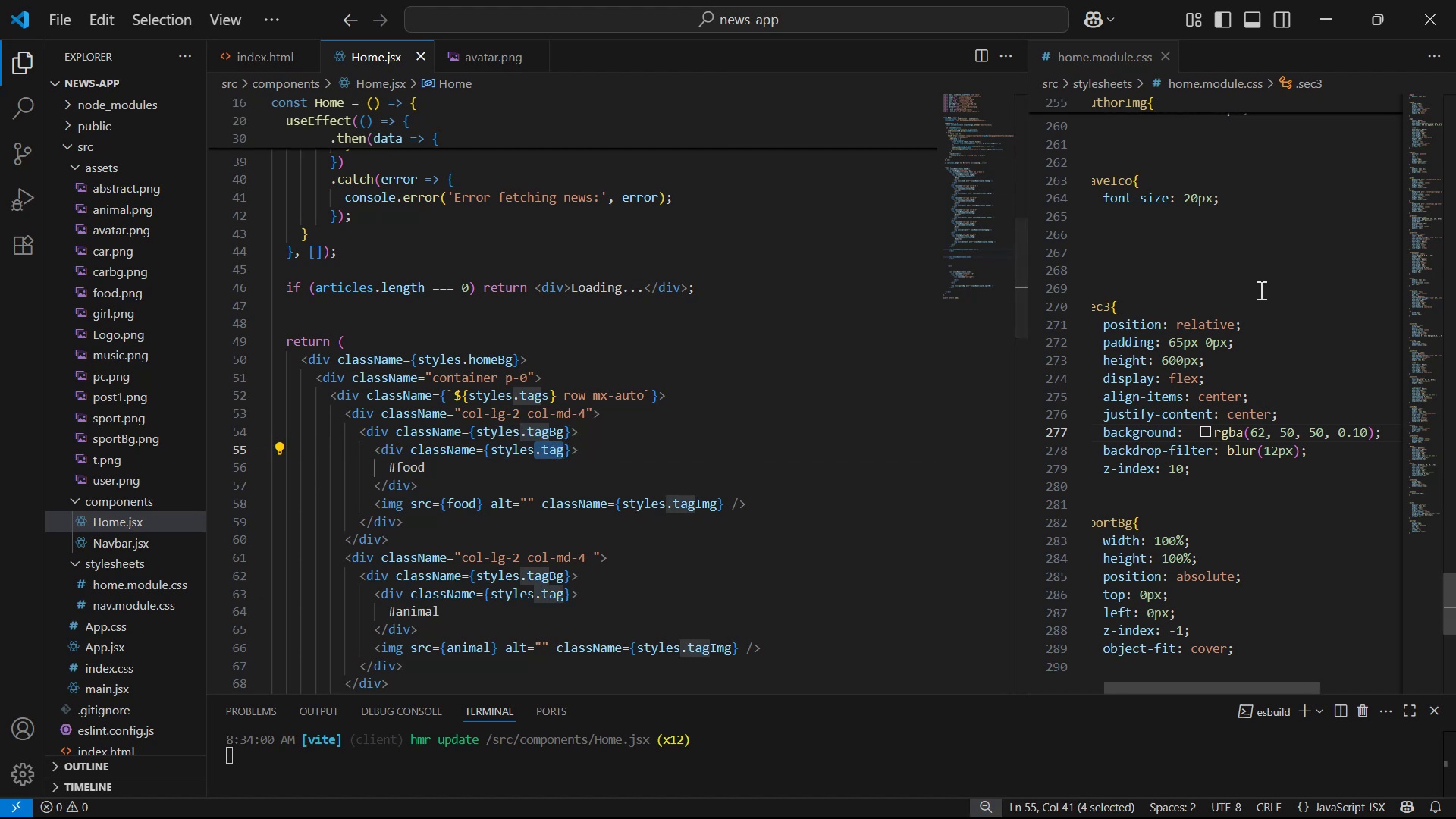 
key(Control+F)
 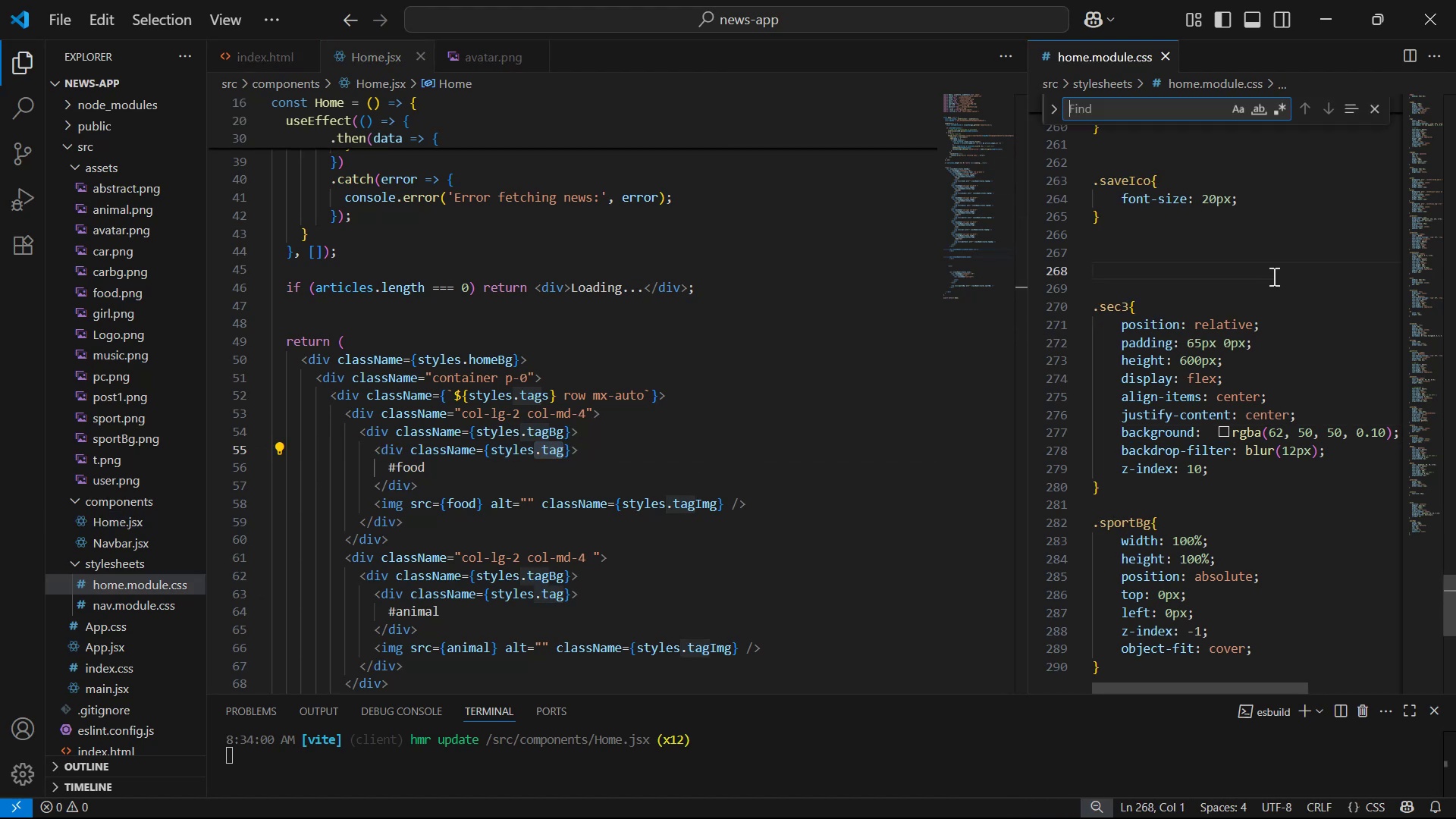 
key(Control+V)
 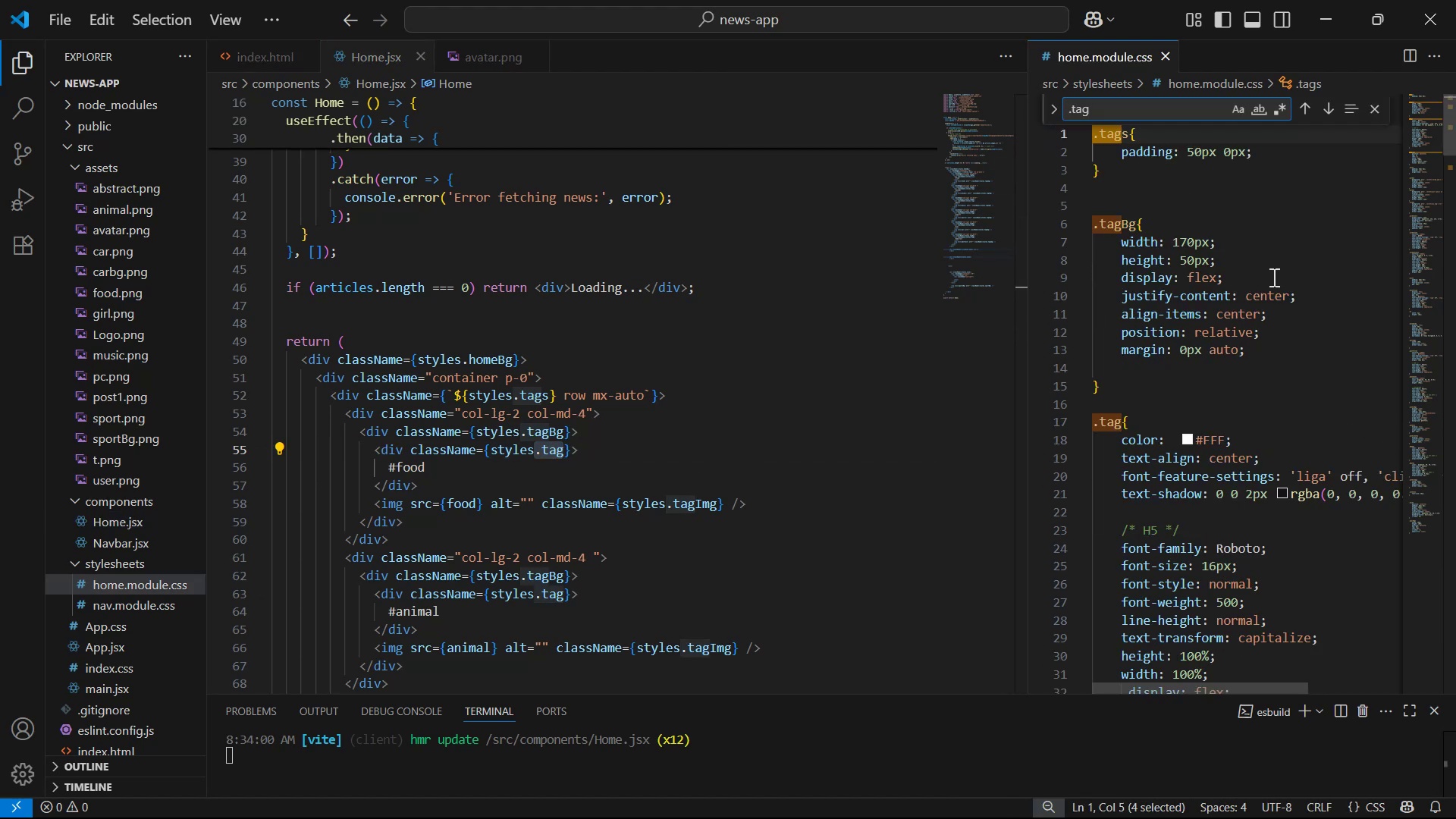 
scroll: coordinate [1269, 278], scroll_direction: up, amount: 5.0
 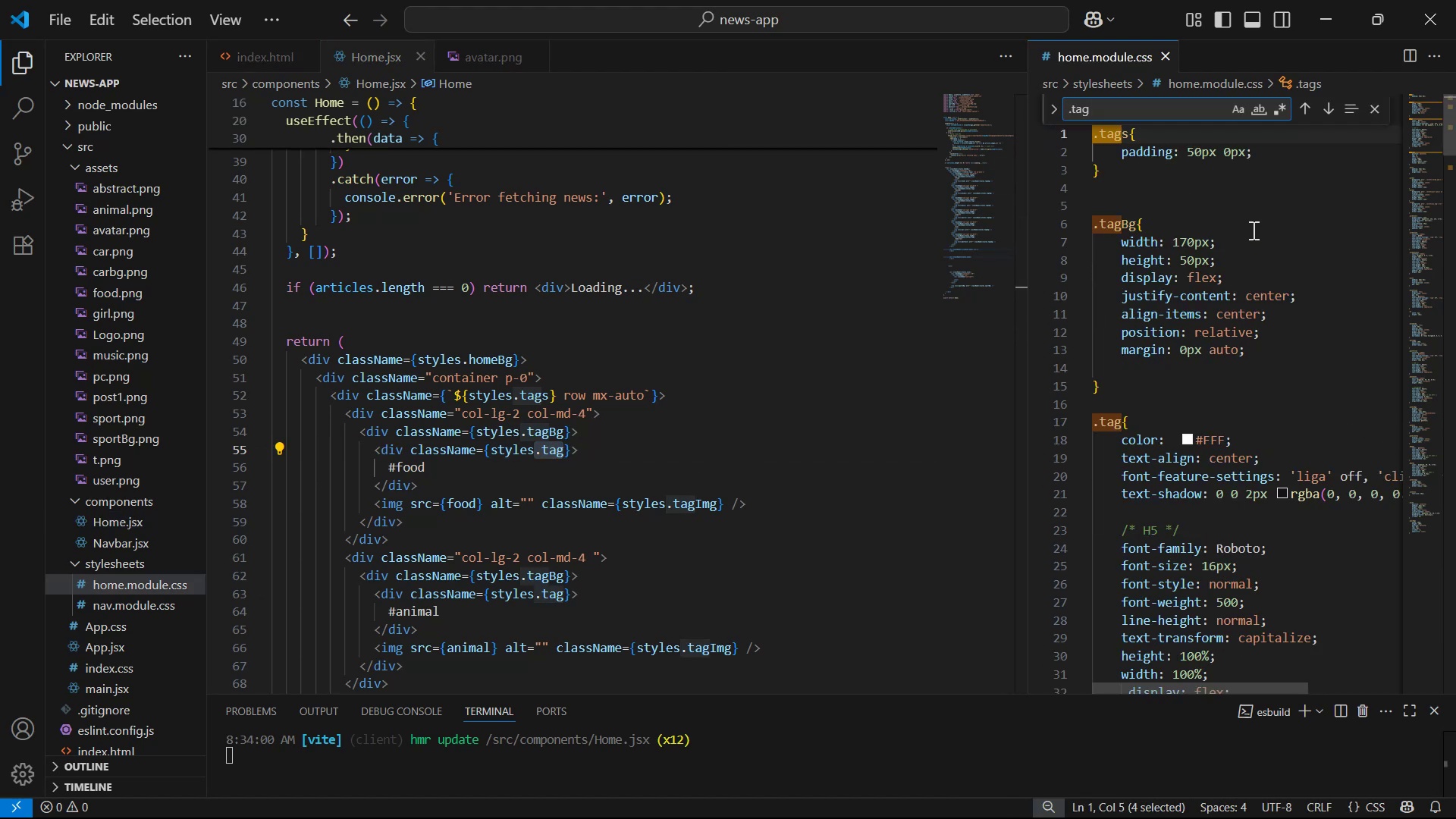 
scroll: coordinate [1252, 246], scroll_direction: down, amount: 8.0
 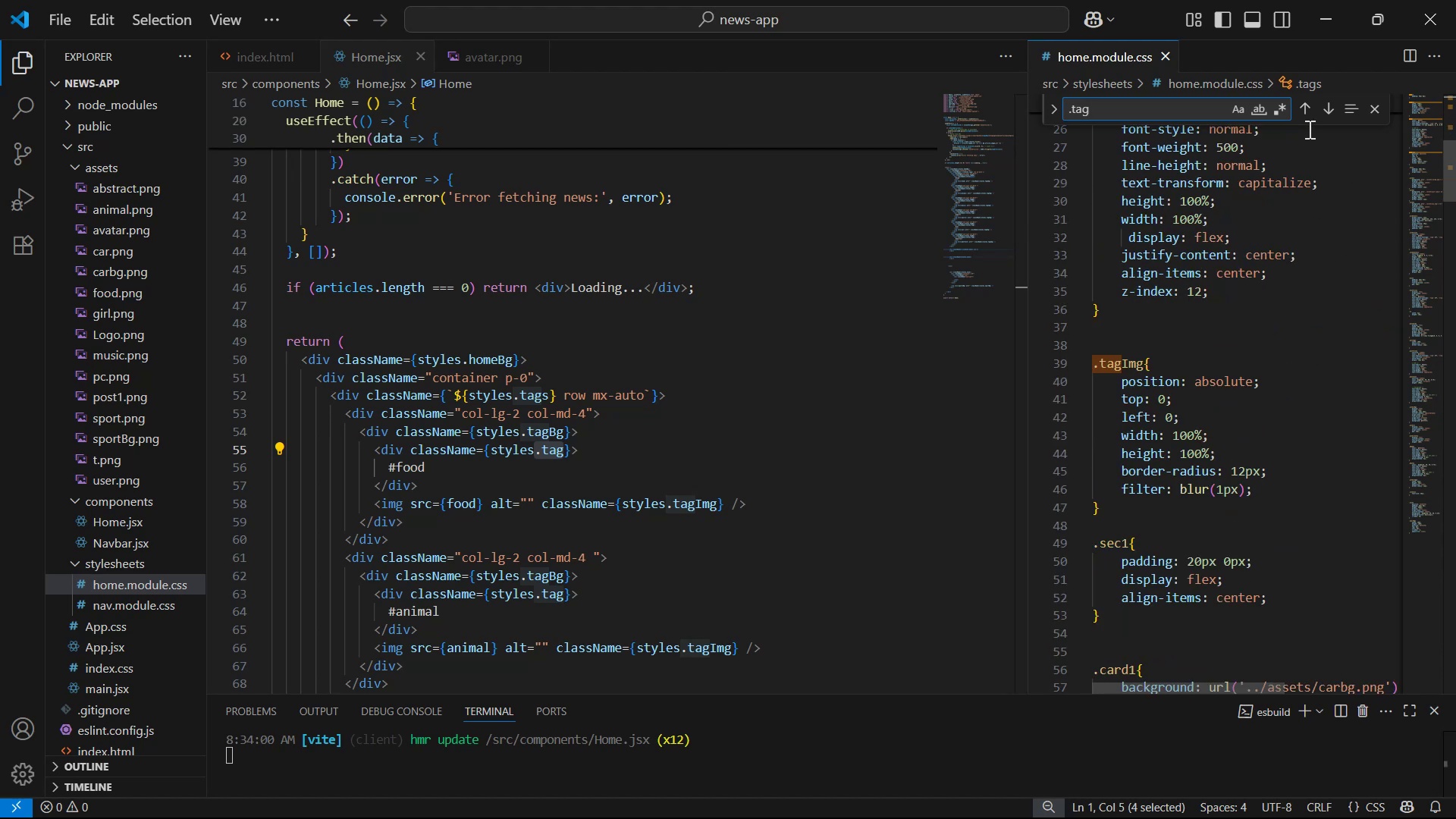 
left_click([1382, 114])
 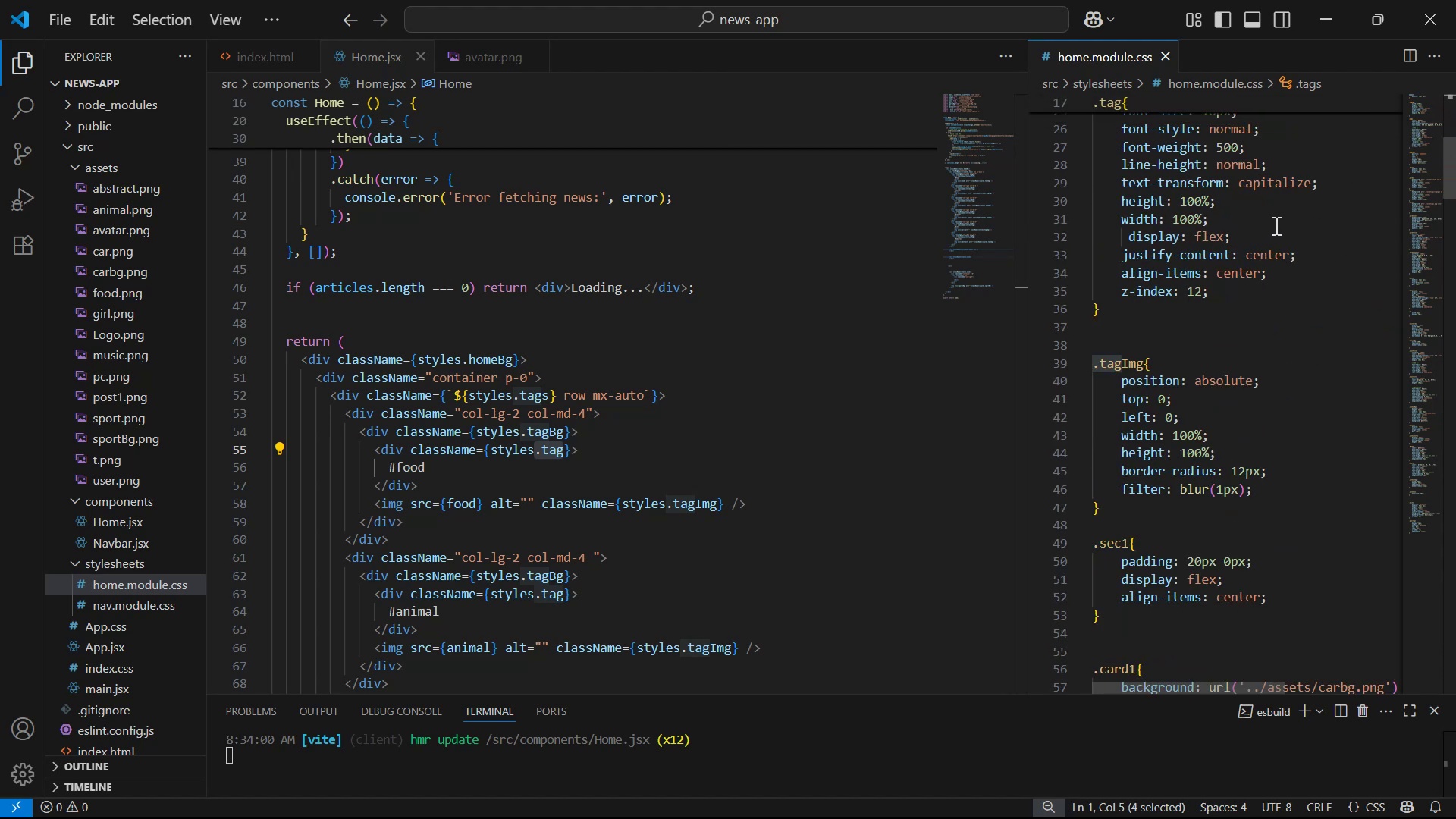 
left_click_drag(start_coordinate=[1454, 163], to_coordinate=[1455, 615])
 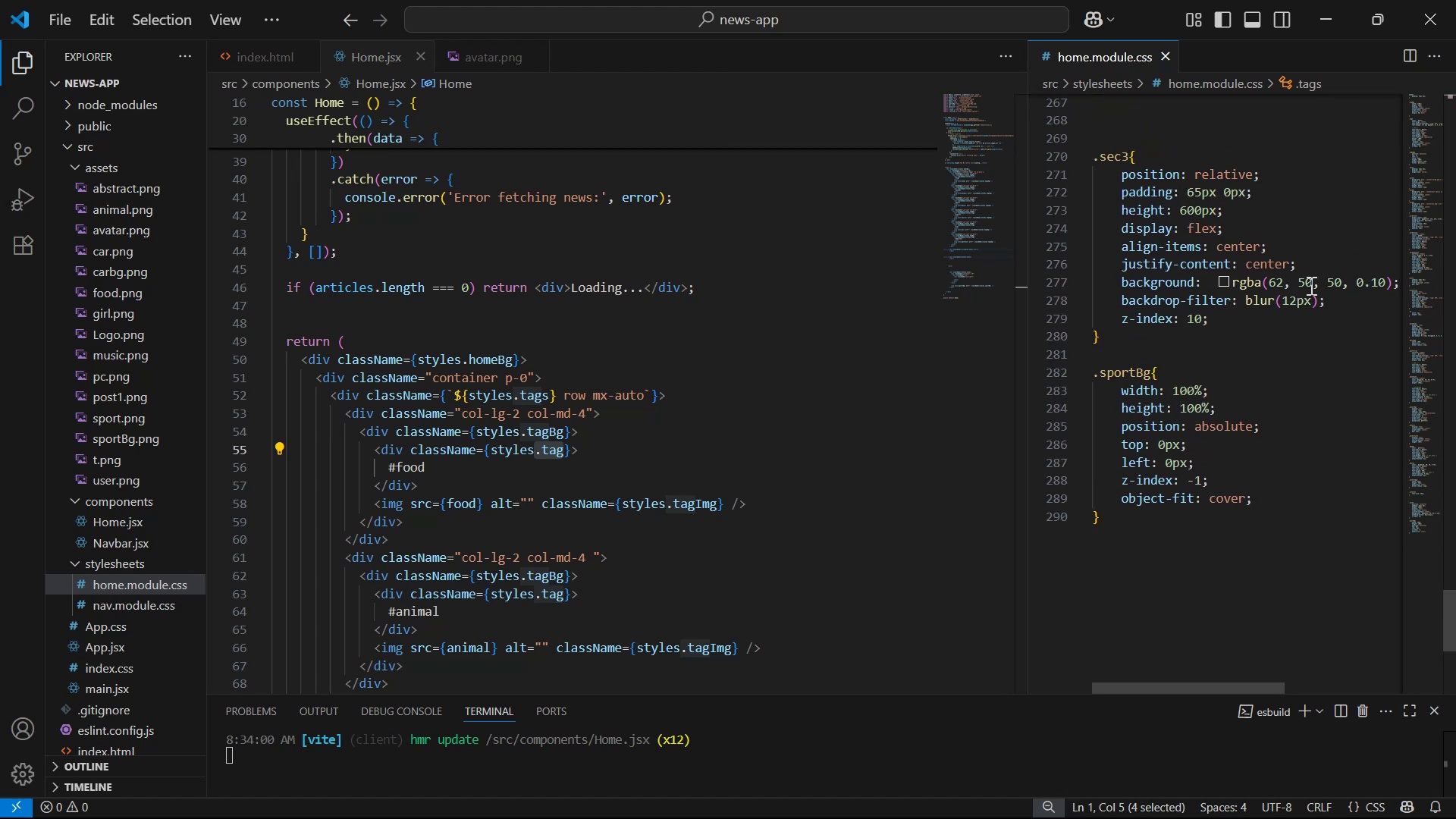 
left_click_drag(start_coordinate=[1337, 306], to_coordinate=[1116, 278])
 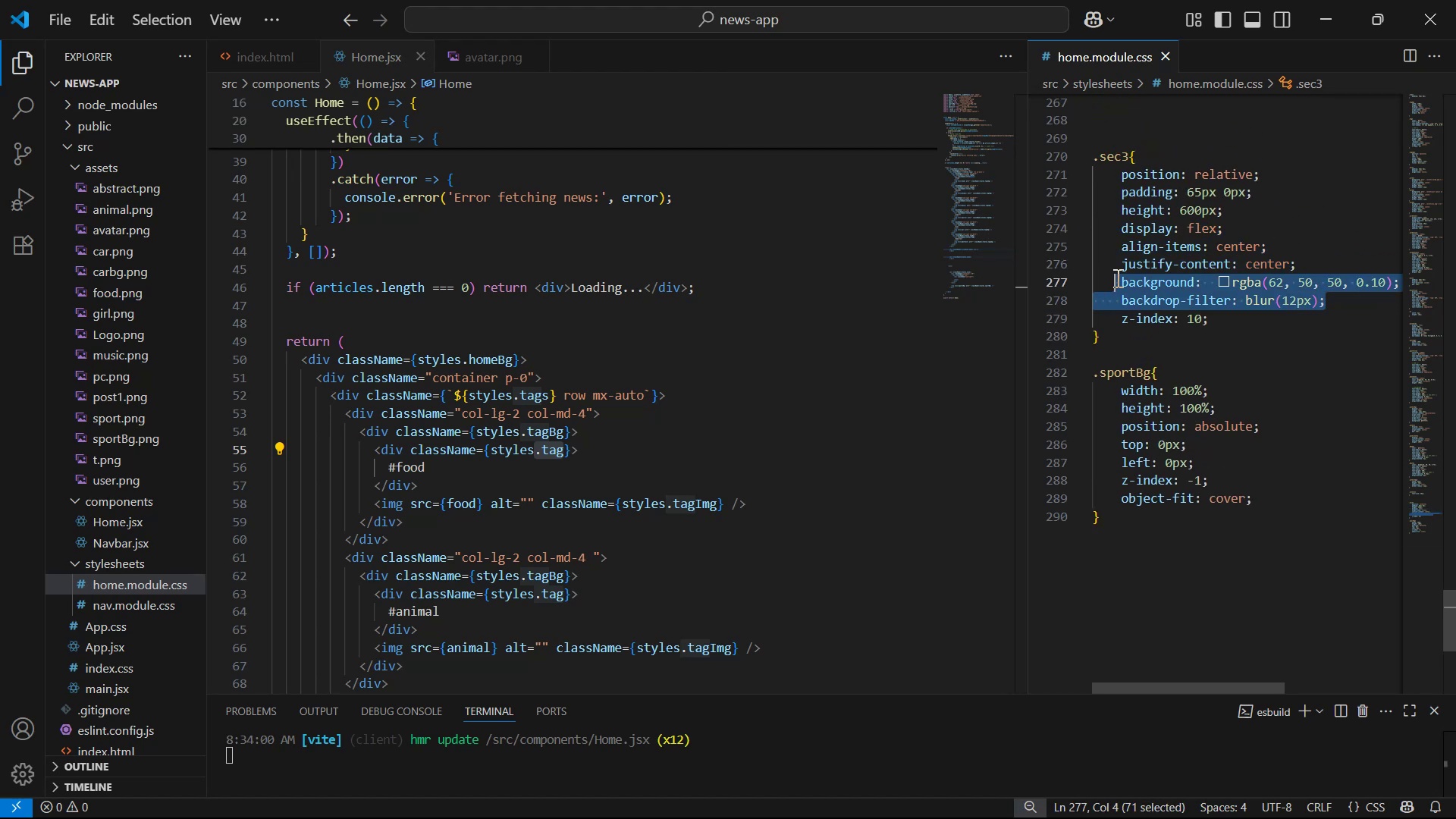 
key(Control+C)
 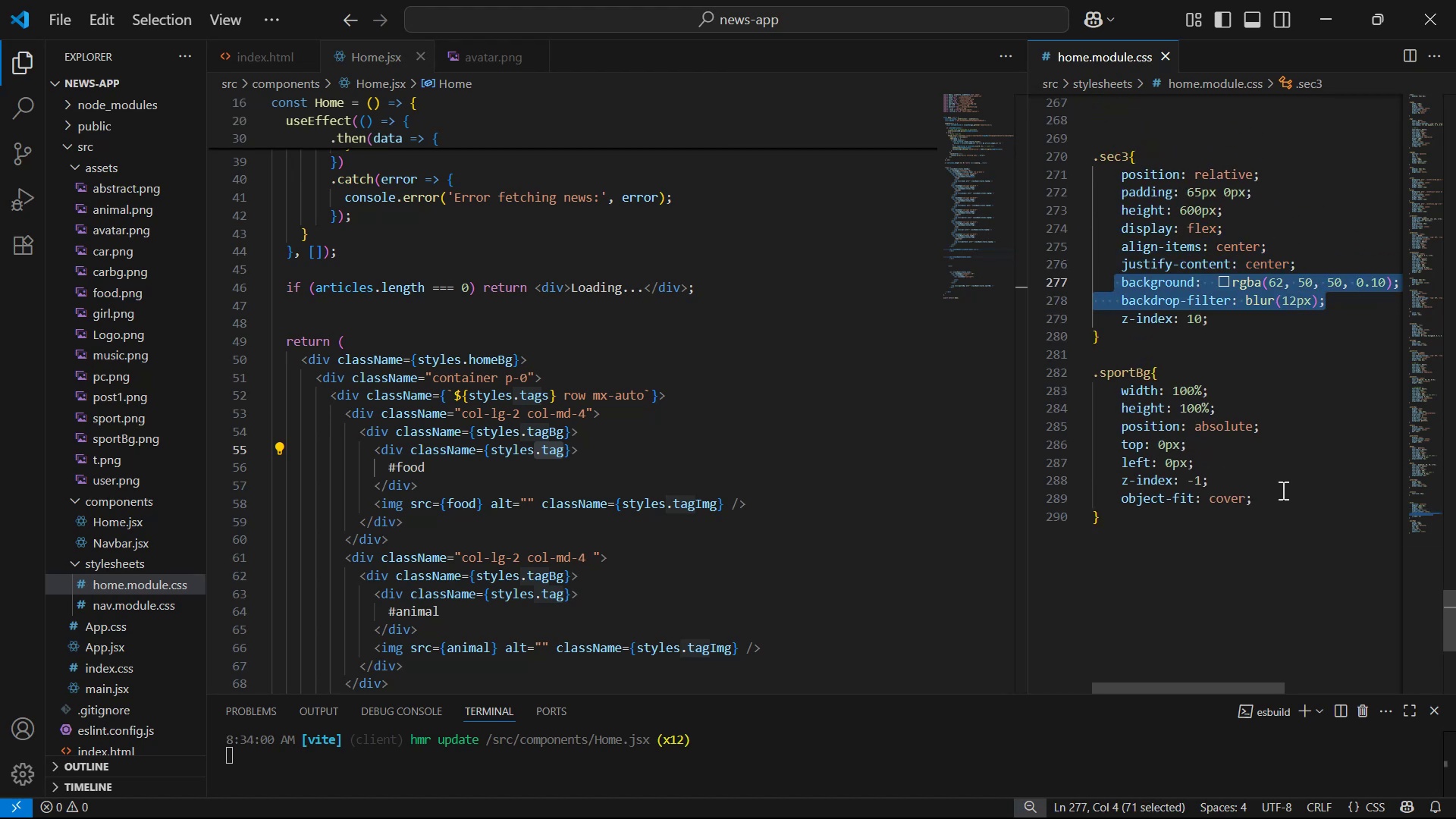 
left_click([1286, 496])
 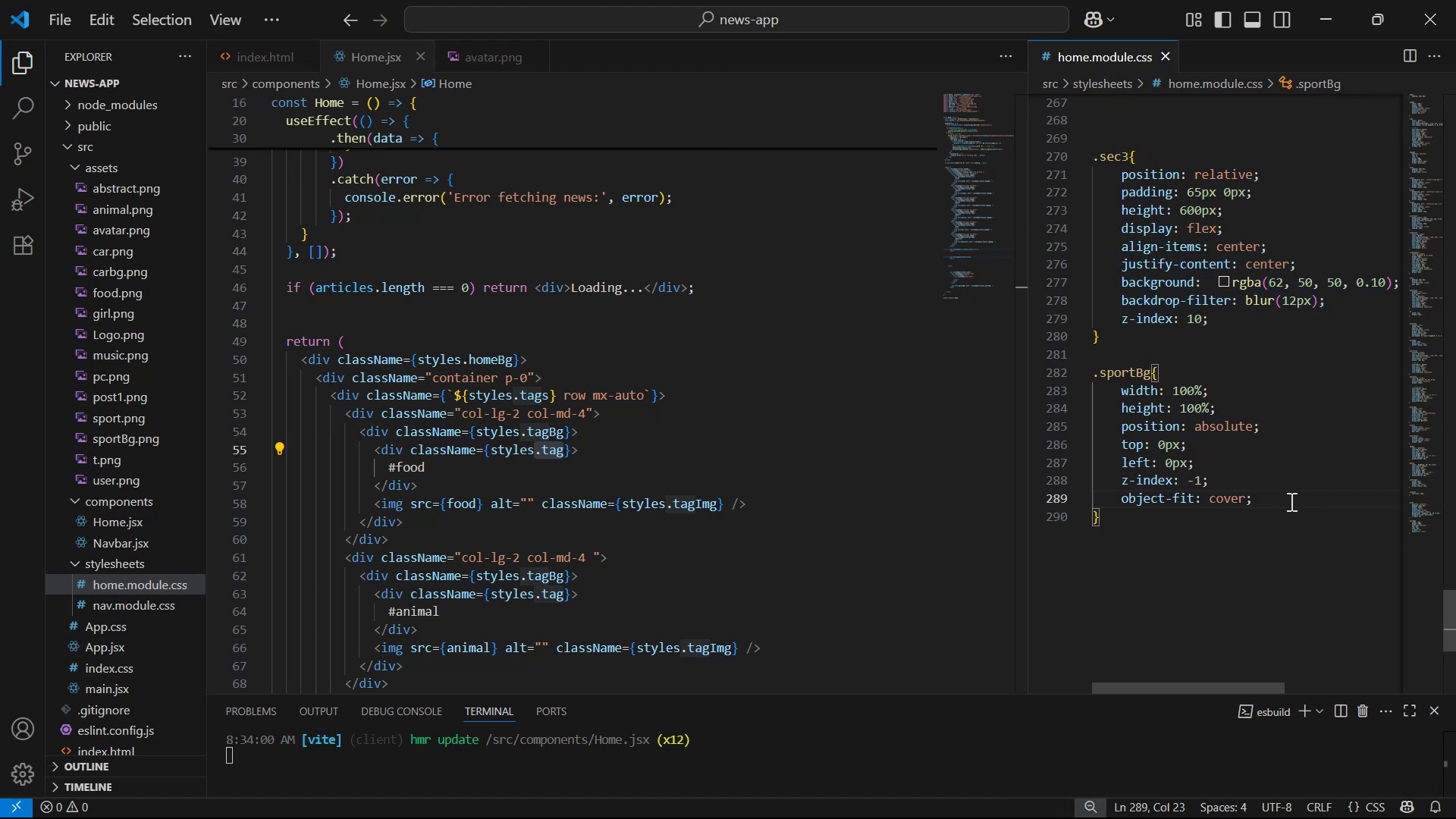 
key(Enter)
 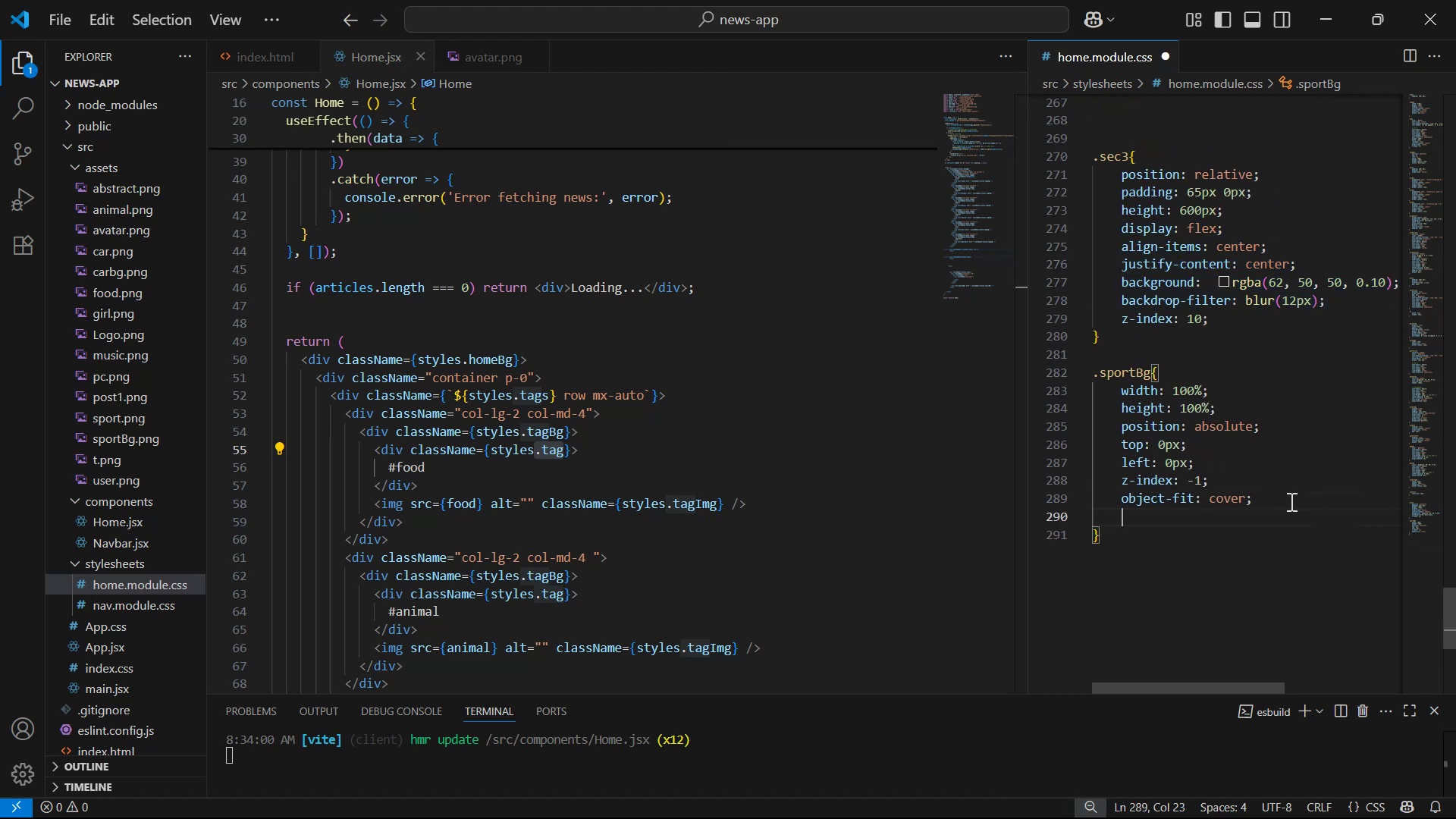 
key(Control+V)
 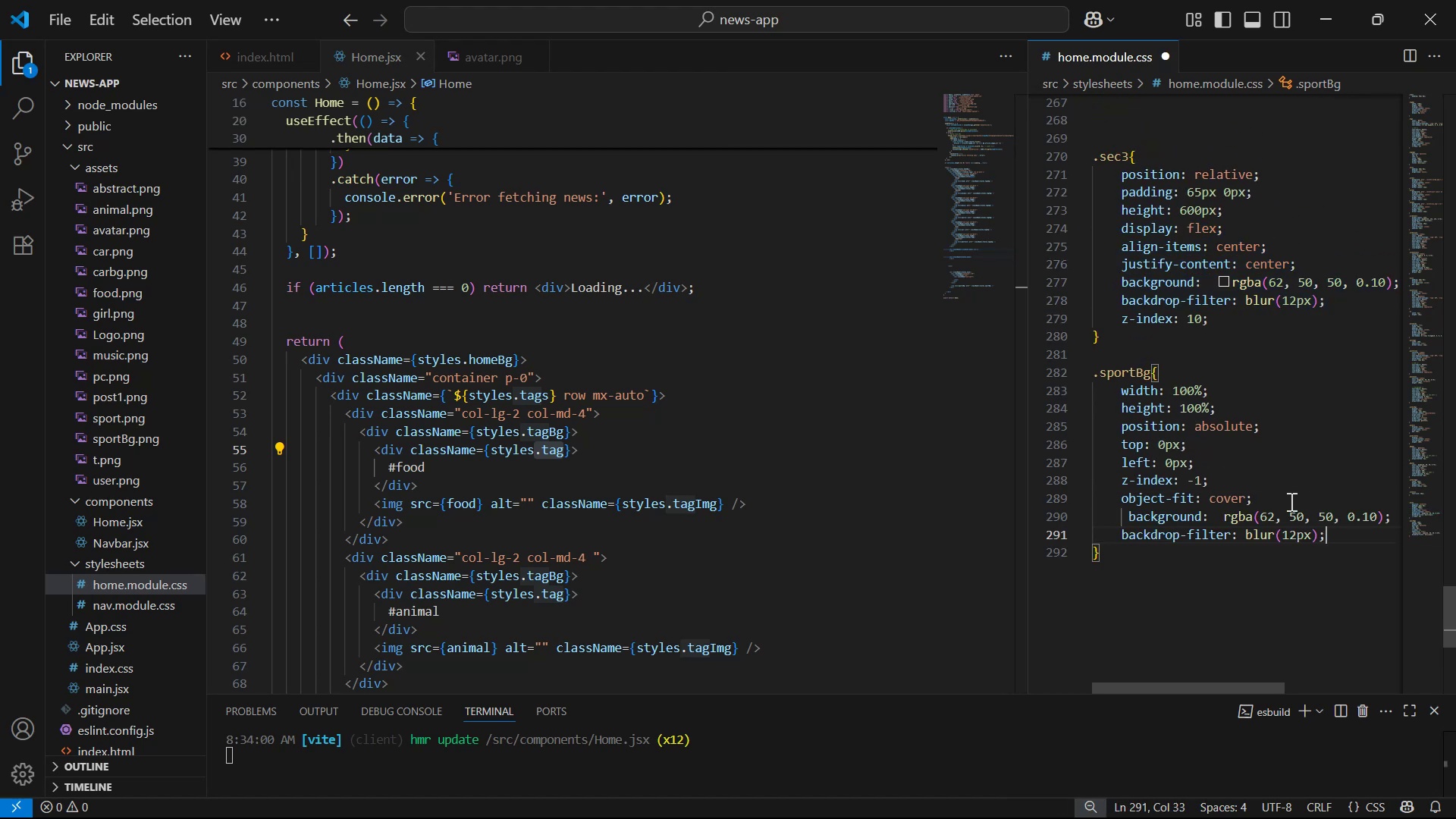 
key(Control+S)
 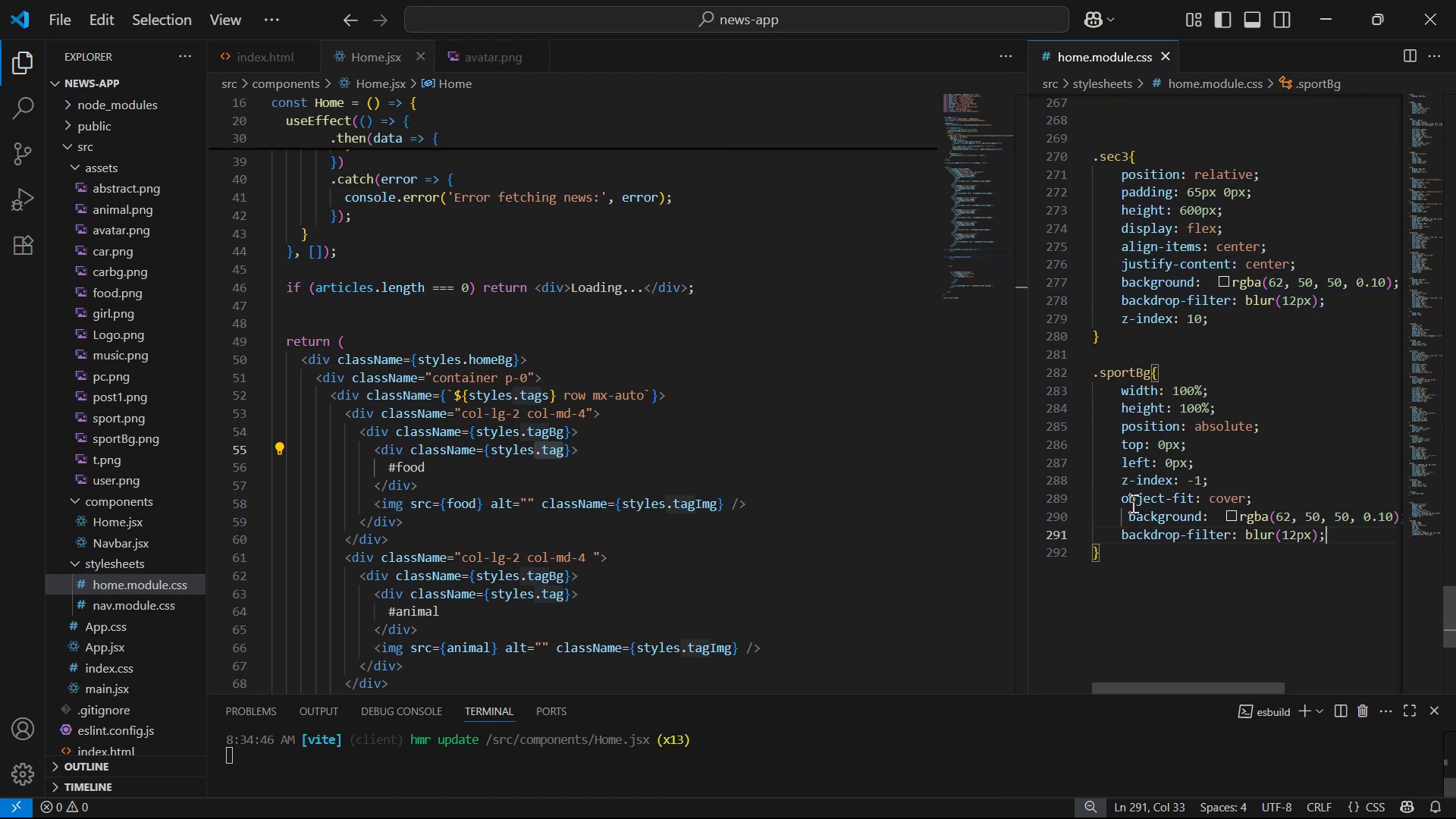 
left_click([1129, 511])
 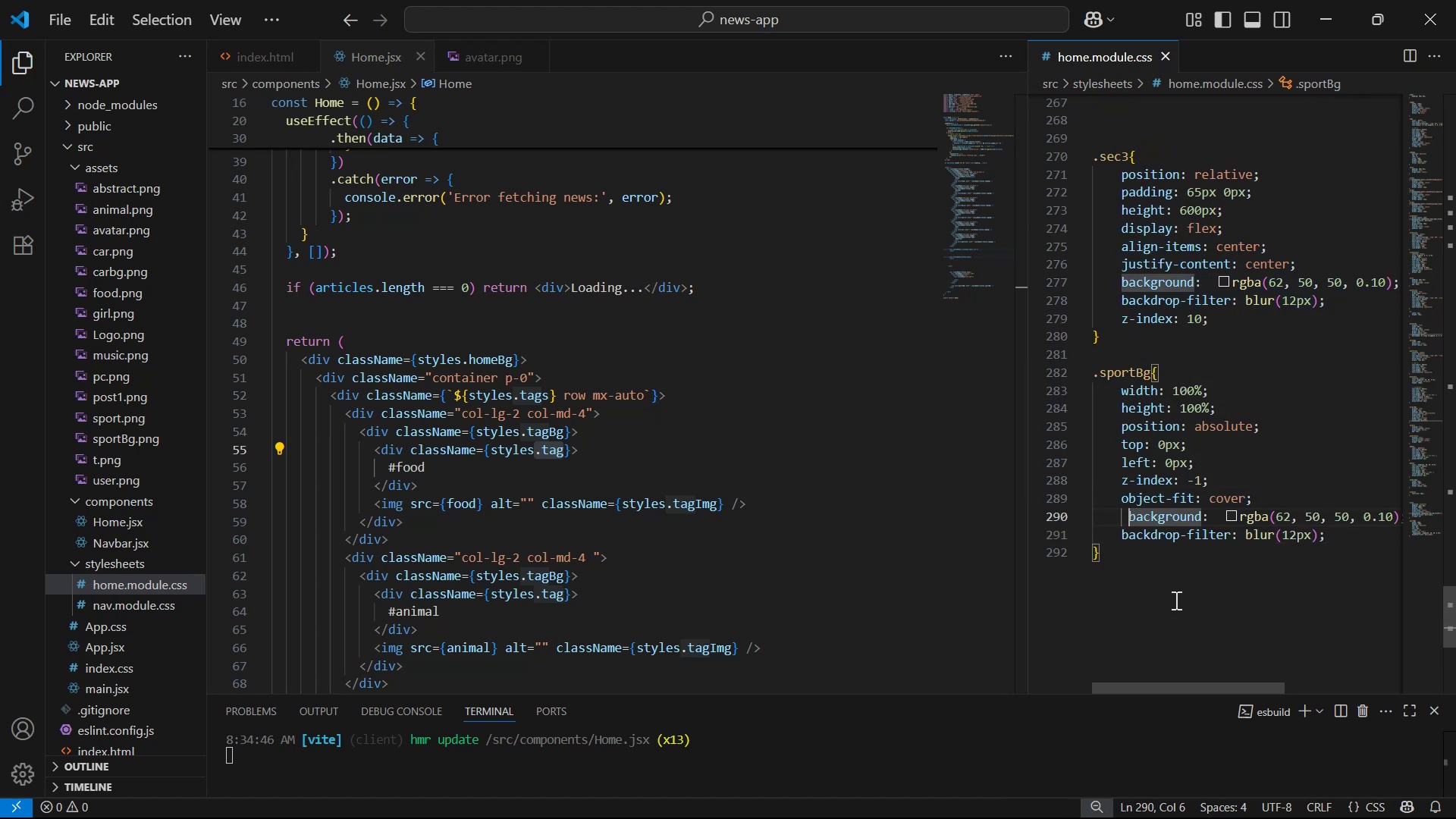 
key(Backspace)
 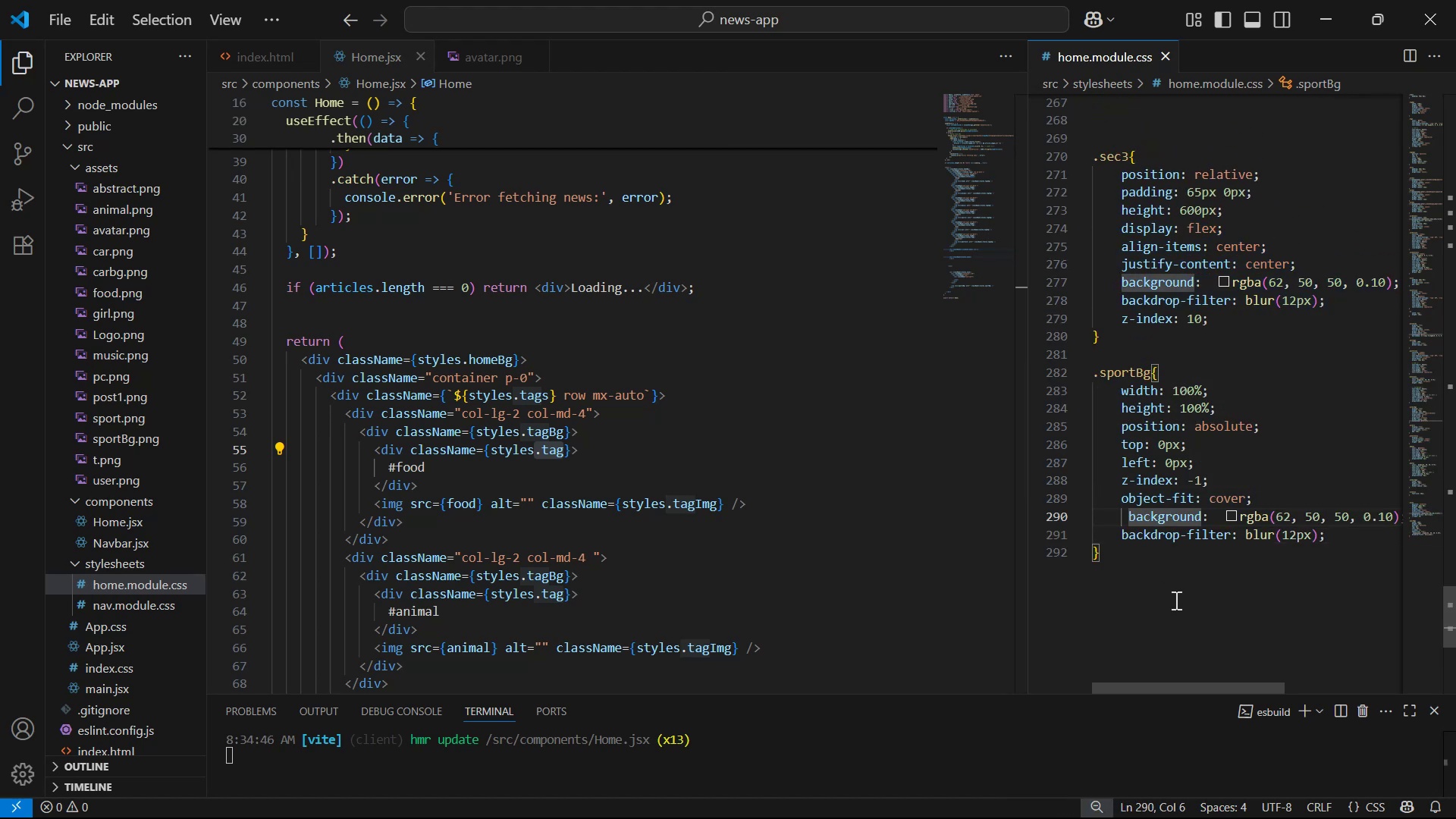 
key(Control+S)
 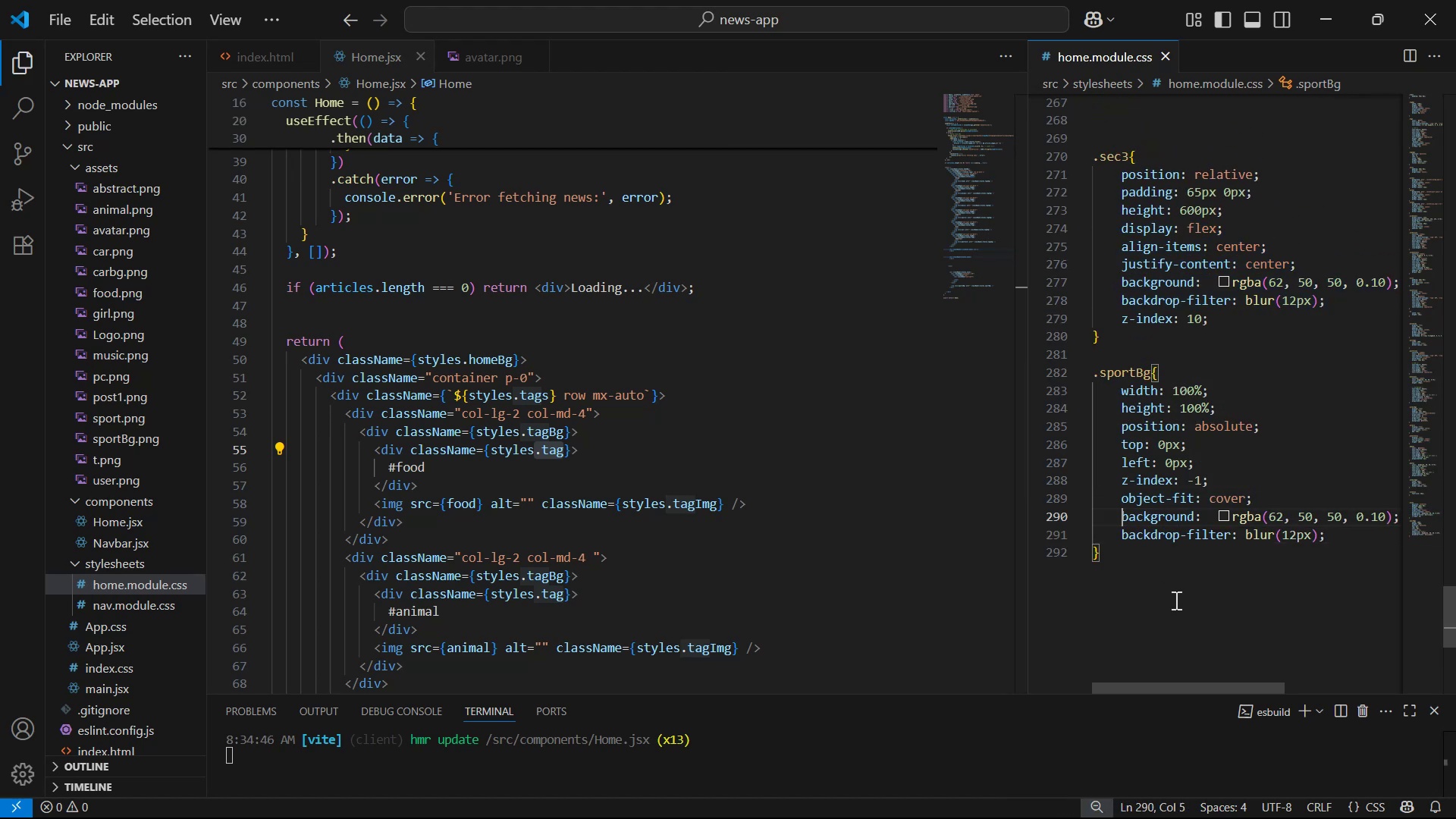 
key(Alt+Tab)
 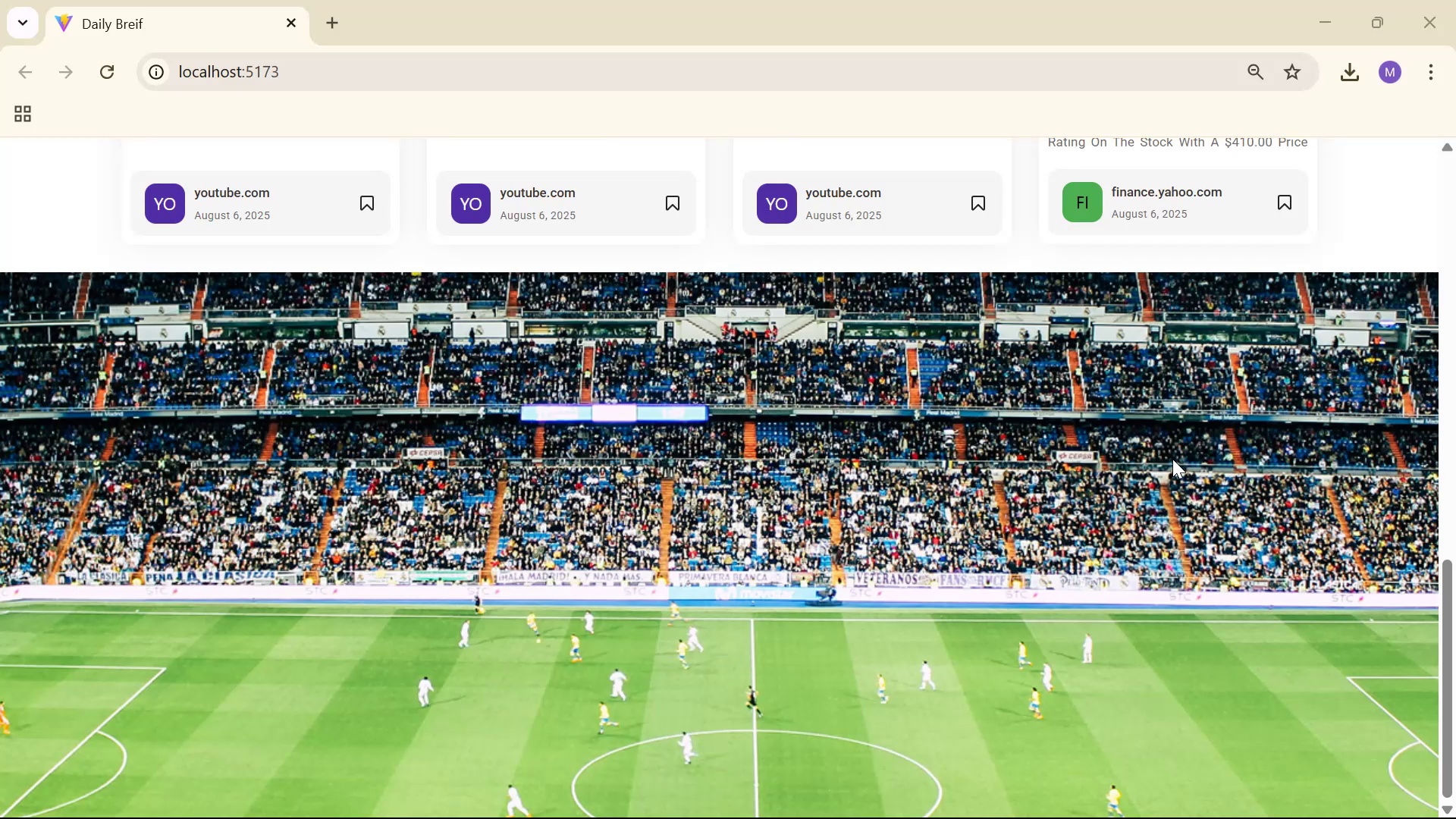 
scroll: coordinate [942, 553], scroll_direction: down, amount: 4.0
 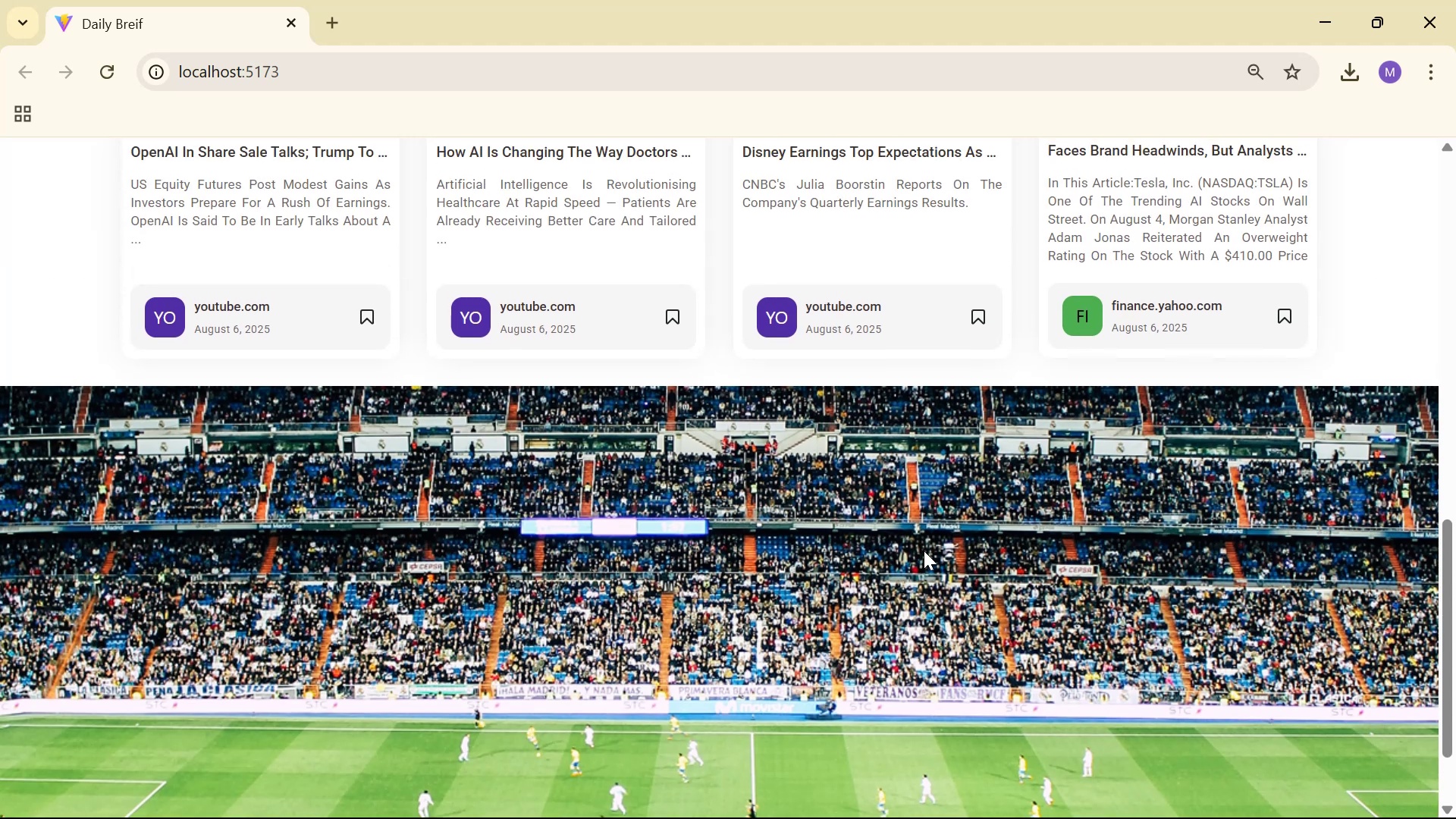 
key(Alt+AltLeft)
 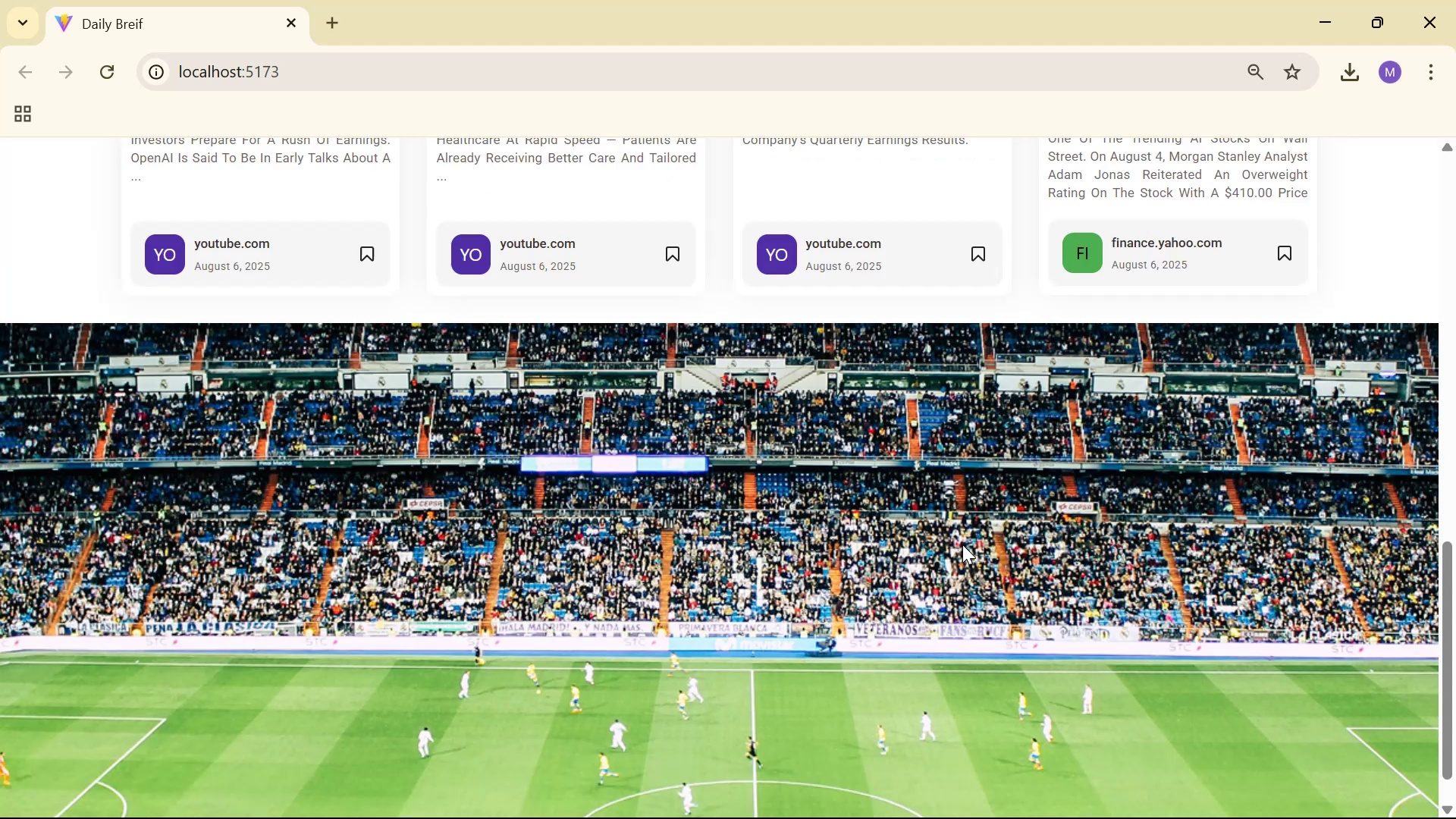 
key(Alt+Tab)
 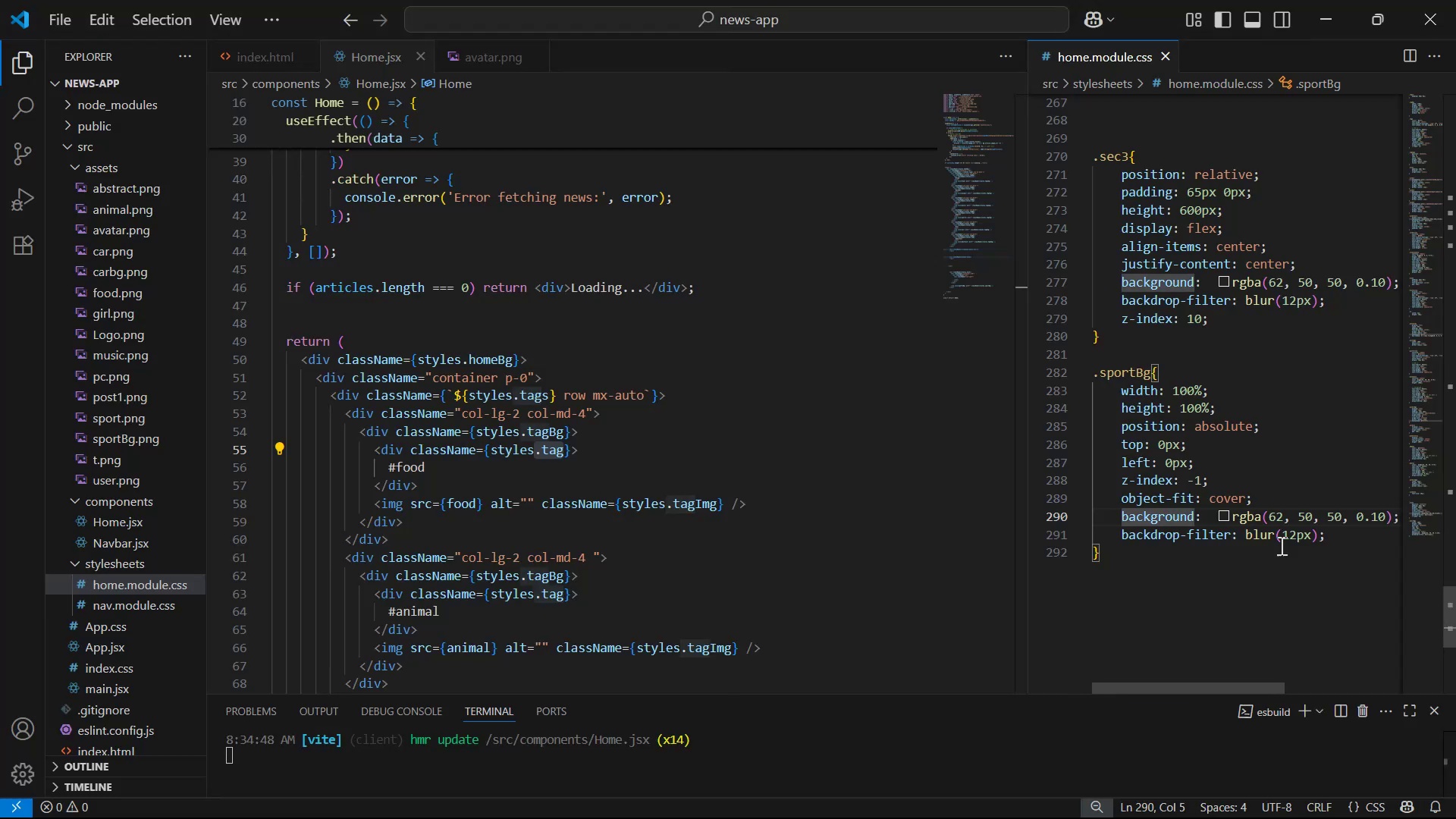 
left_click([1346, 543])
 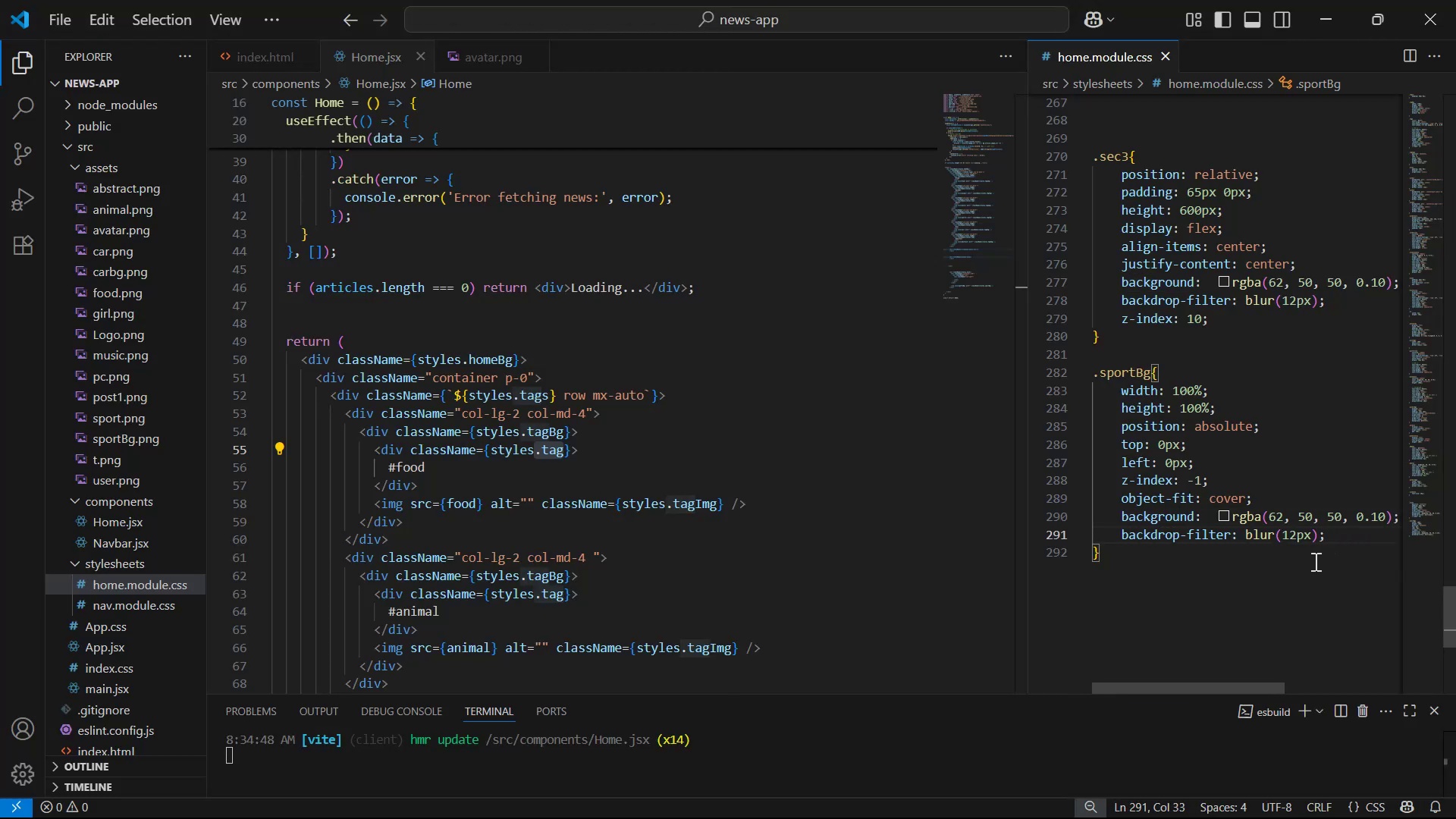 
wait(6.06)
 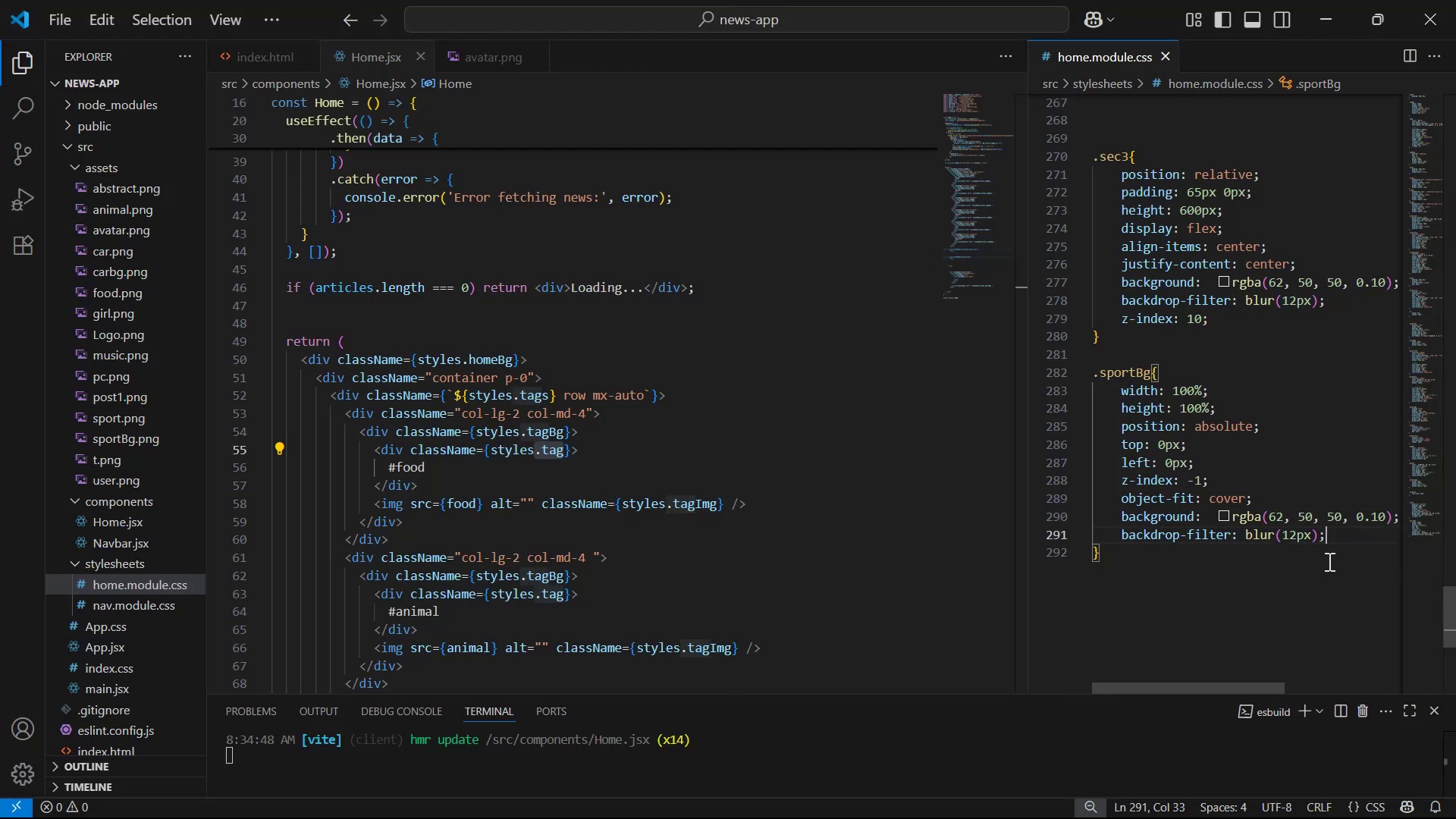 
left_click_drag(start_coordinate=[1455, 632], to_coordinate=[1455, 0])
 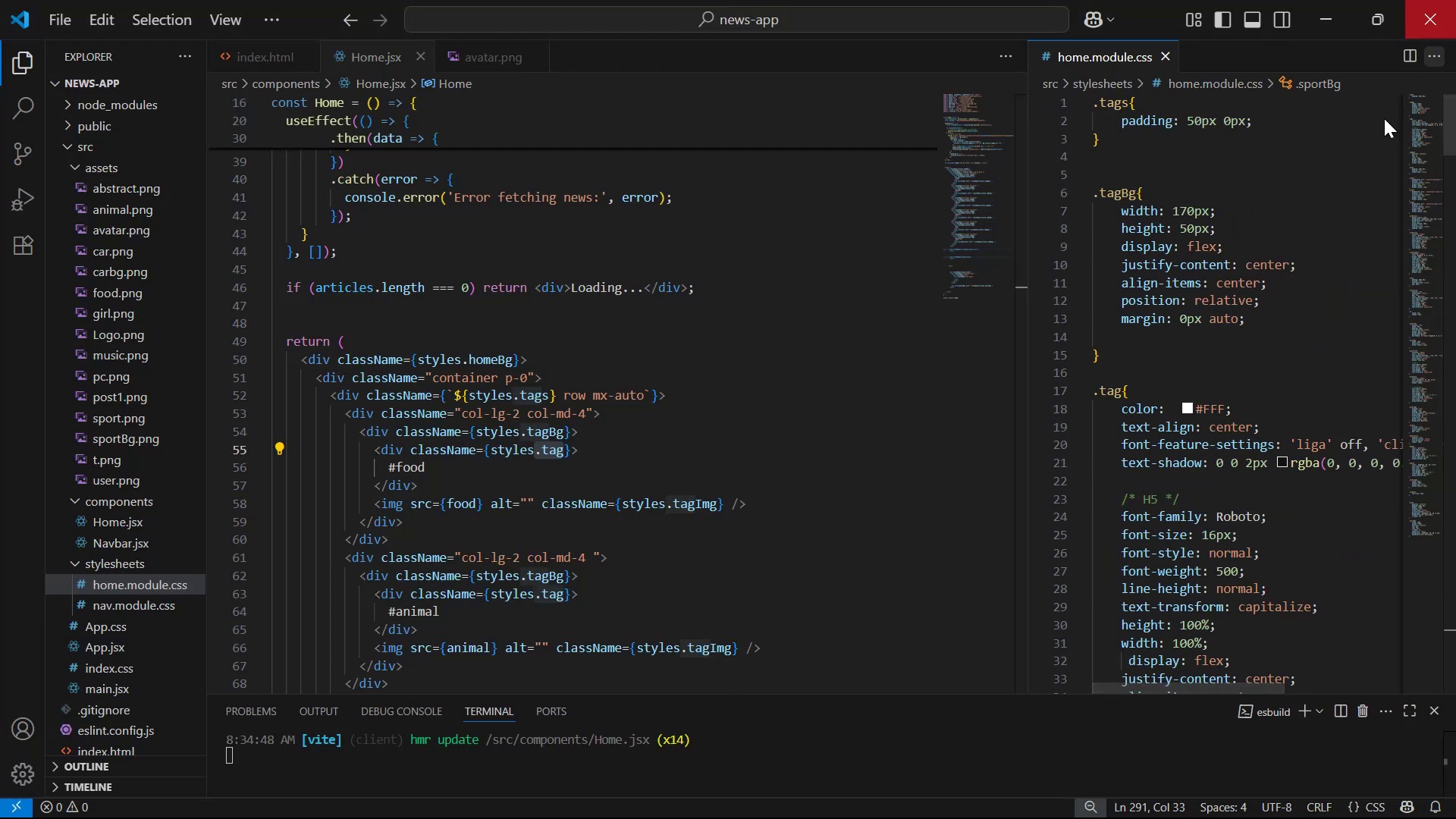 
scroll: coordinate [1286, 321], scroll_direction: down, amount: 7.0
 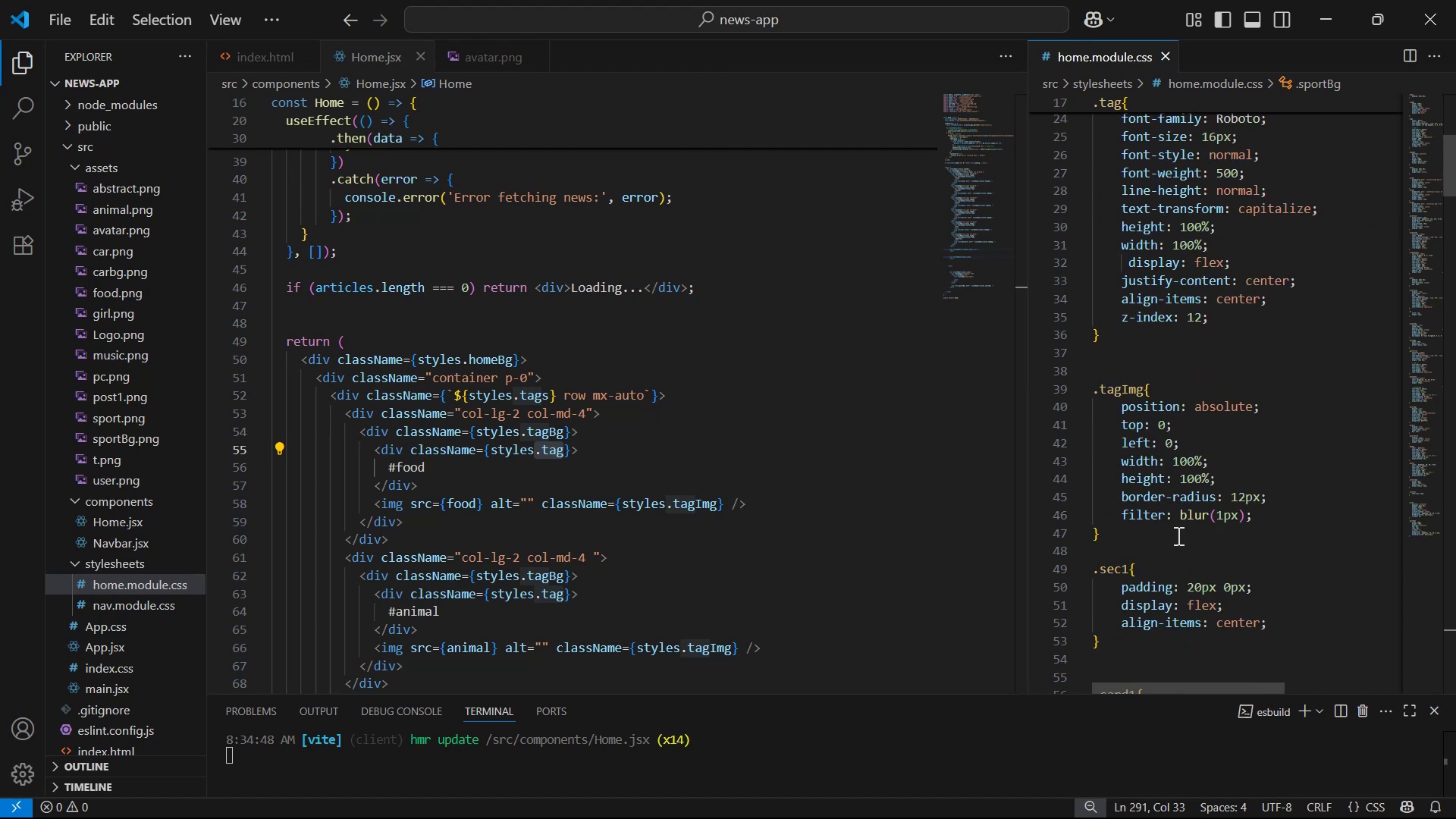 
left_click_drag(start_coordinate=[1120, 512], to_coordinate=[1266, 509])
 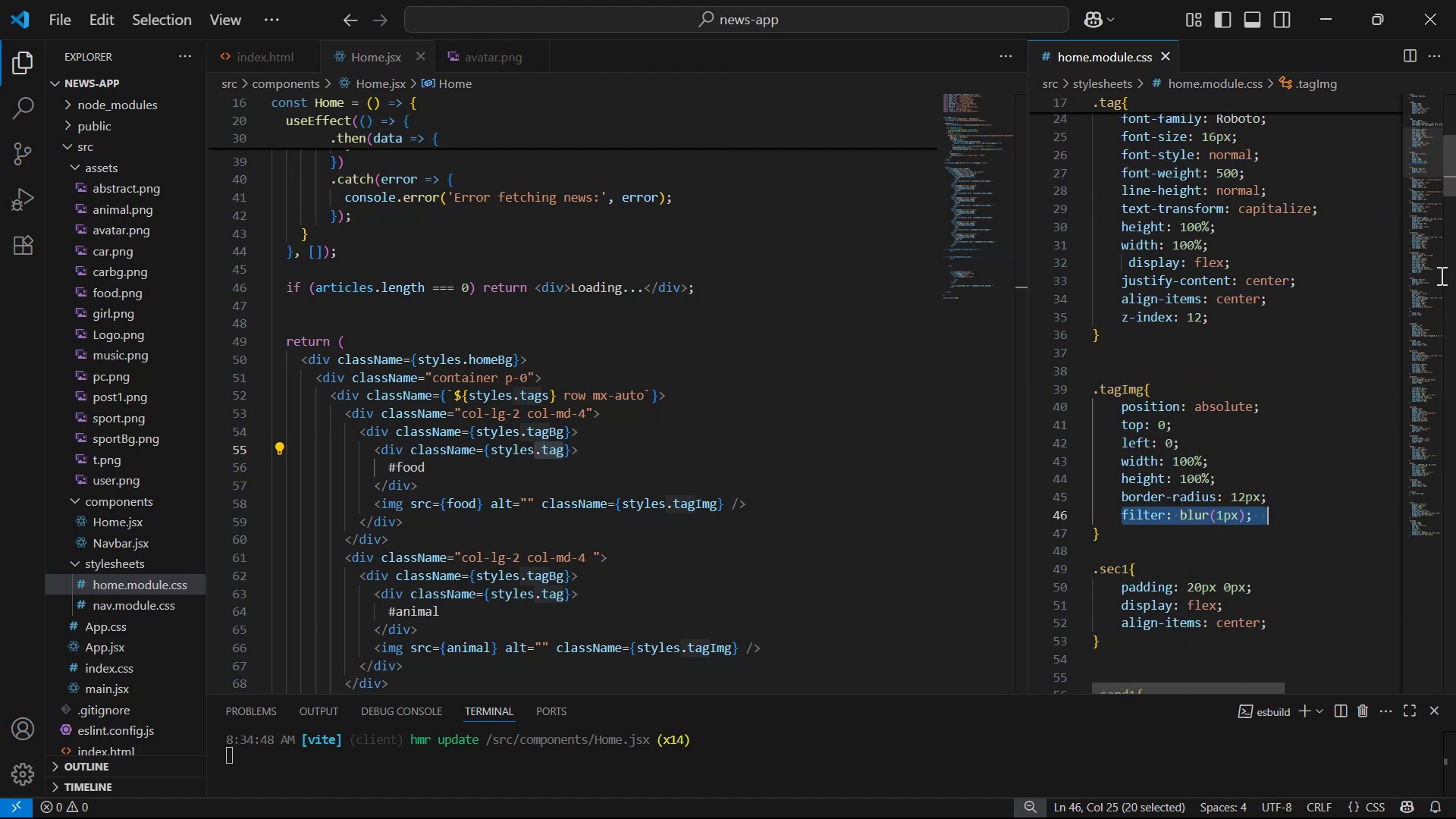 
key(Control+C)
 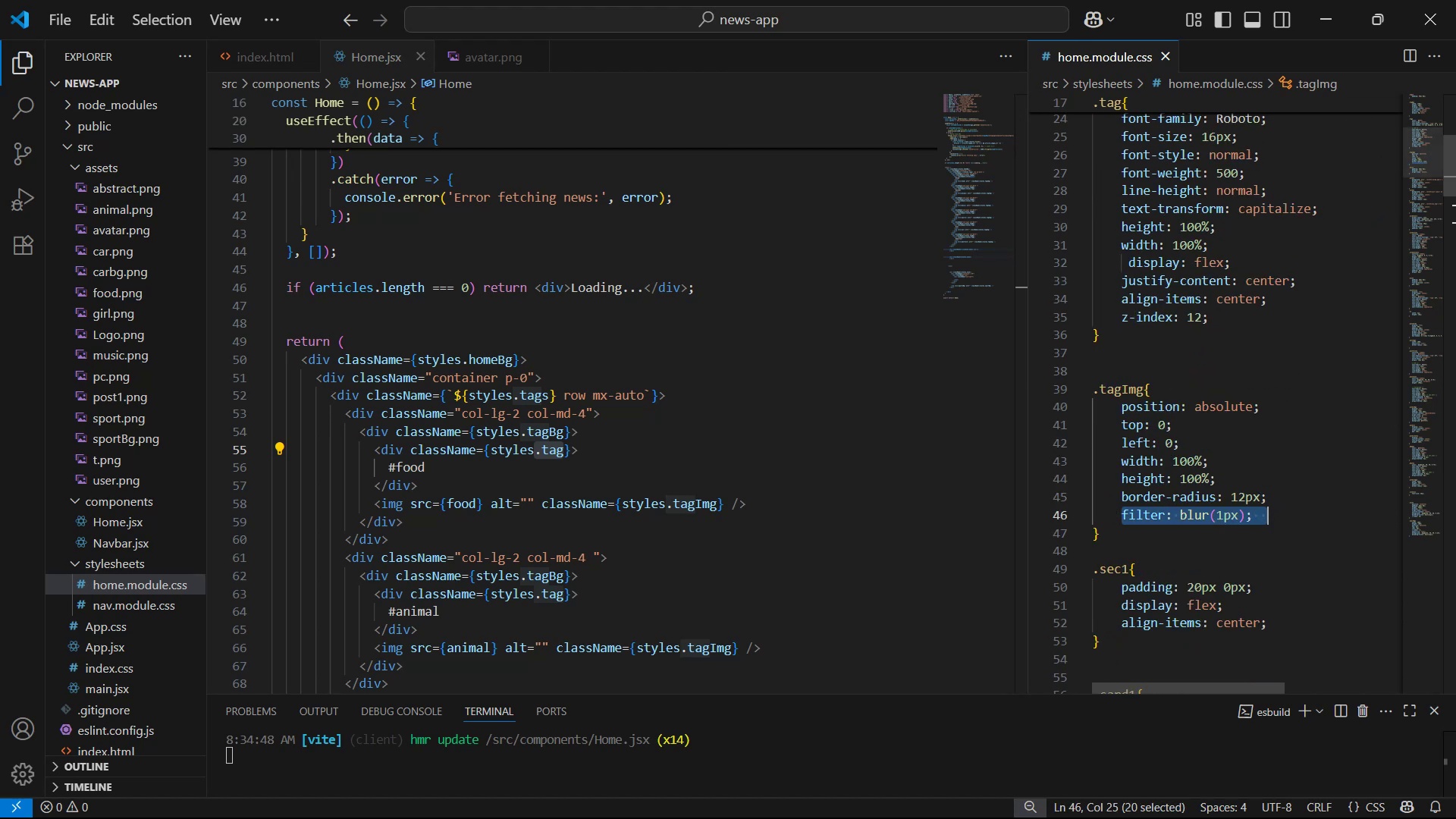 
left_click_drag(start_coordinate=[1455, 179], to_coordinate=[1455, 818])
 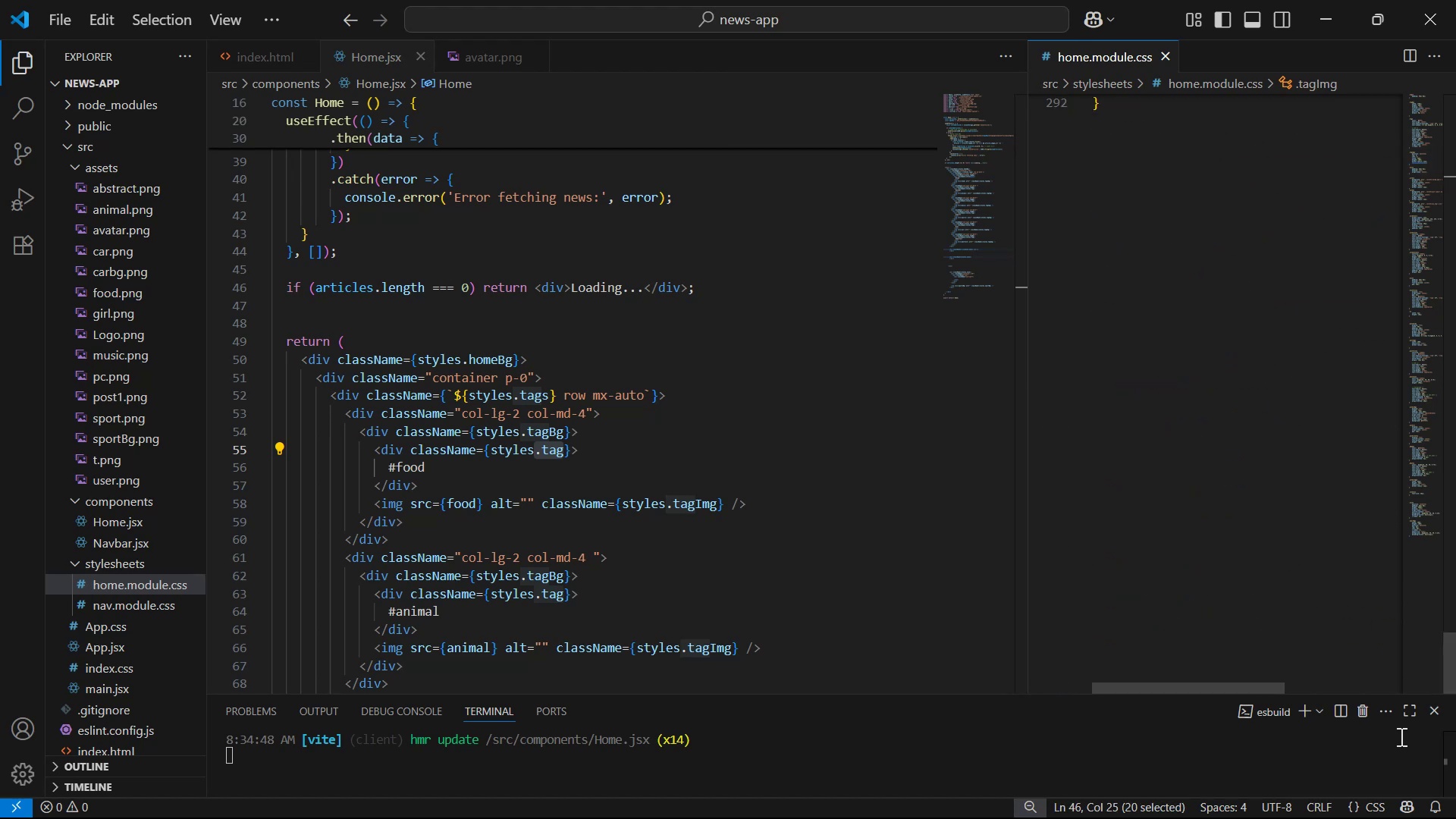 
scroll: coordinate [1230, 435], scroll_direction: up, amount: 2.0
 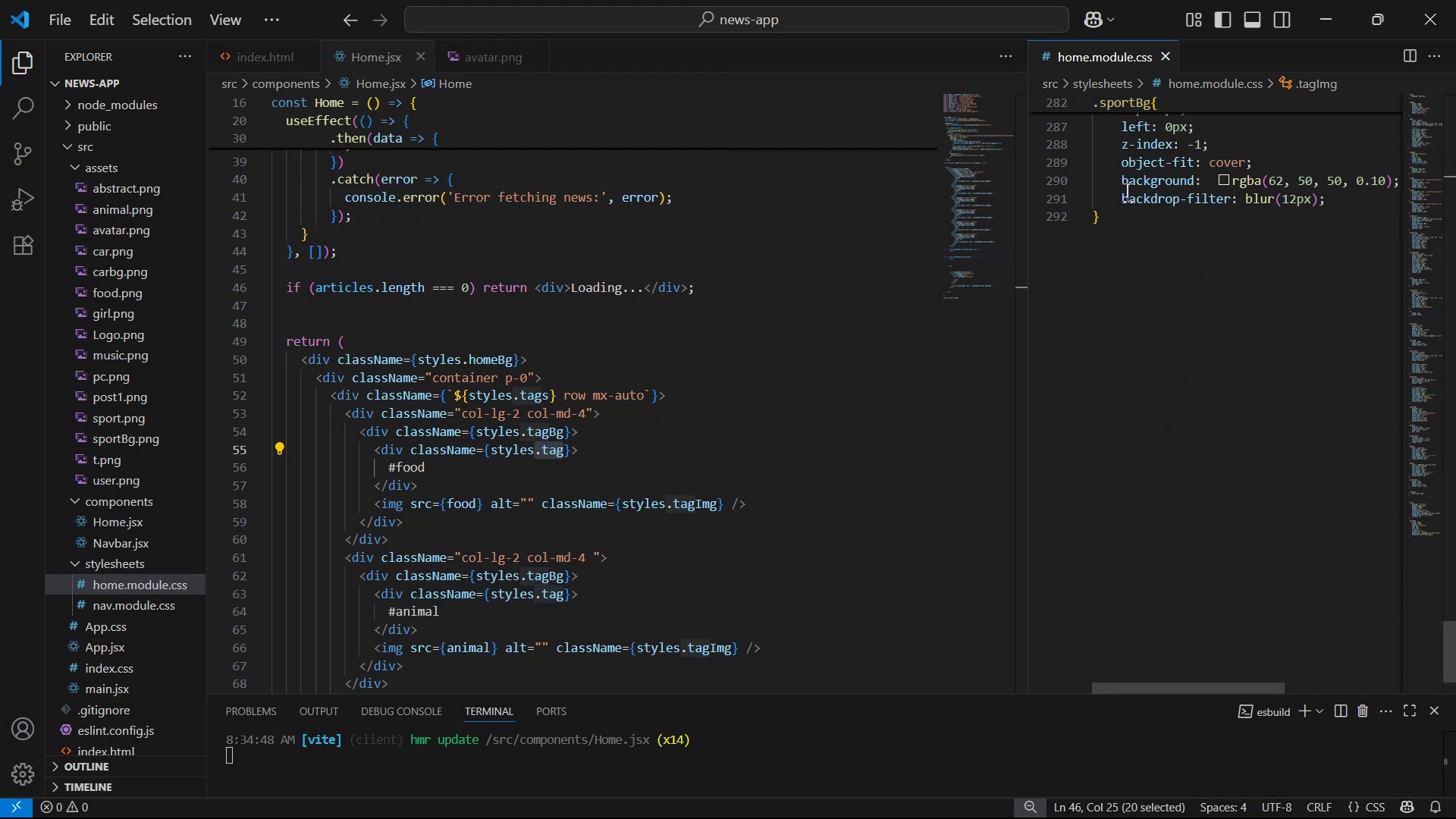 
left_click_drag(start_coordinate=[1120, 196], to_coordinate=[1322, 193])
 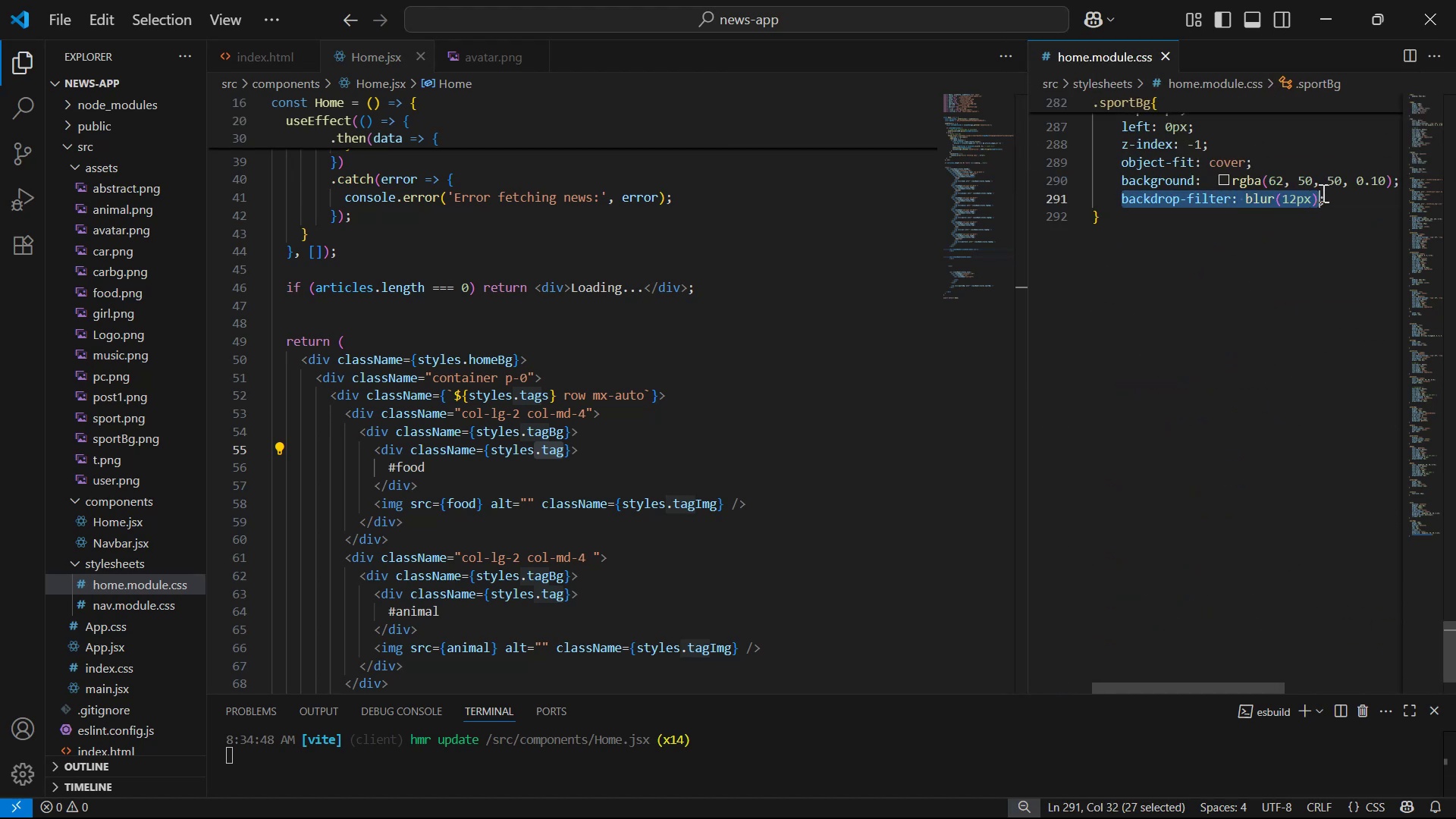 
key(Control+V)
 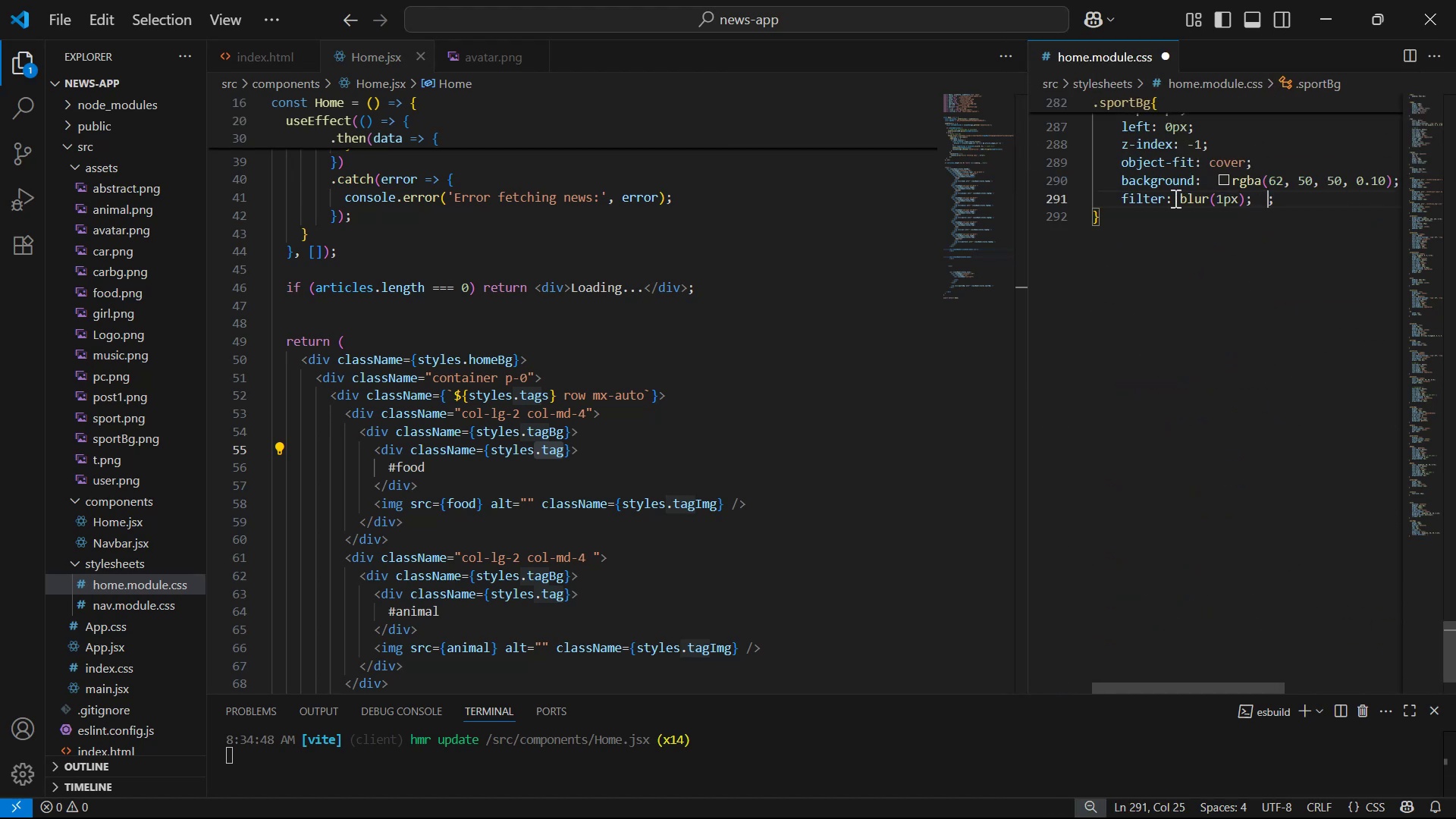 
key(Control+S)
 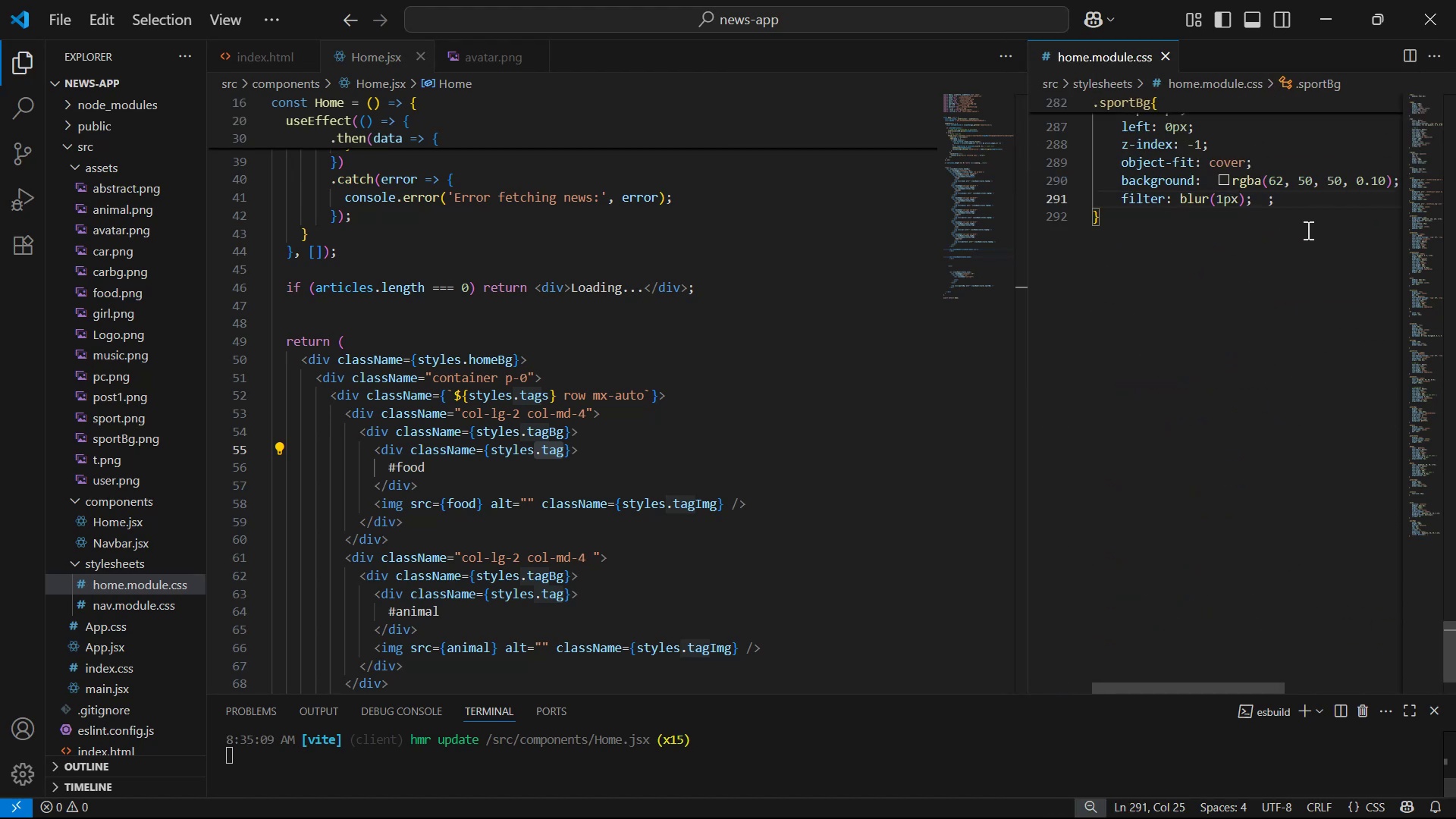 
key(ArrowRight)
 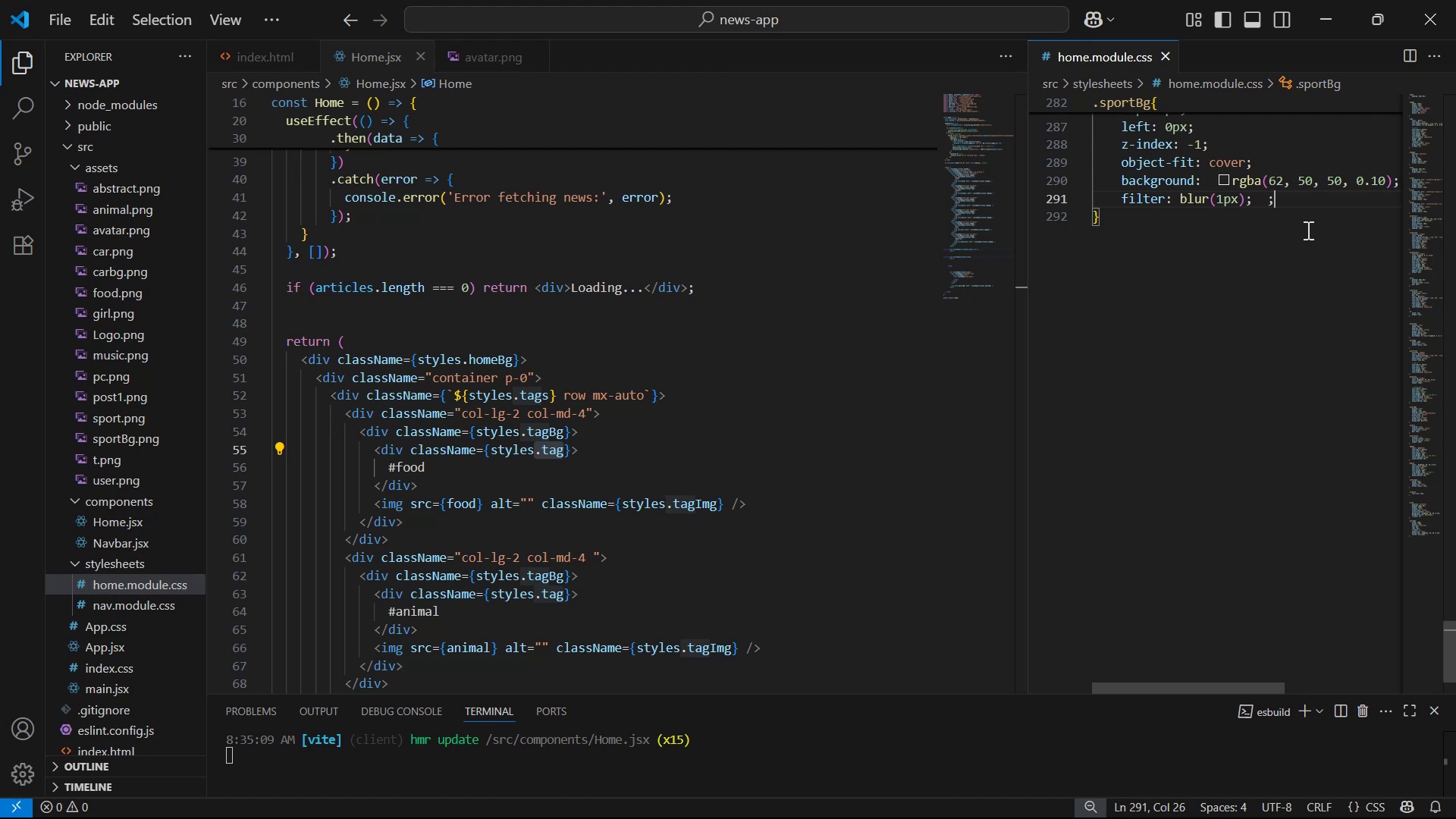 
key(Backspace)
 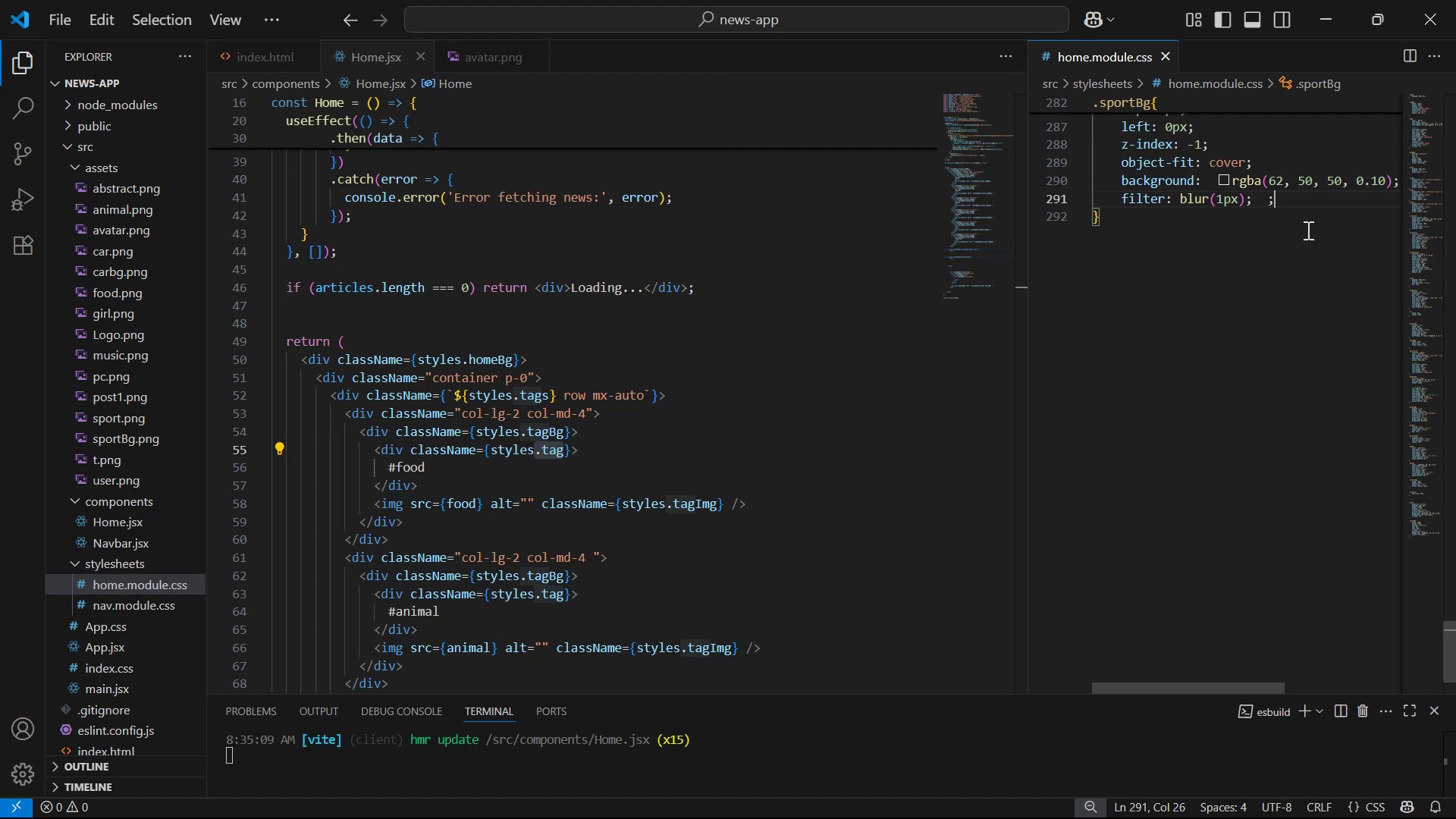 
key(Control+S)
 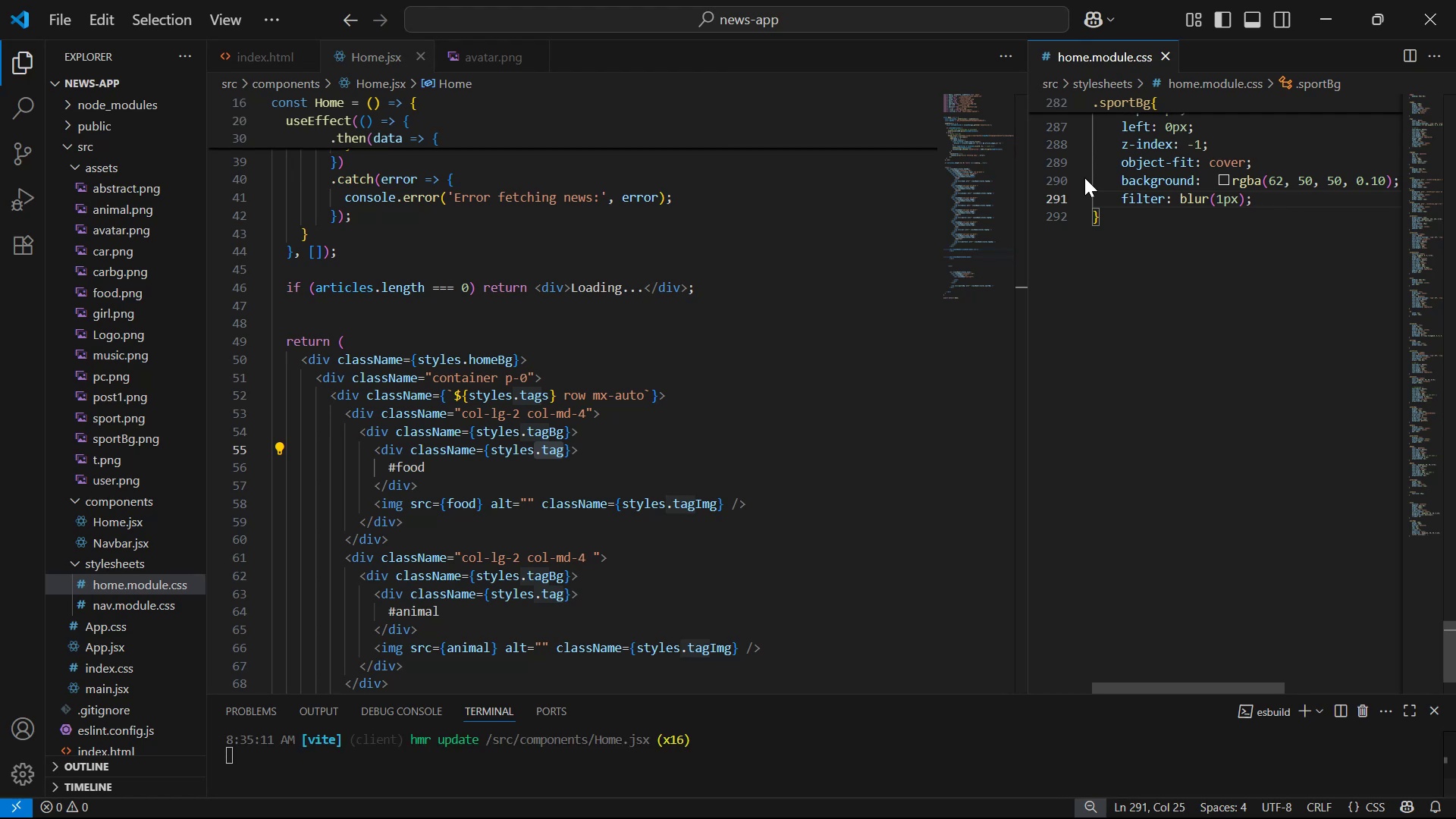 
left_click_drag(start_coordinate=[1116, 181], to_coordinate=[1403, 177])
 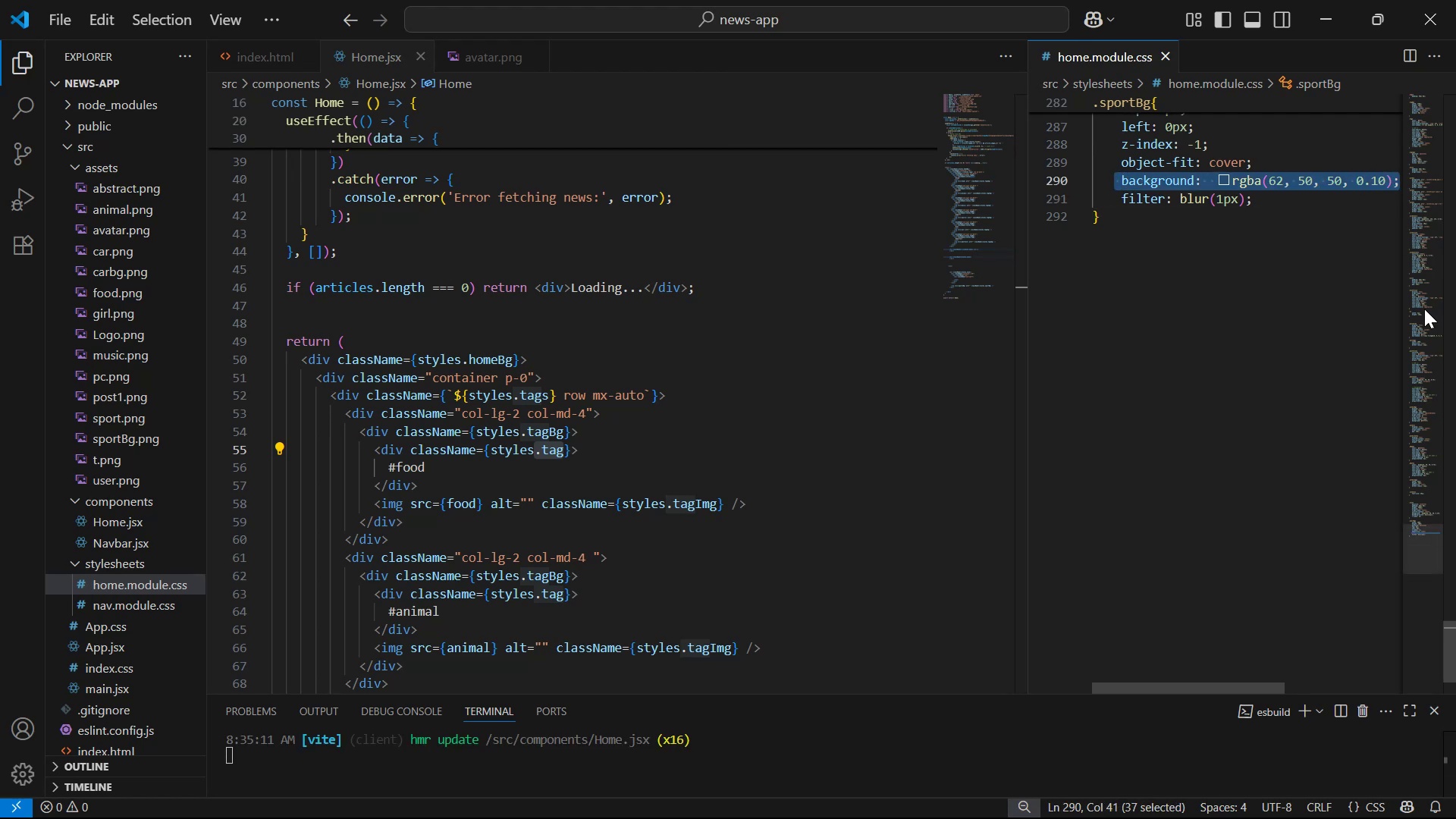 
key(Backspace)
 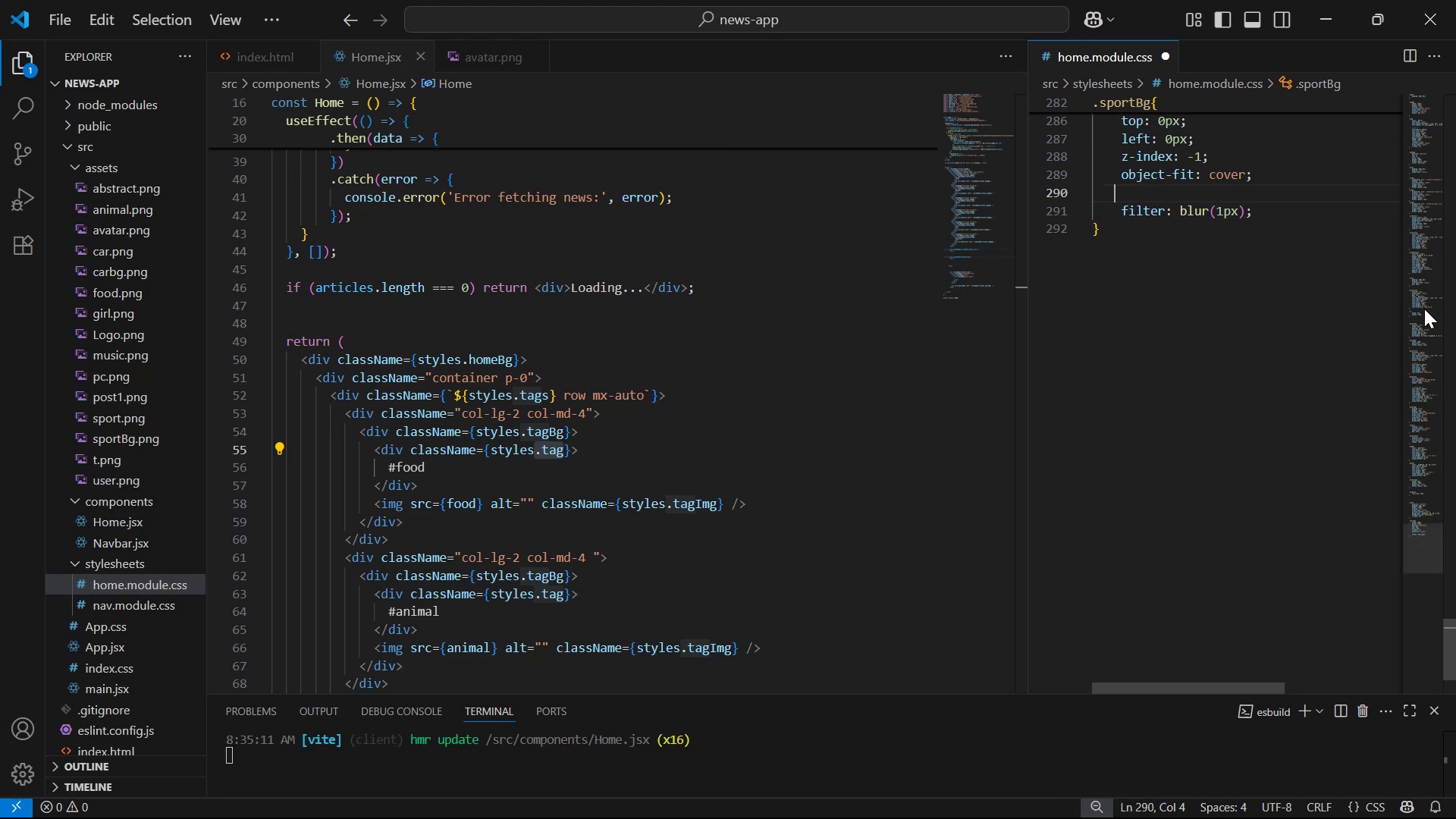 
key(Control+S)
 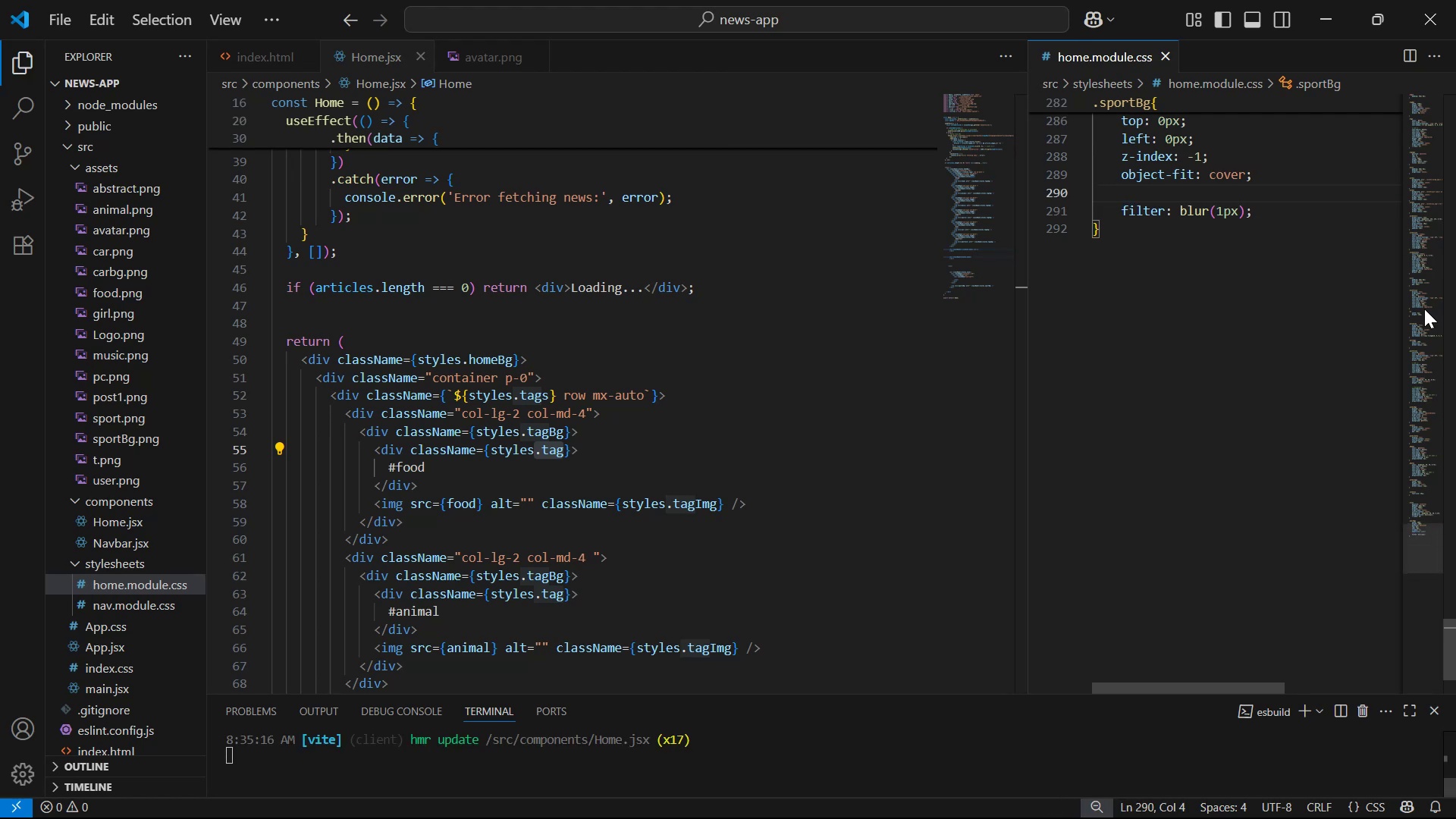 
key(Backspace)
 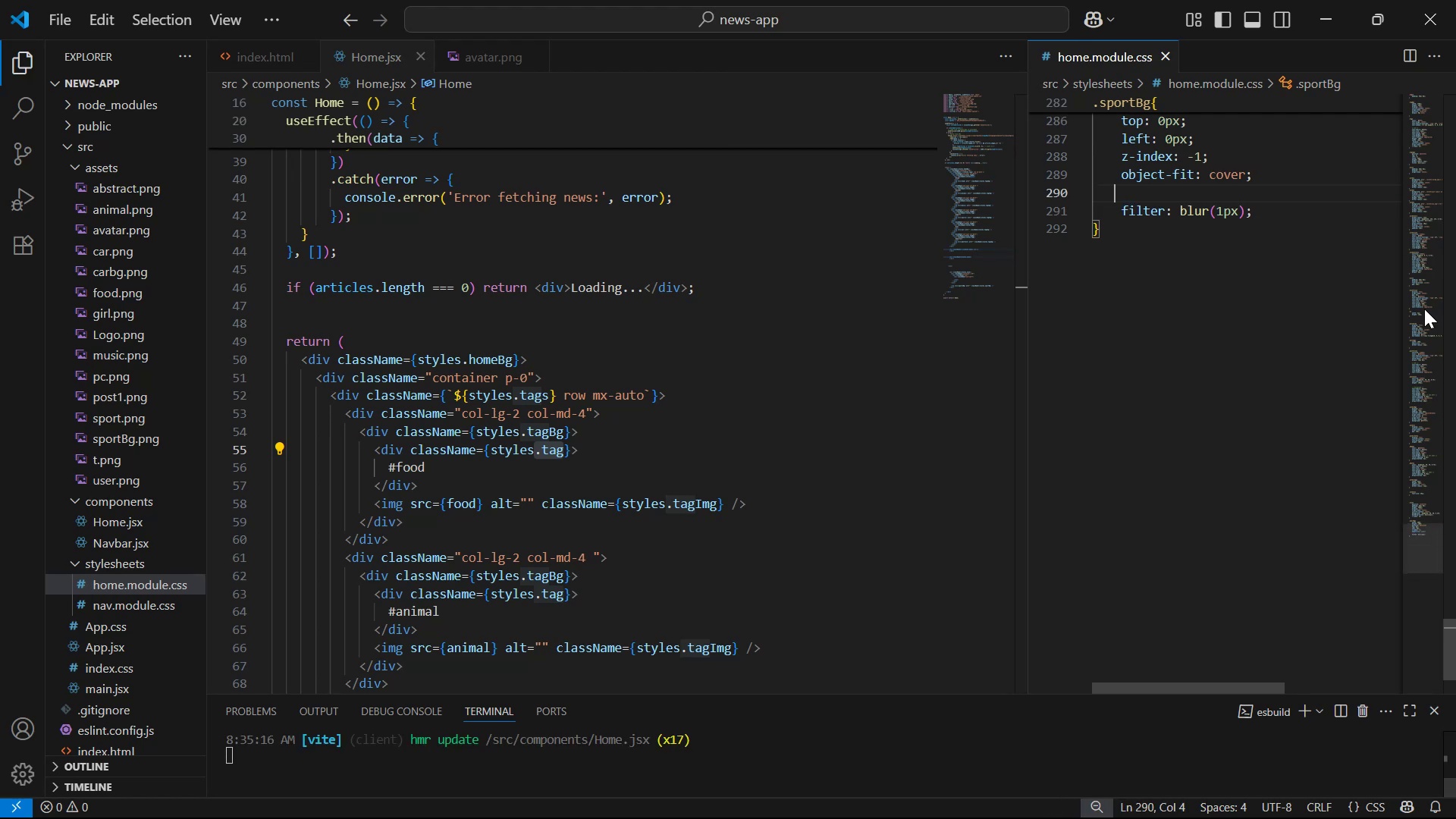 
key(Backspace)
 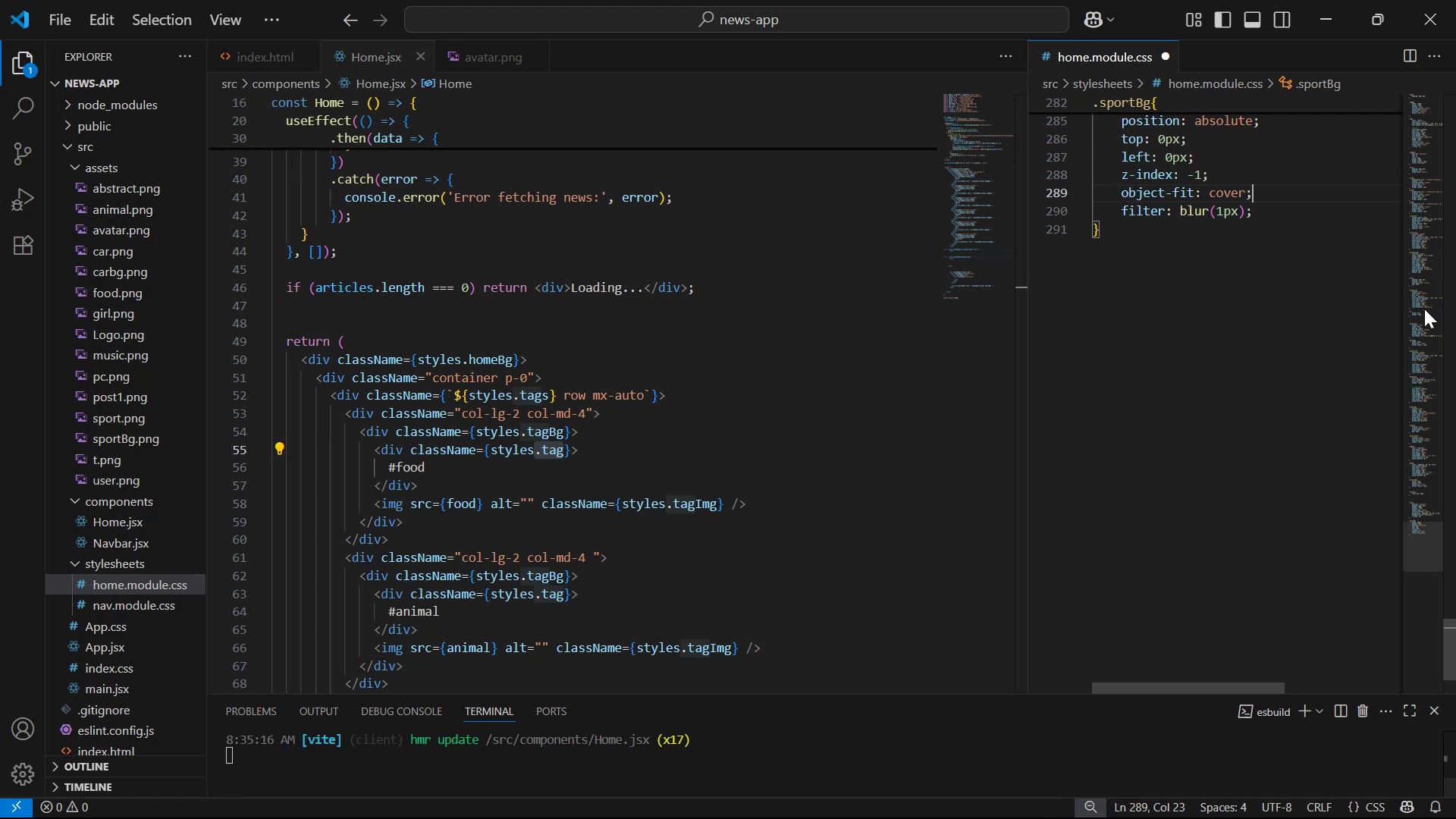 
key(Control+S)
 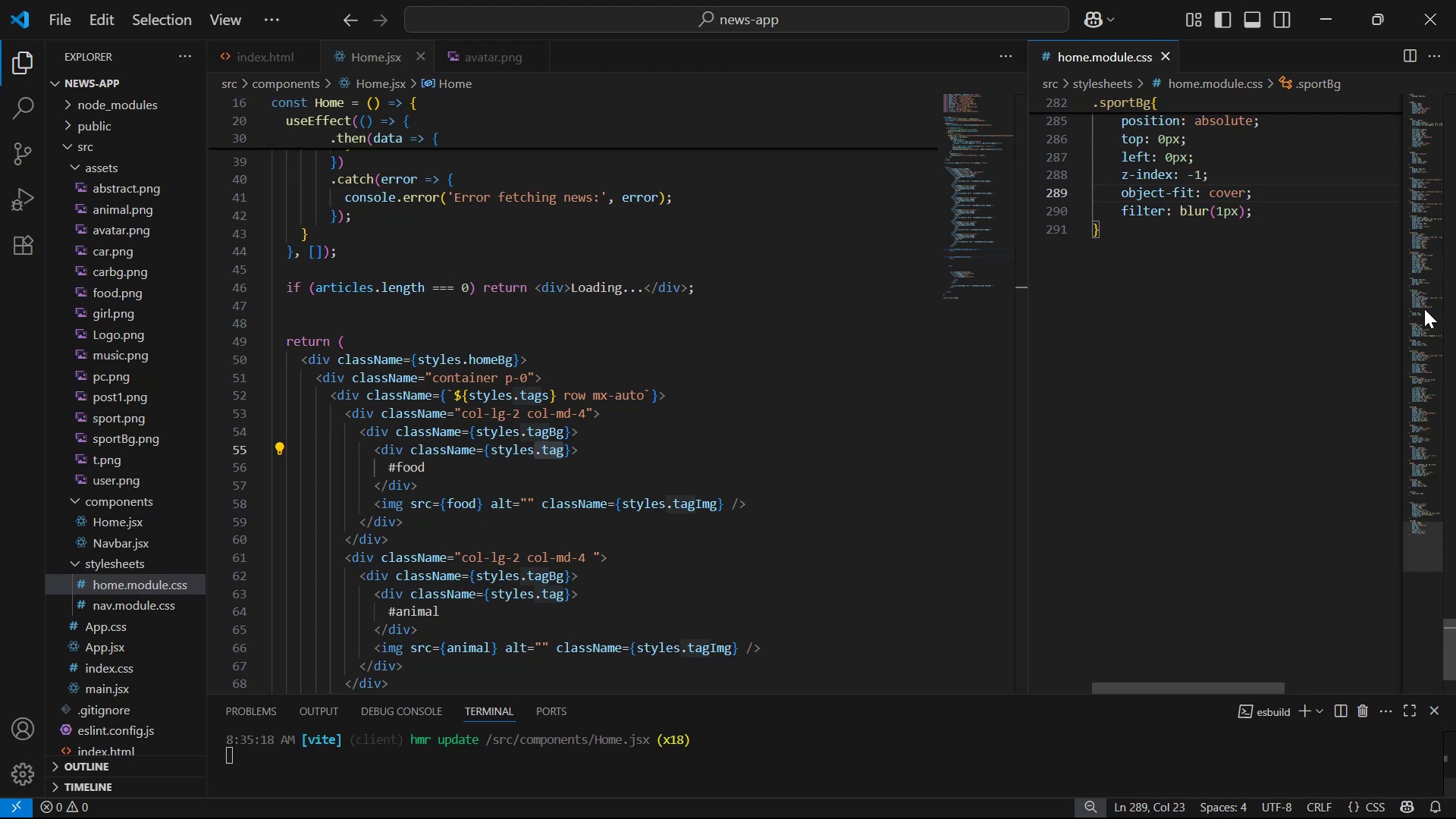 
key(Alt+AltLeft)
 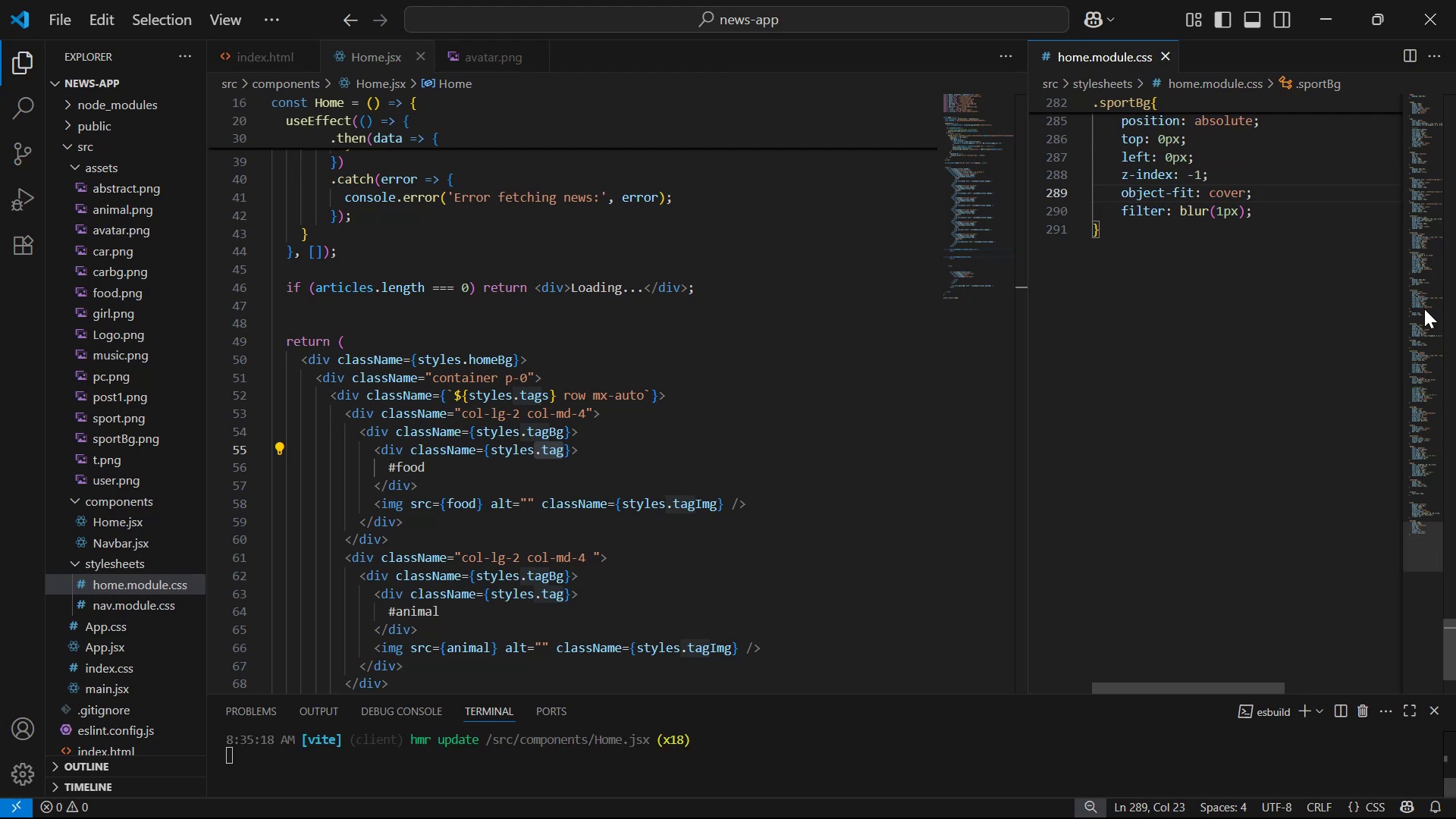 
key(Alt+Tab)
 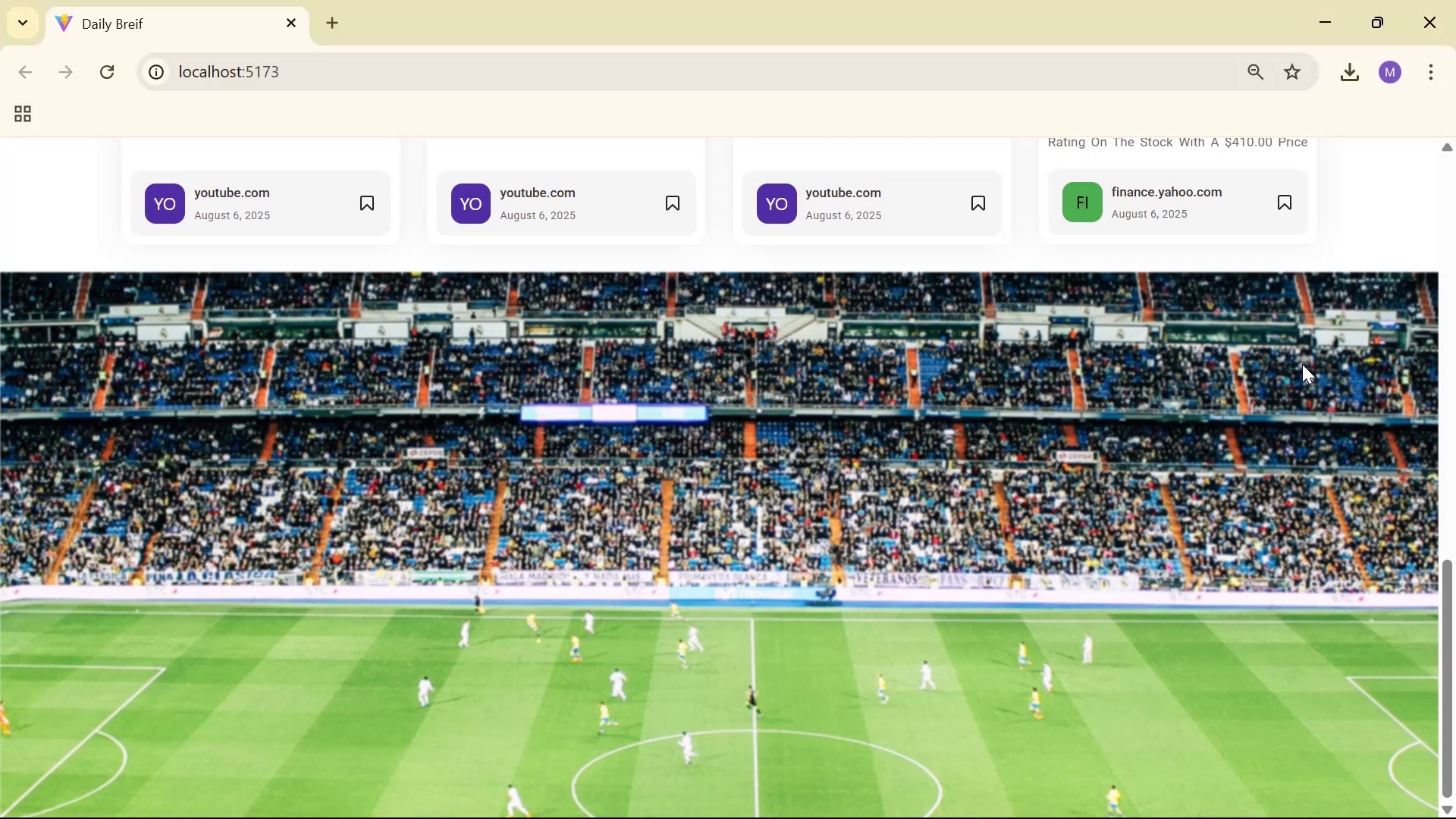 
scroll: coordinate [1069, 431], scroll_direction: down, amount: 5.0
 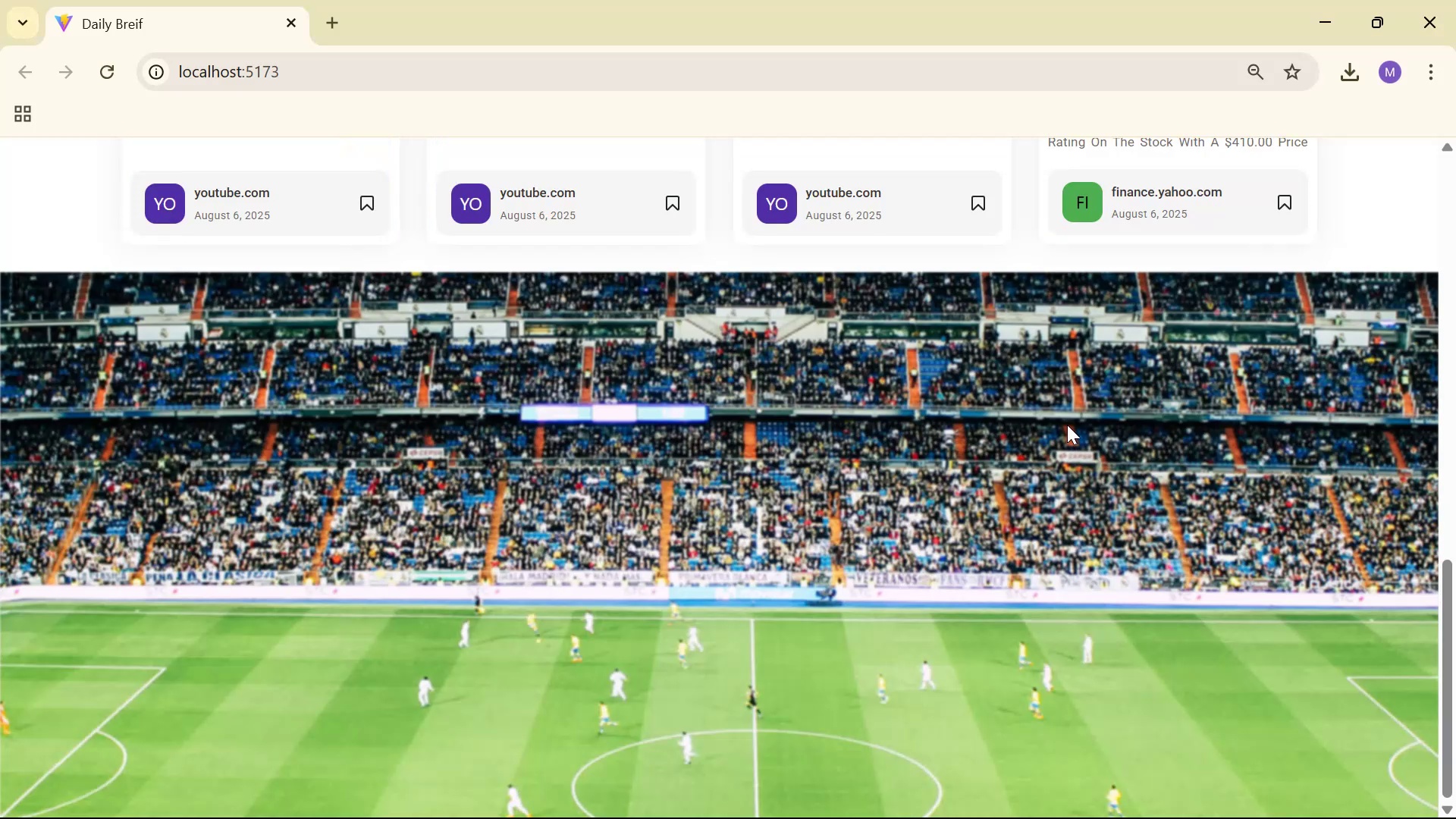 
key(Alt+AltLeft)
 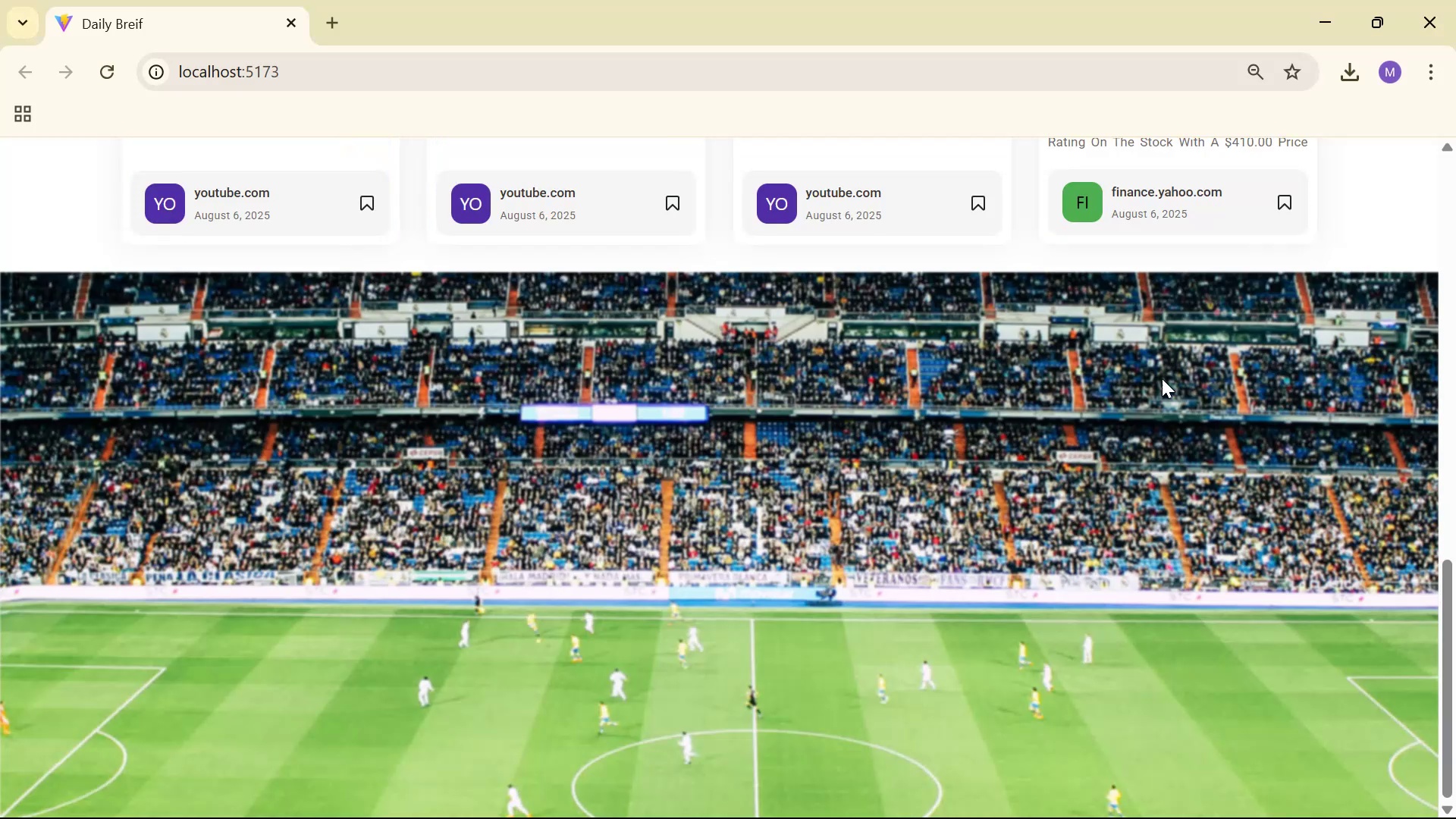 
key(Alt+Tab)
 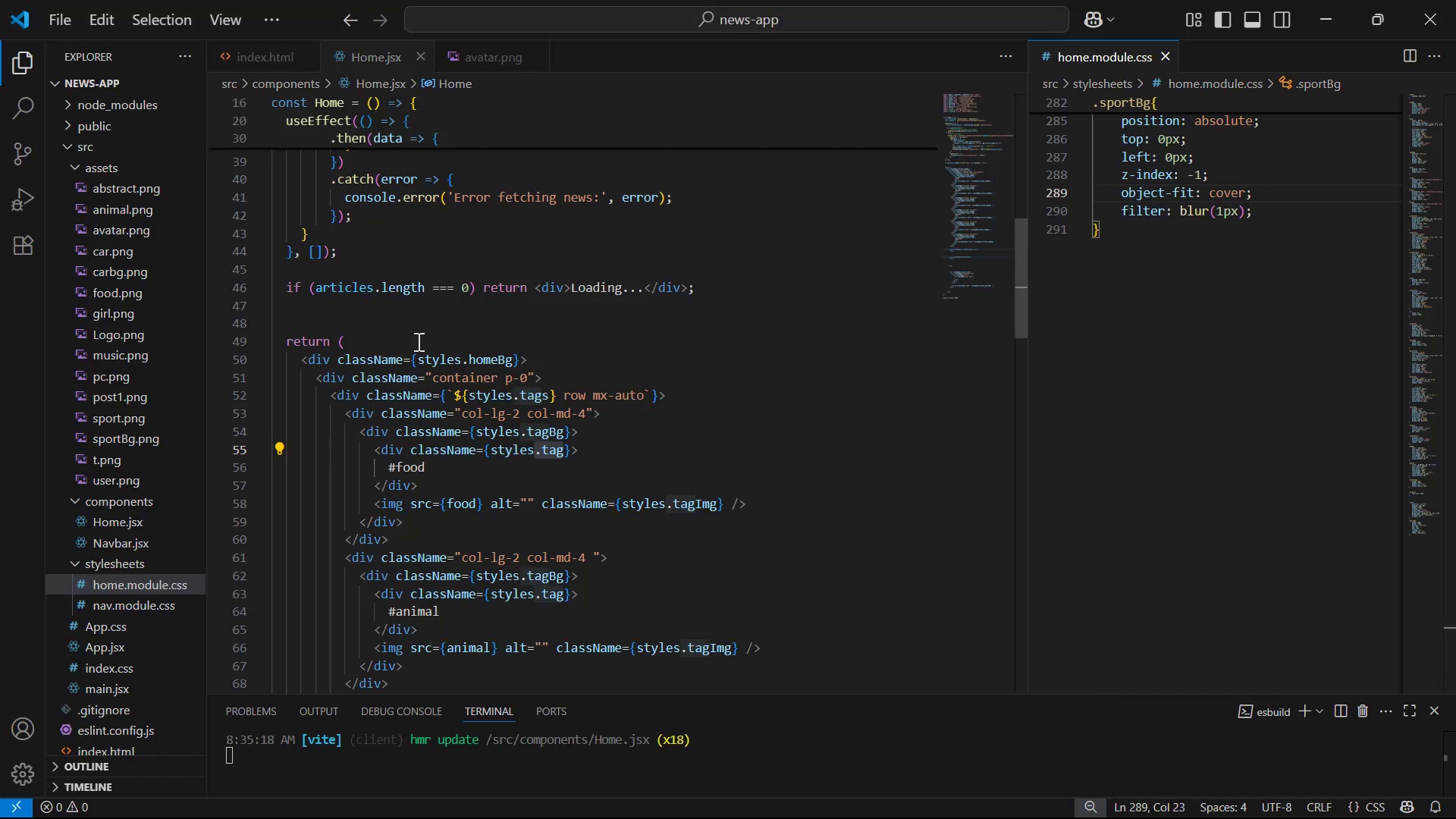 
scroll: coordinate [607, 310], scroll_direction: none, amount: 0.0
 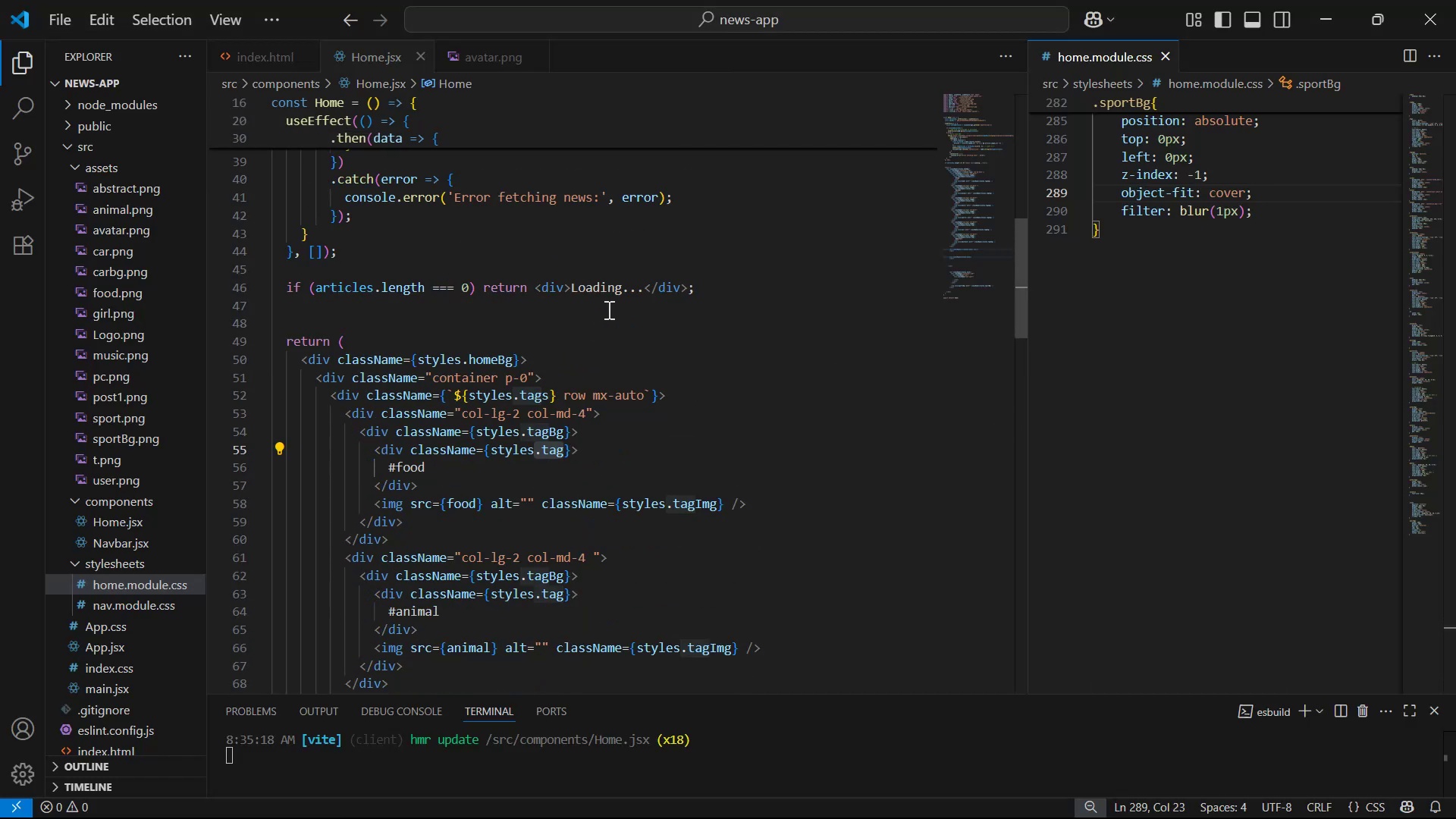 
scroll: coordinate [1176, 304], scroll_direction: up, amount: 3.0
 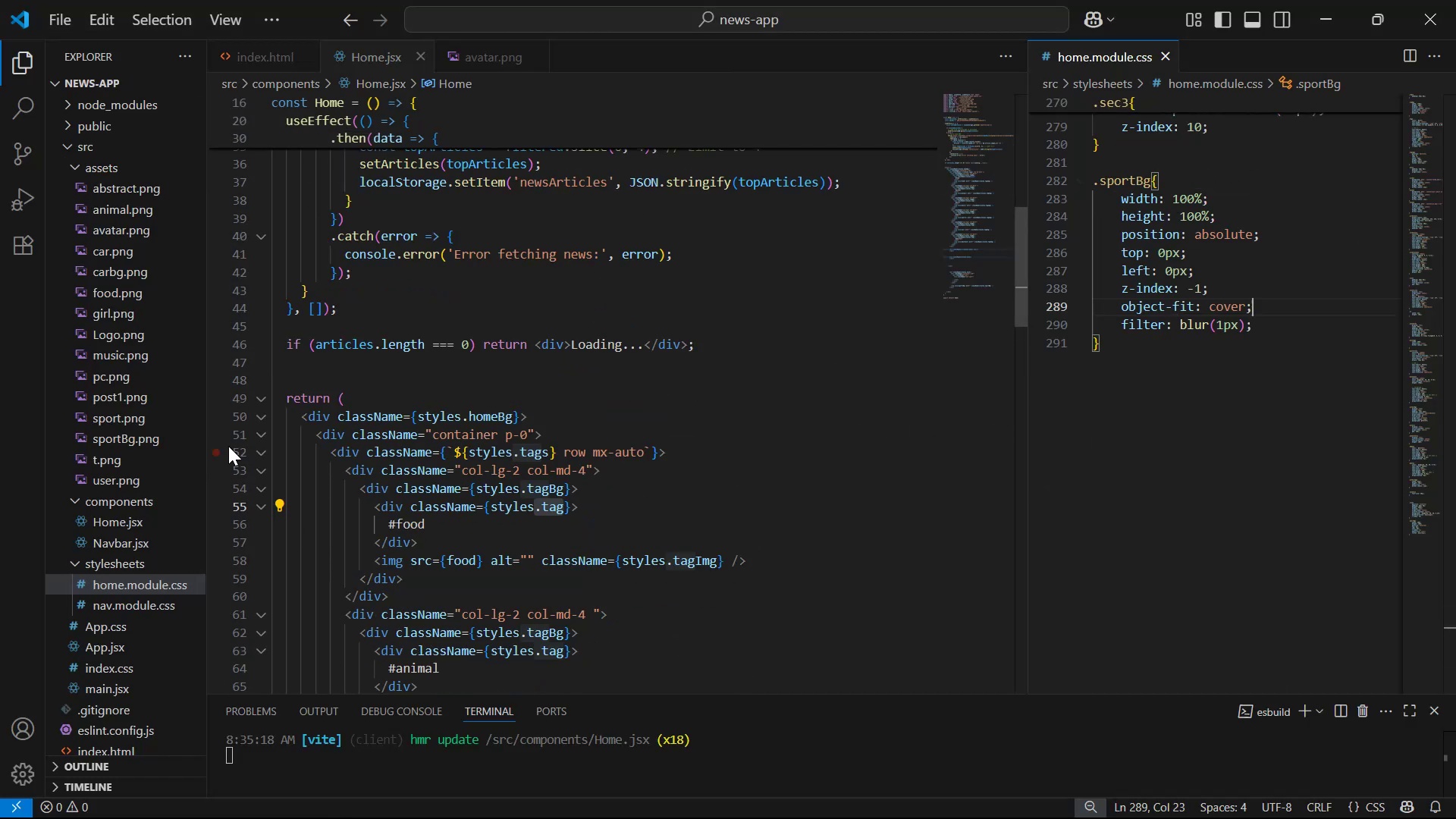 
wait(5.65)
 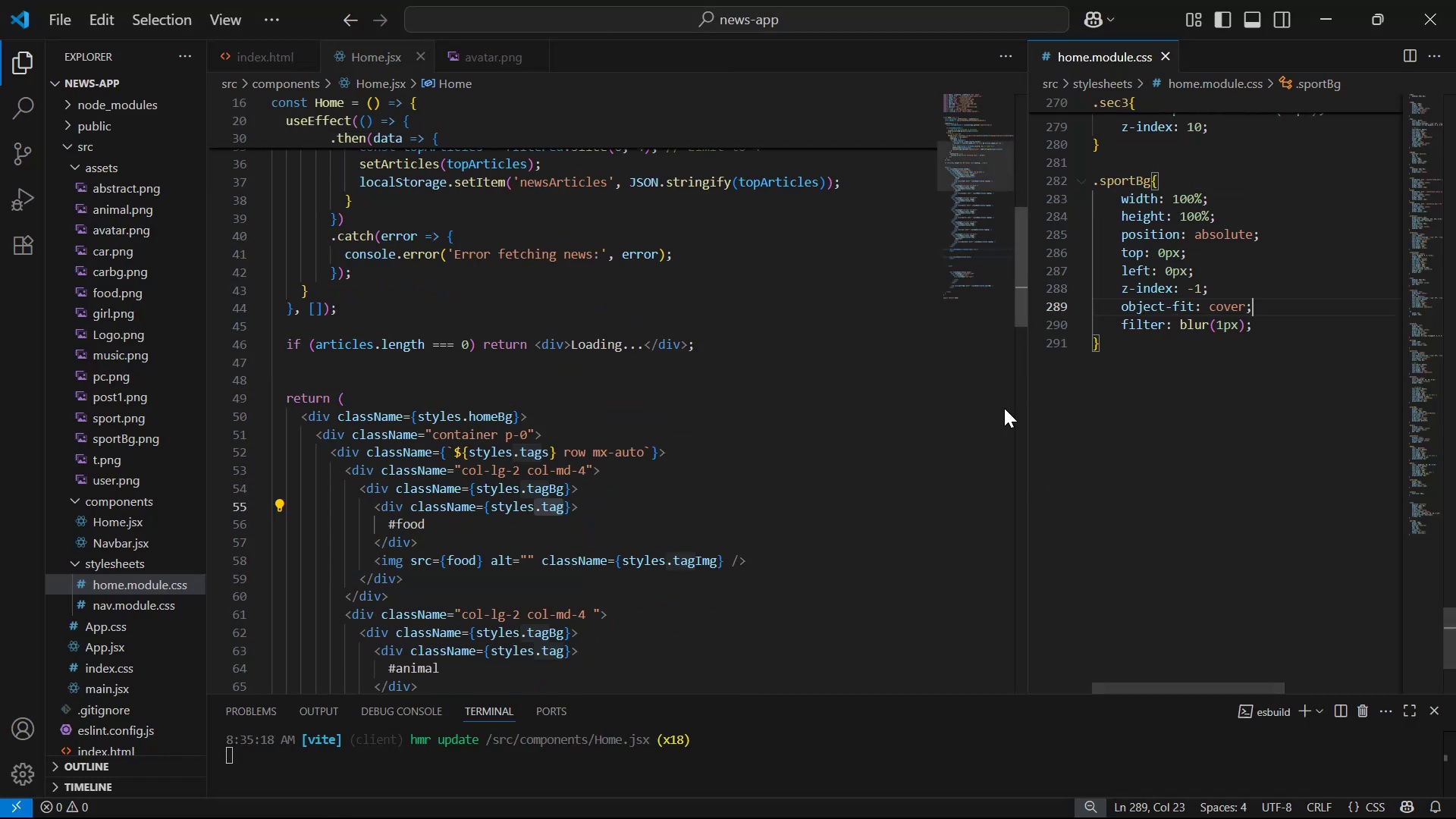 
left_click([259, 447])
 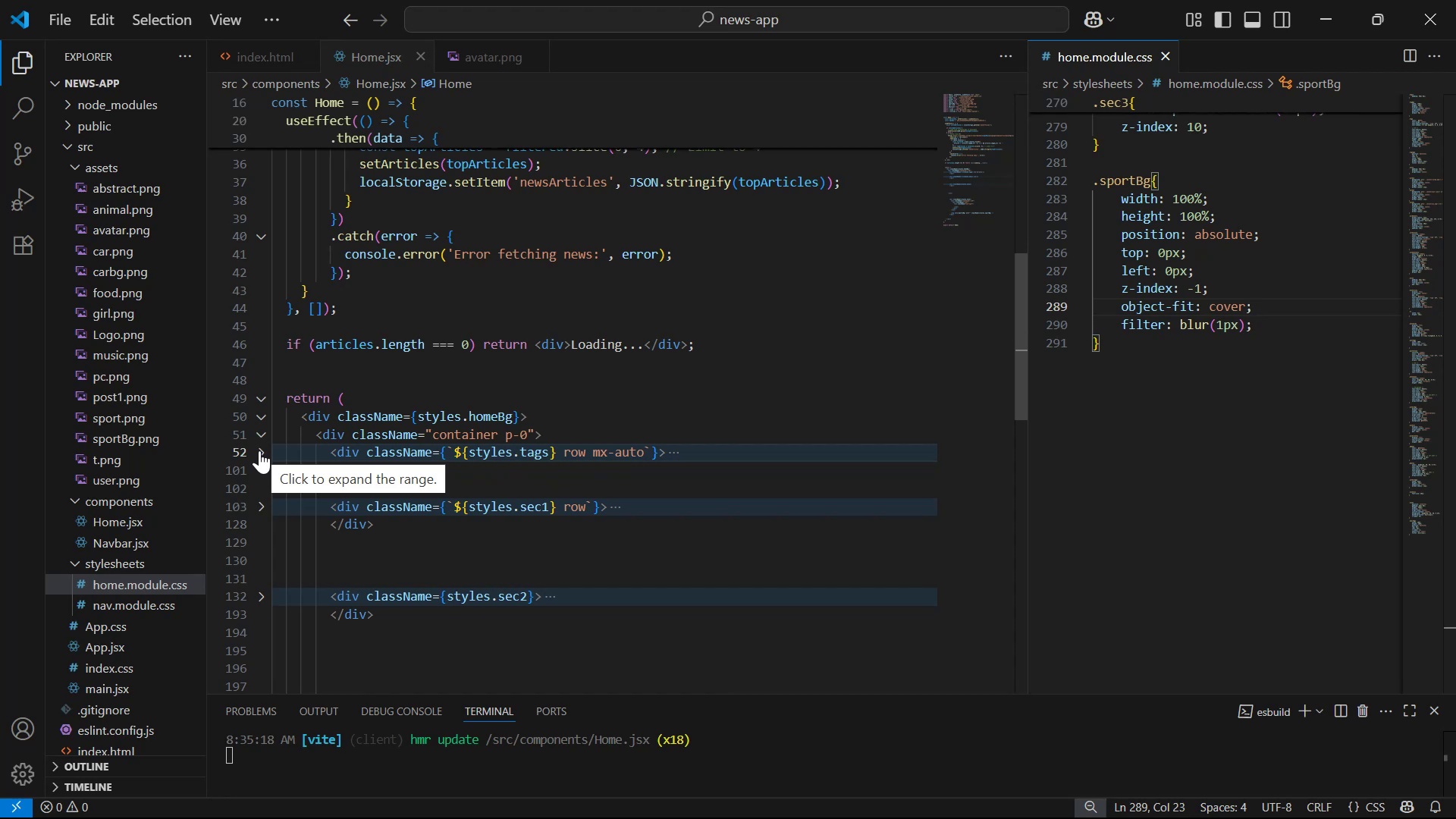 
scroll: coordinate [720, 510], scroll_direction: down, amount: 3.0
 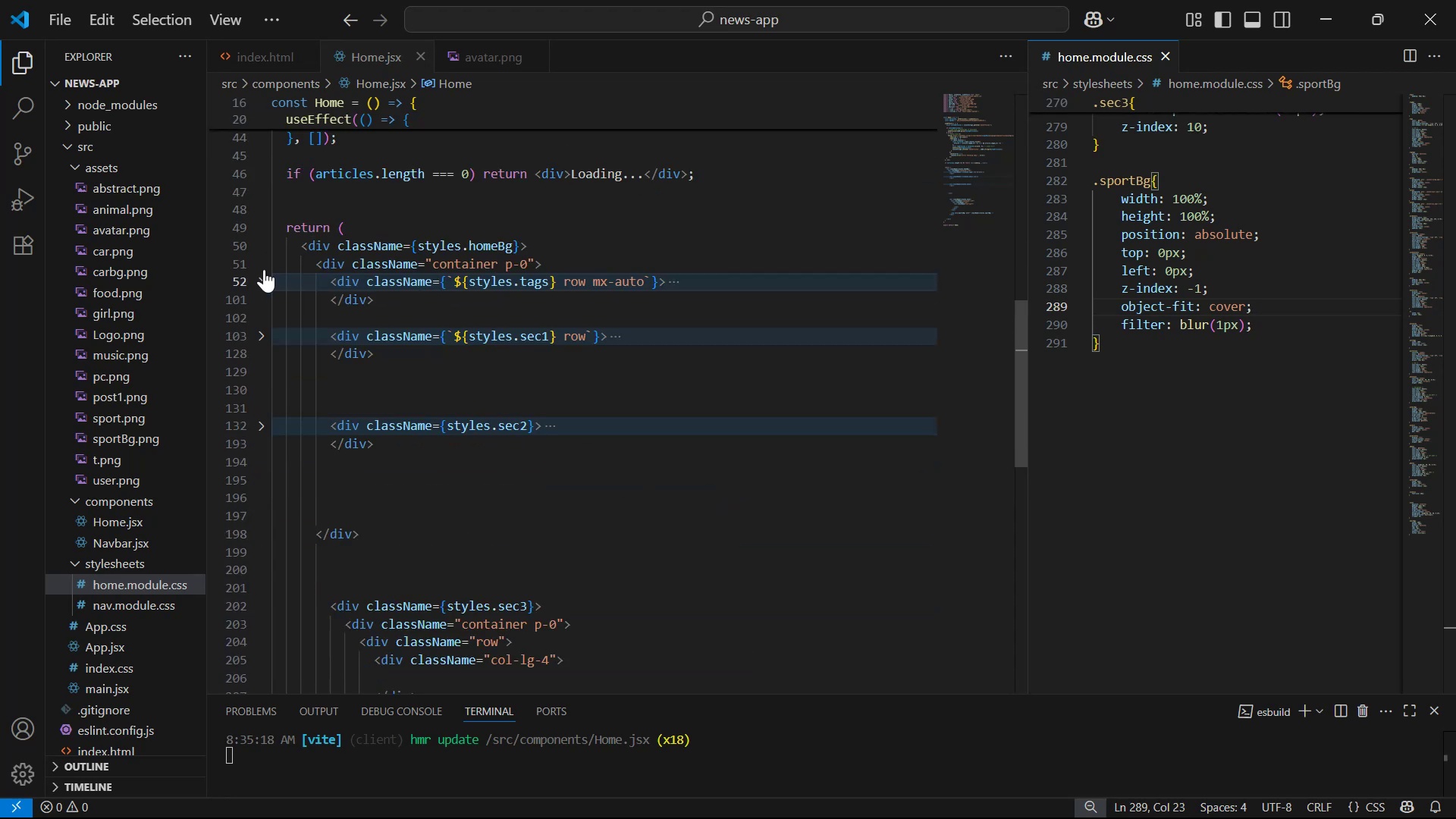 
left_click([262, 259])
 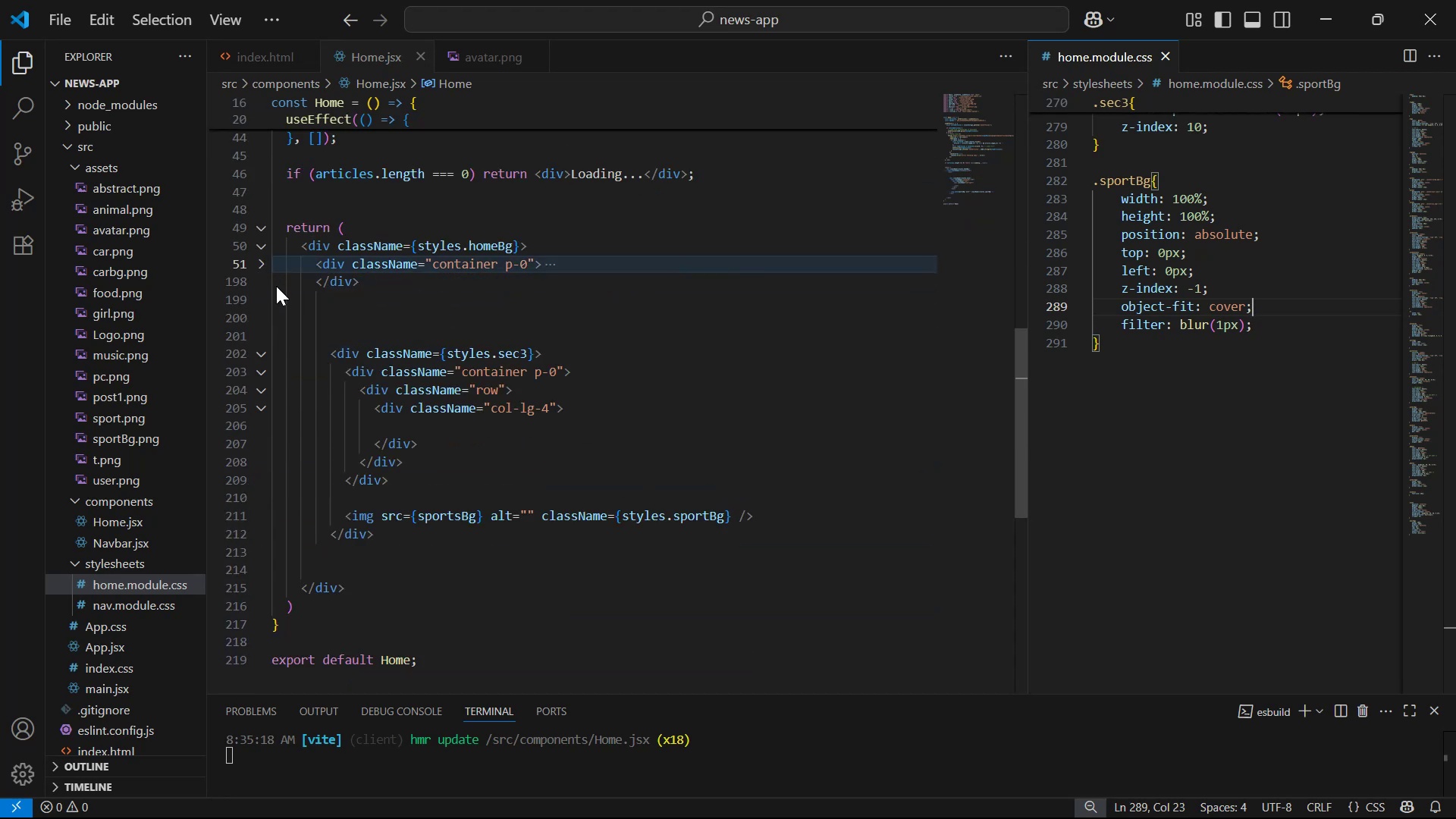 
scroll: coordinate [542, 343], scroll_direction: down, amount: 1.0
 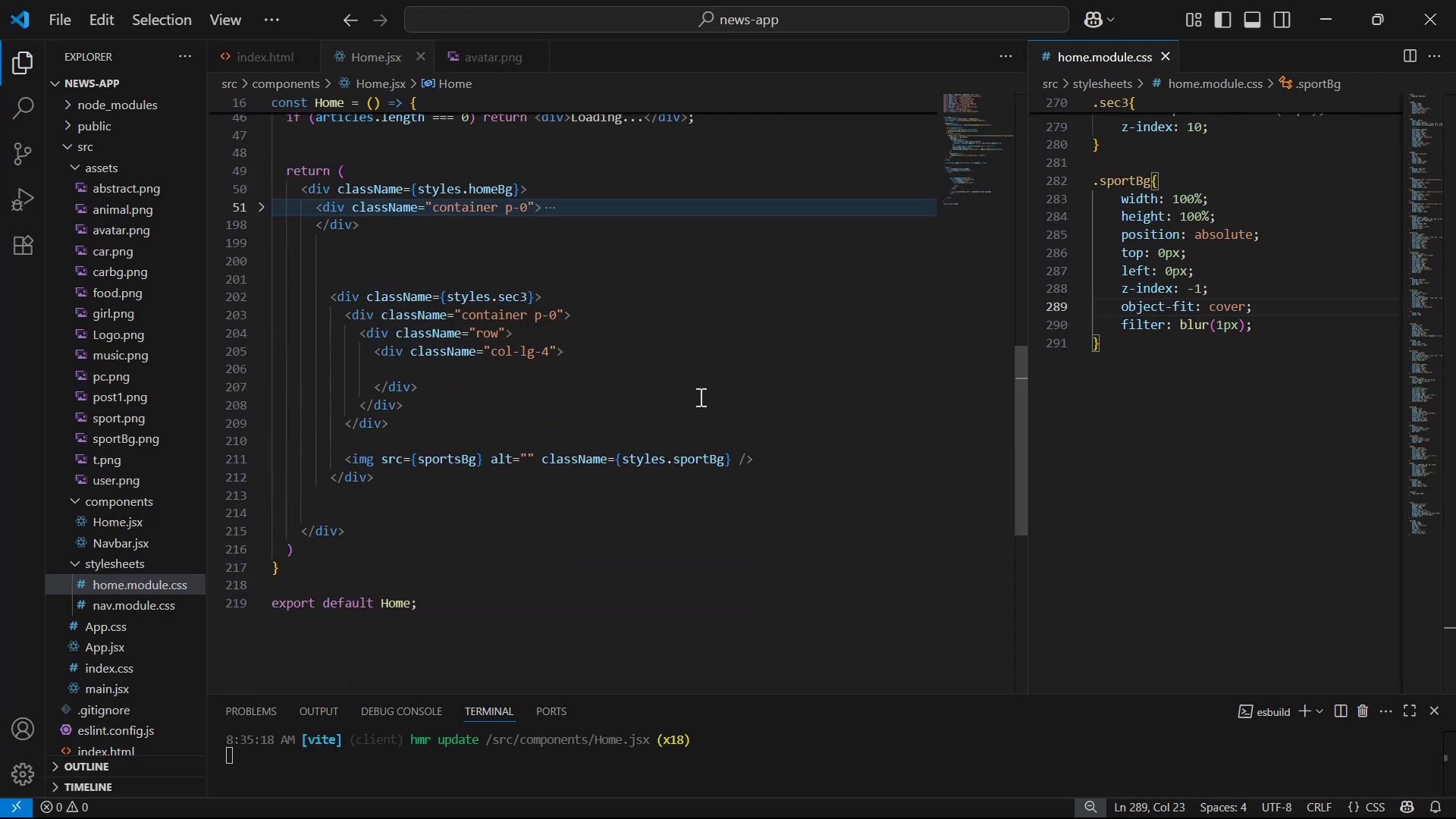 
wait(9.51)
 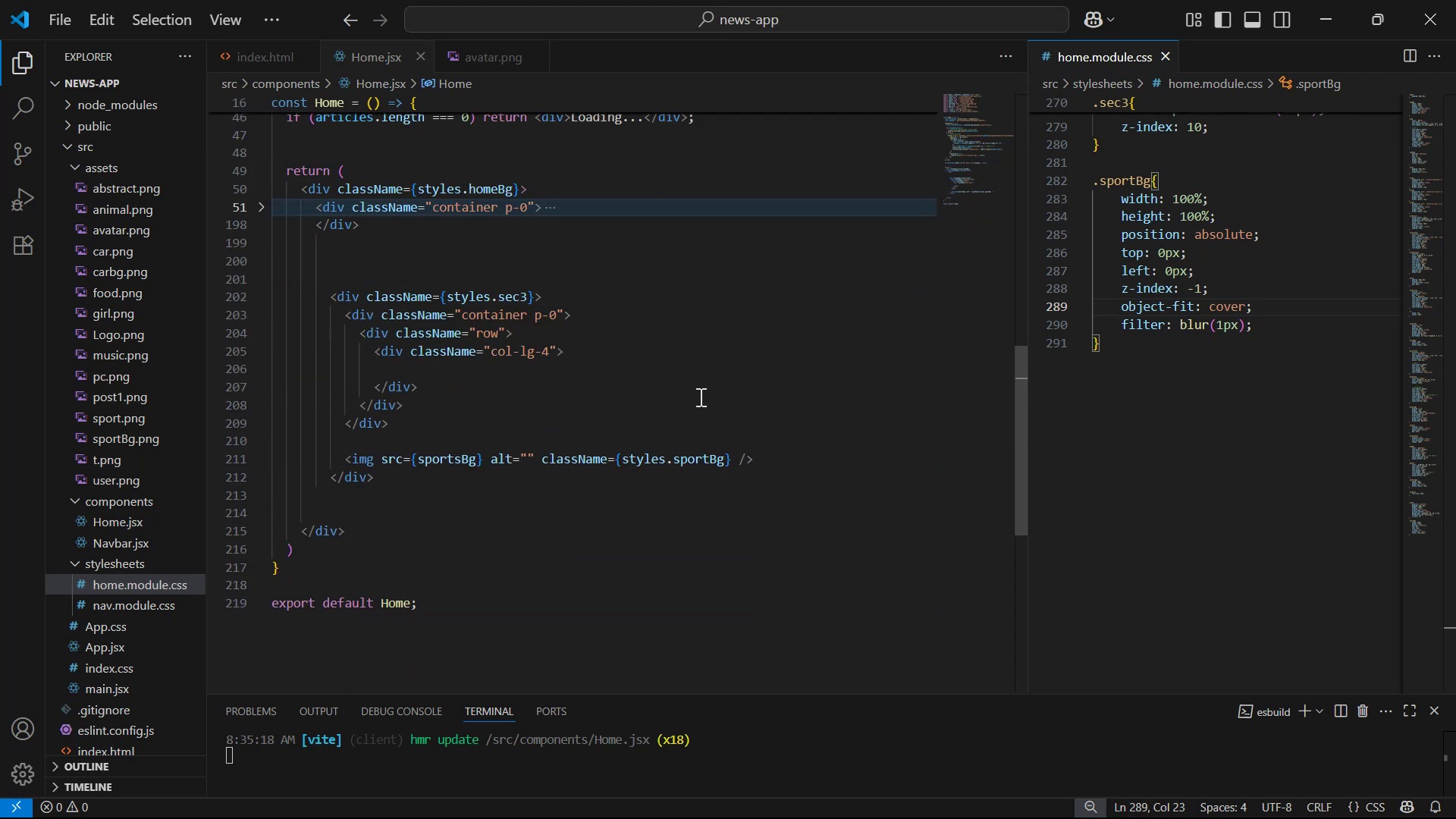 
left_click([1225, 325])
 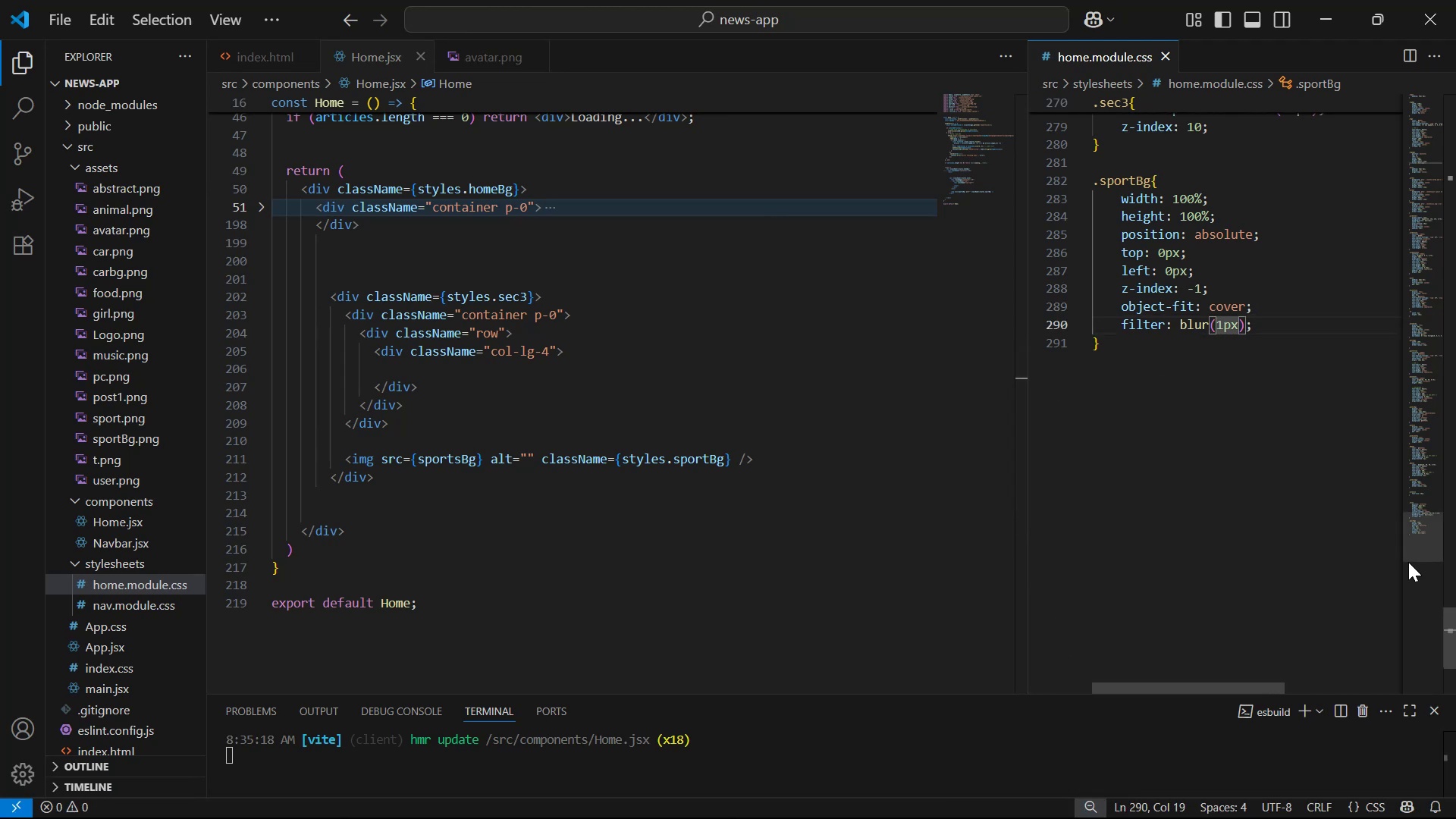 
key(Backspace)
 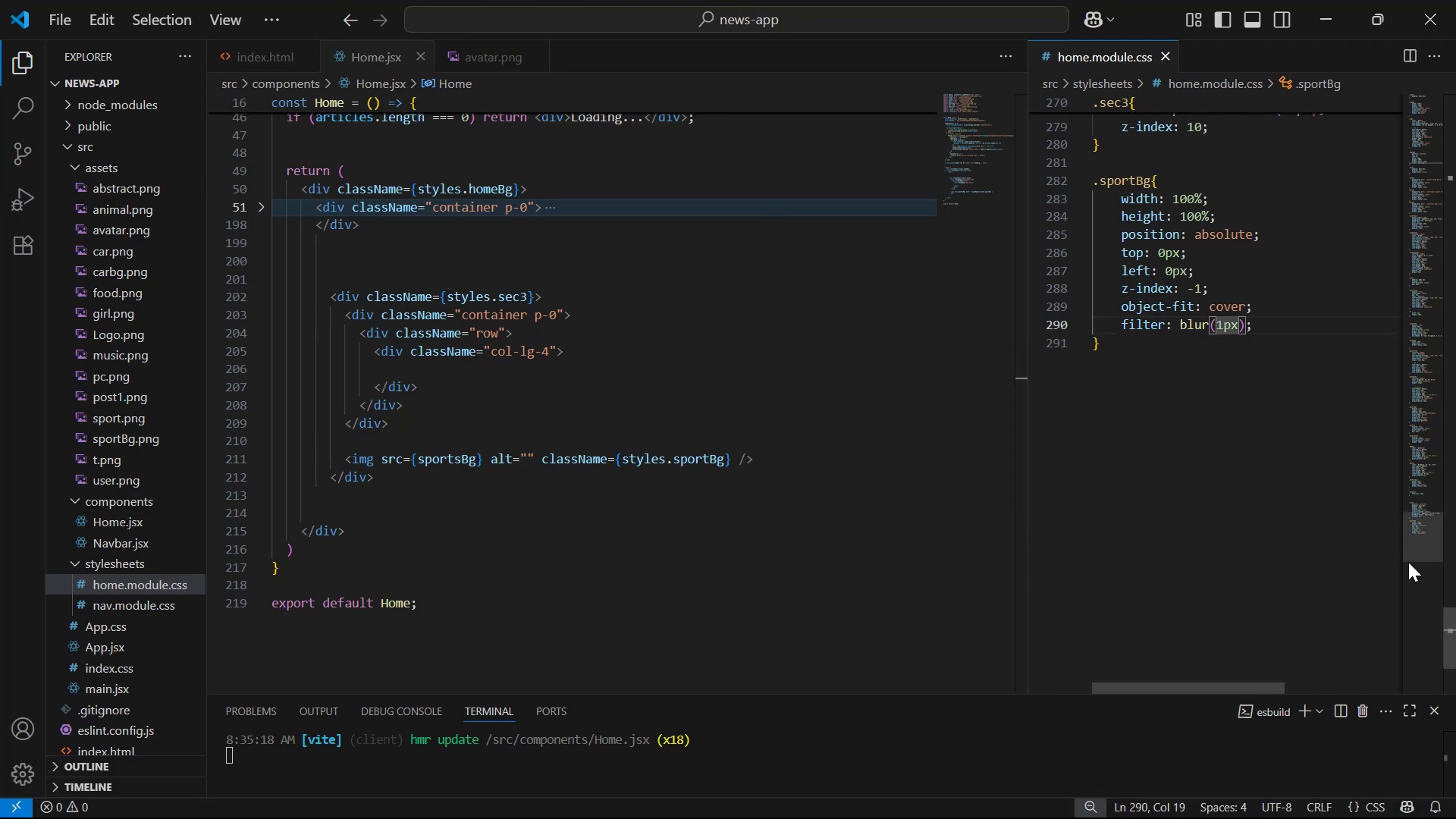 
key(2)
 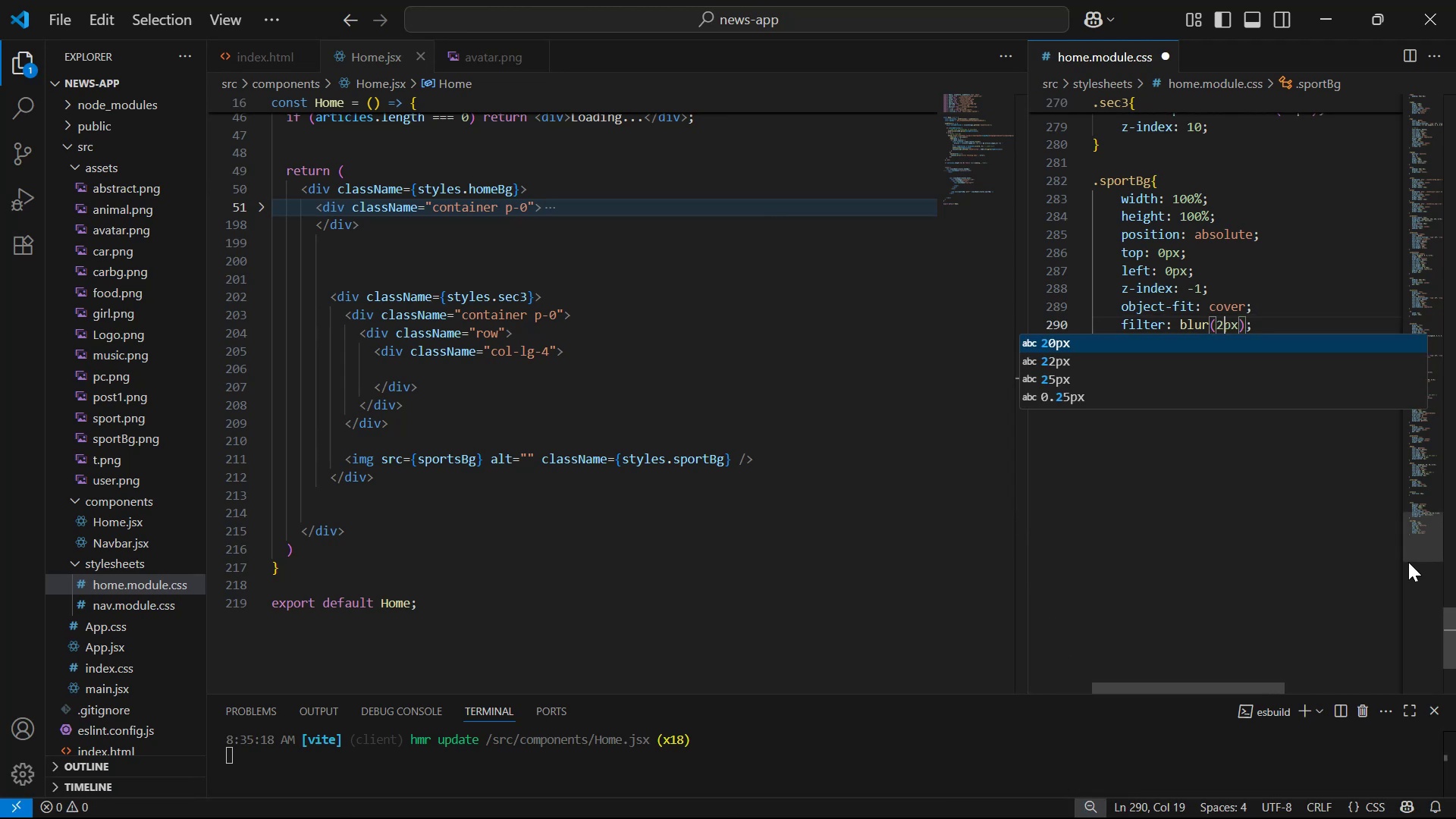 
key(Control+S)
 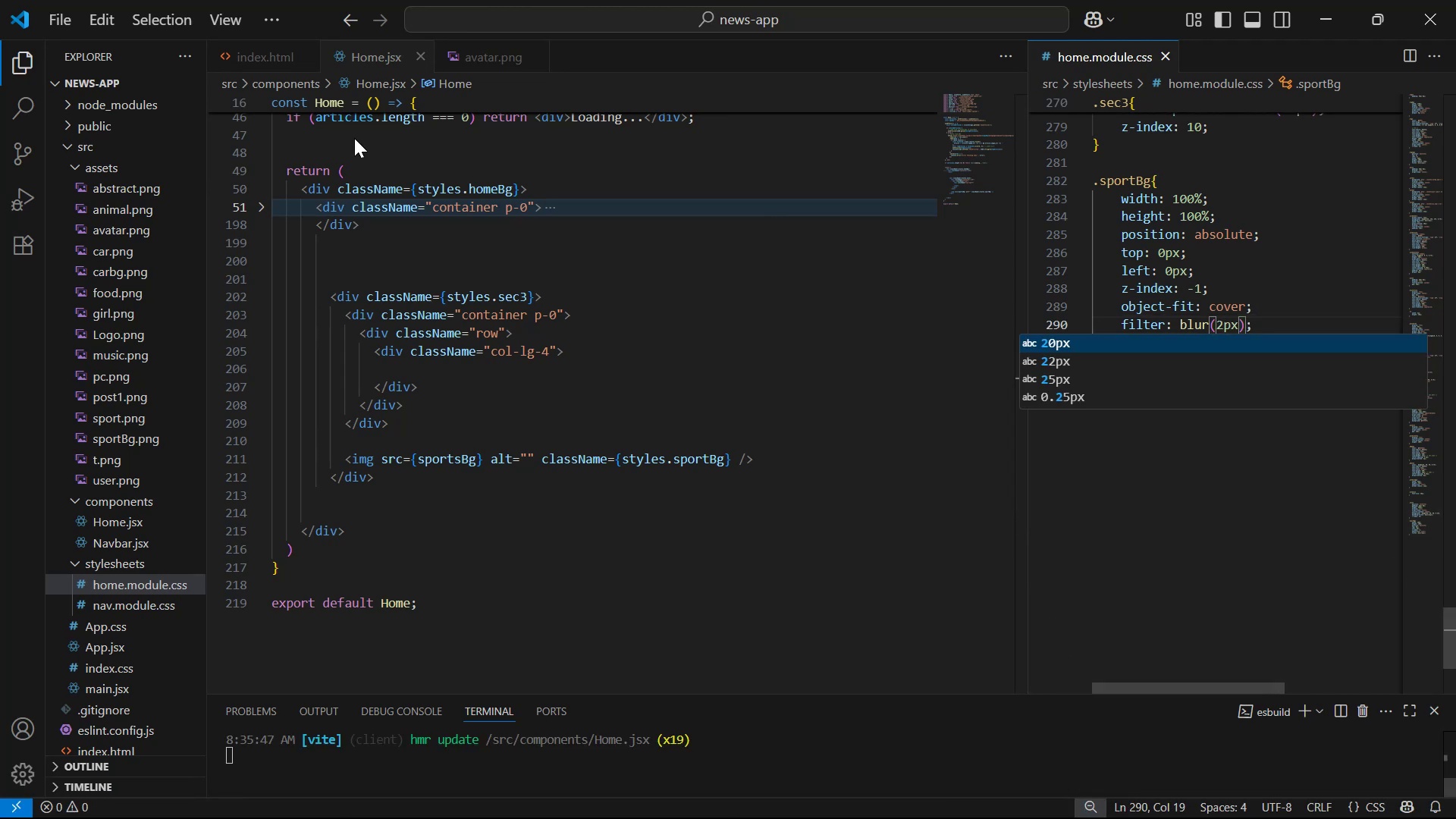 
scroll: coordinate [1266, 256], scroll_direction: up, amount: 4.0
 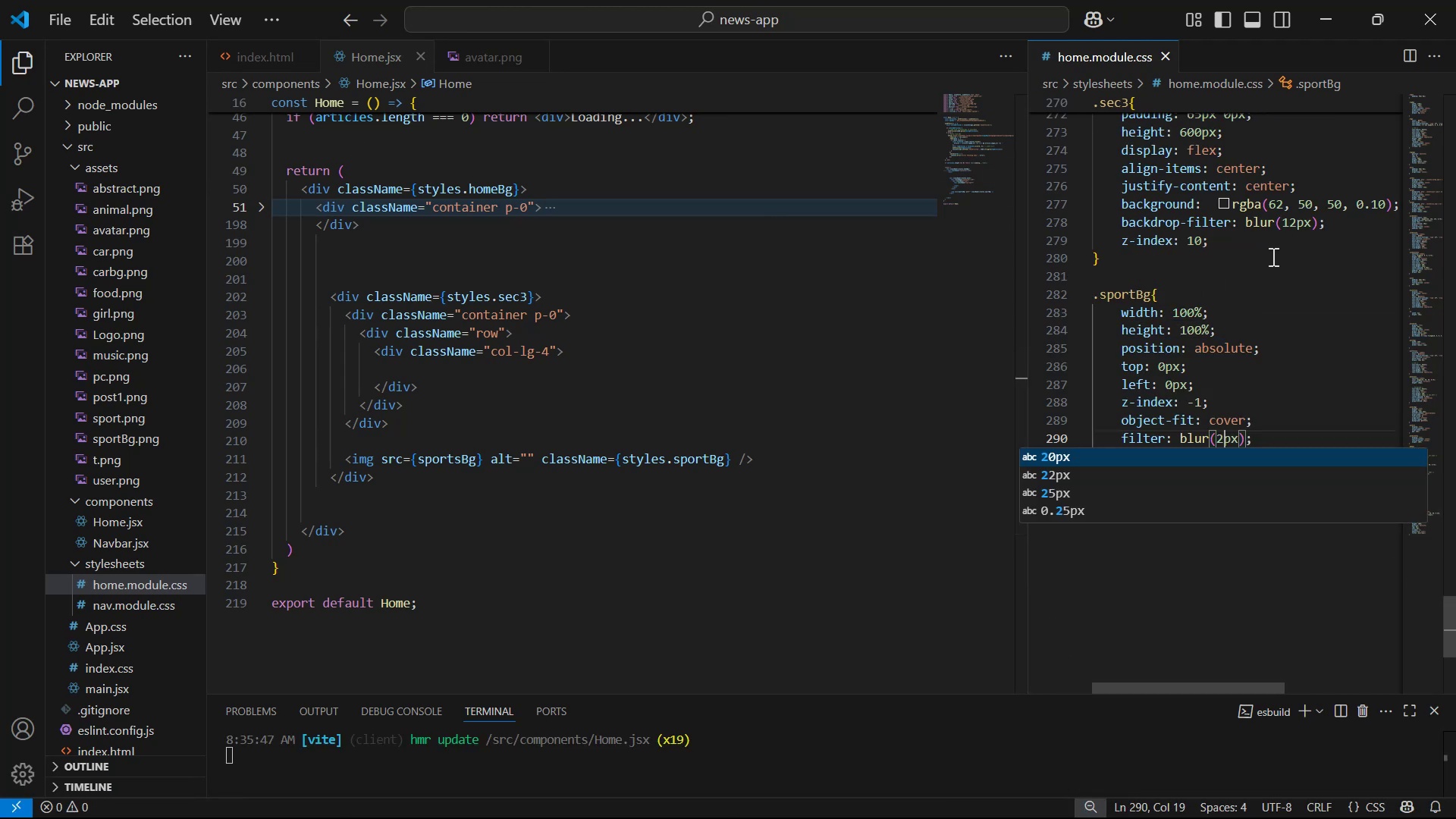 
left_click([1274, 257])
 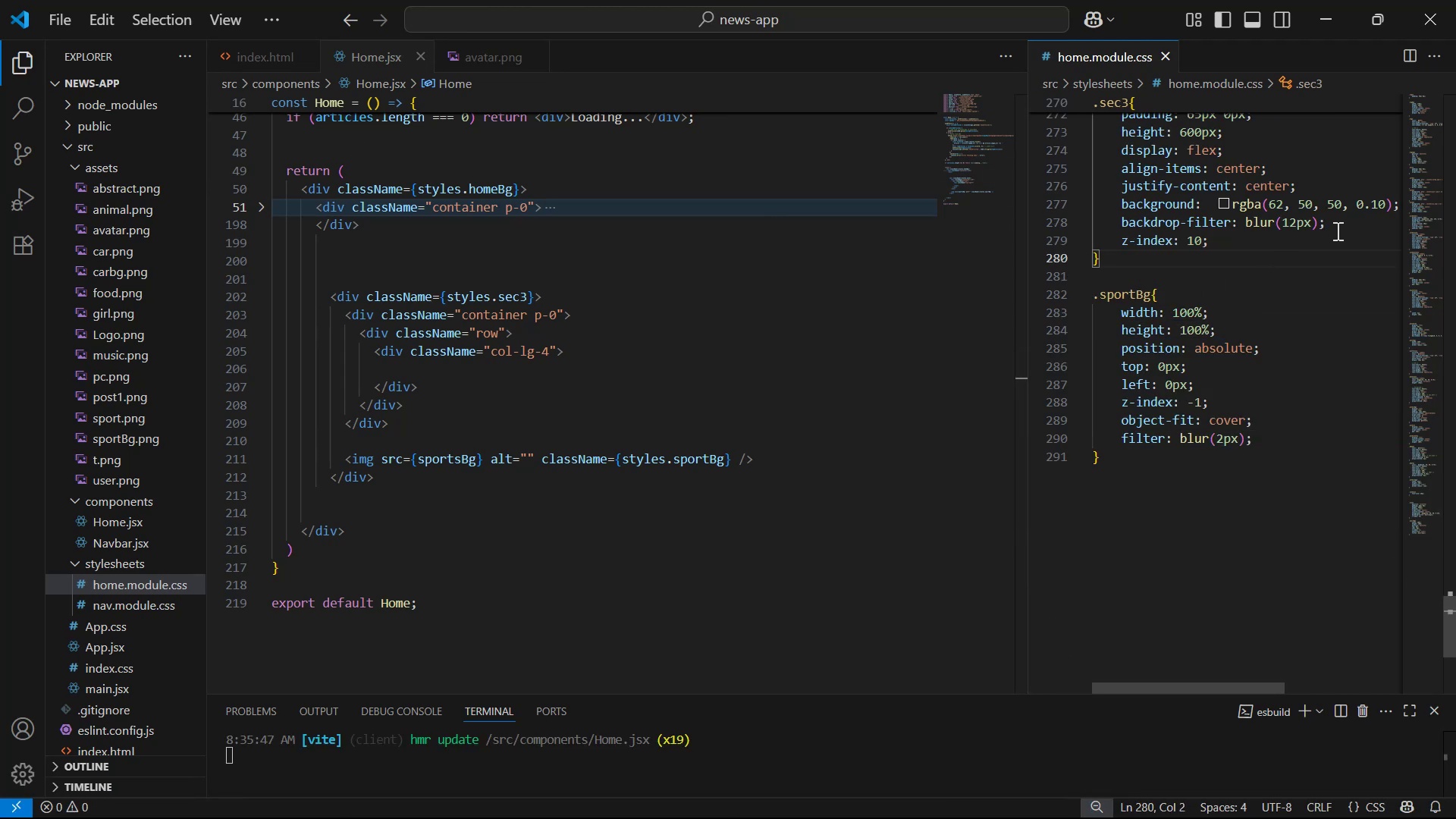 
left_click_drag(start_coordinate=[1347, 227], to_coordinate=[1121, 222])
 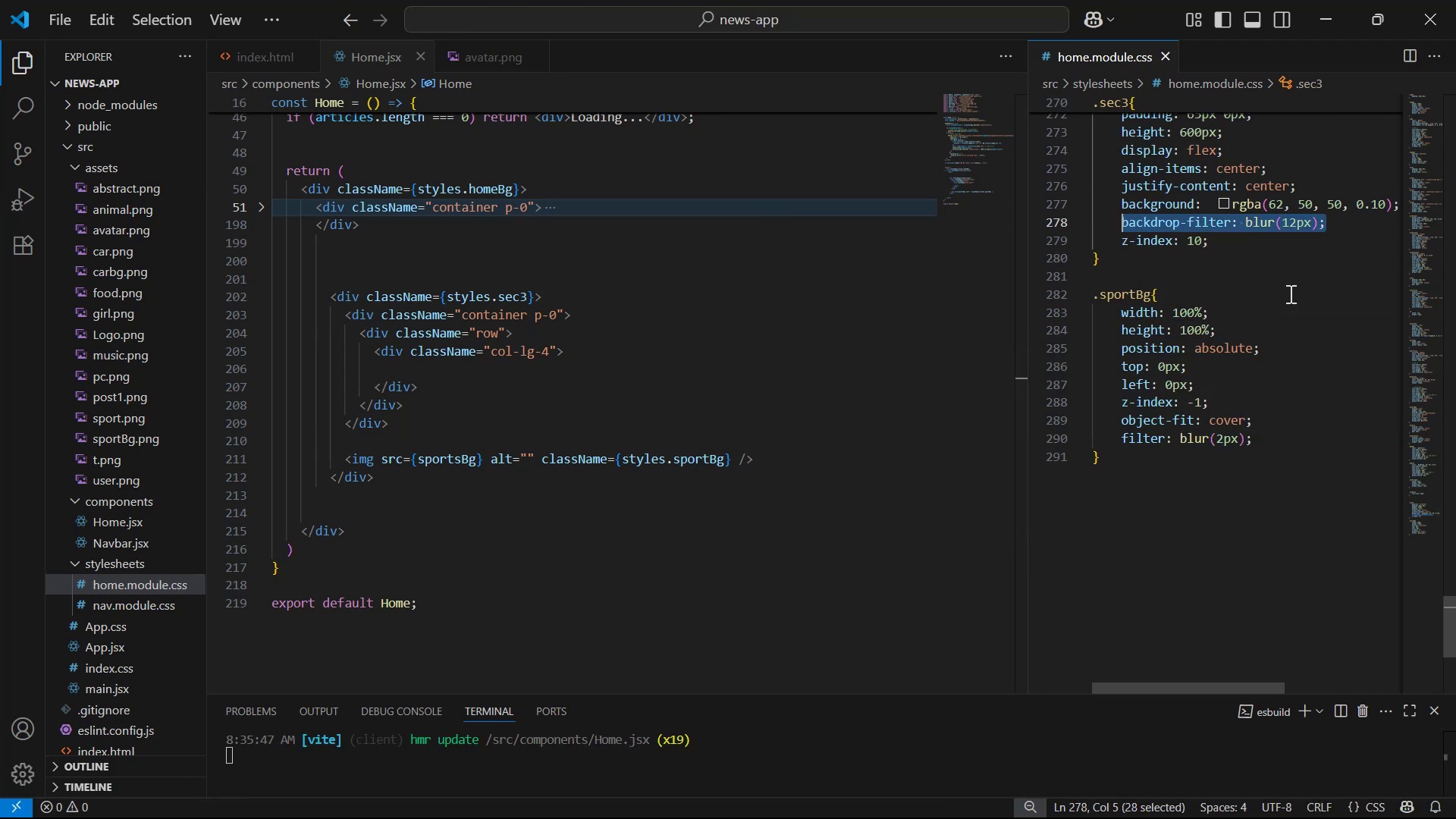 
key(Control+S)
 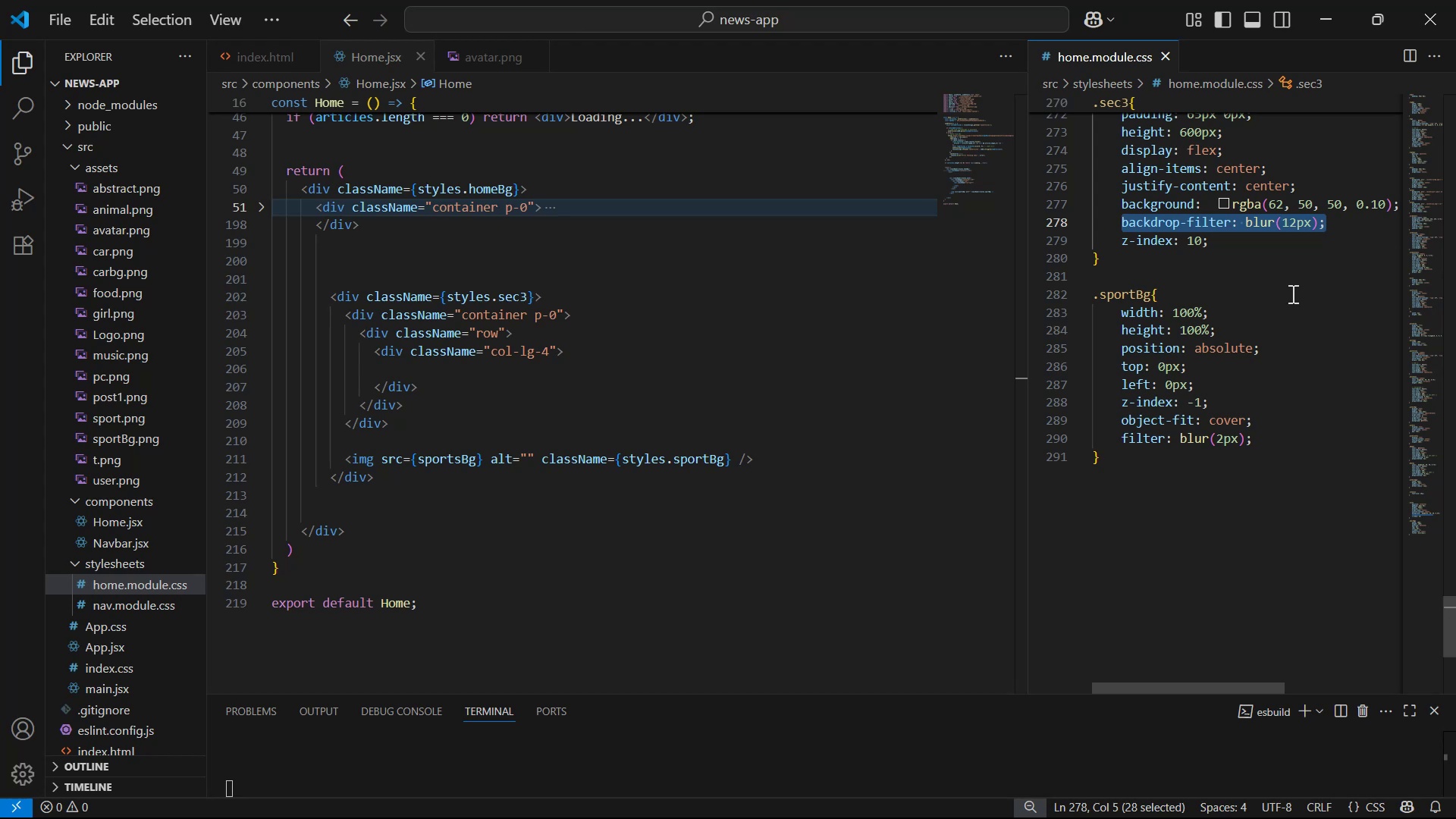 
key(Alt+Tab)
 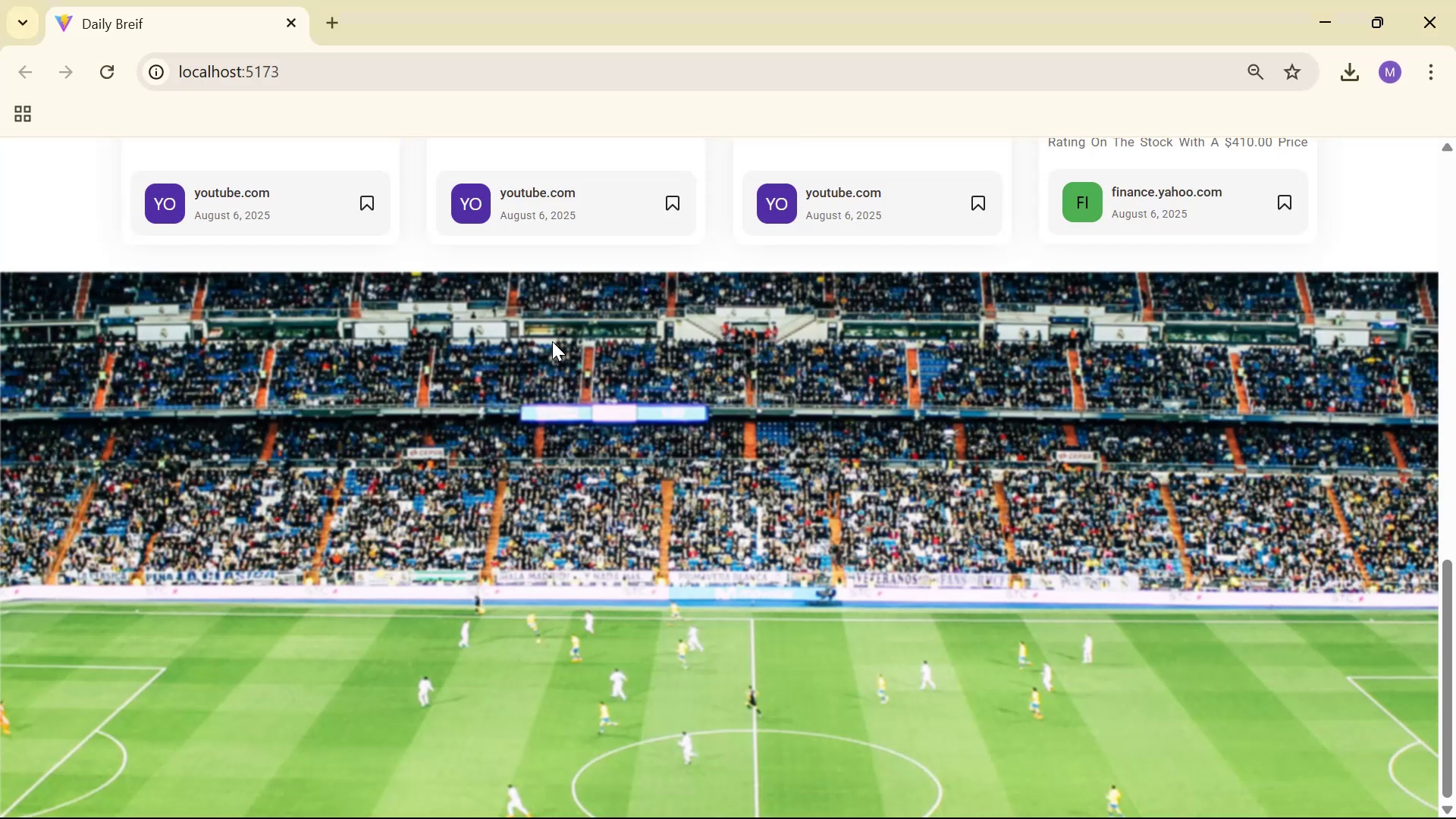 
scroll: coordinate [767, 390], scroll_direction: down, amount: 7.0
 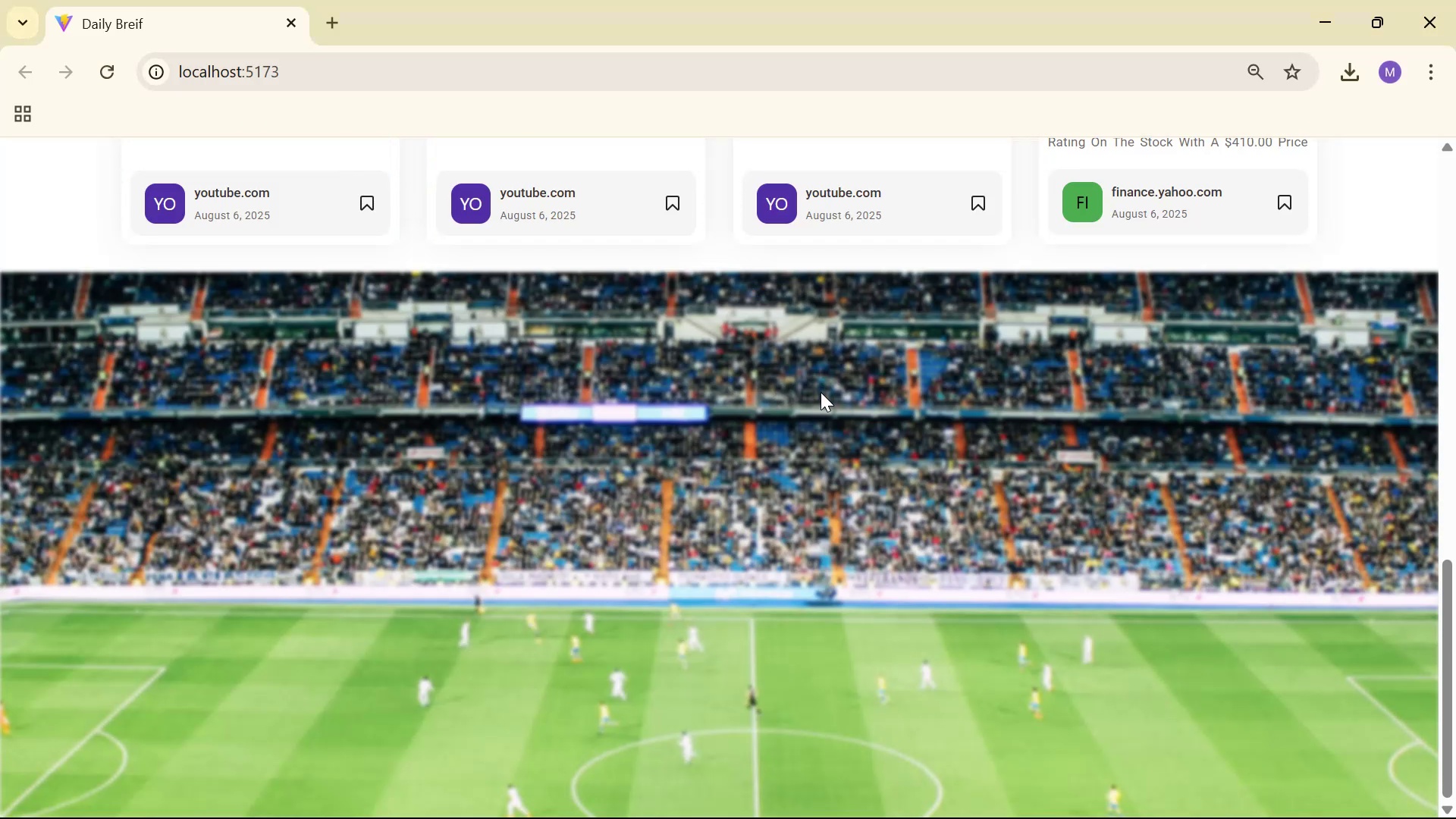 
key(Alt+AltLeft)
 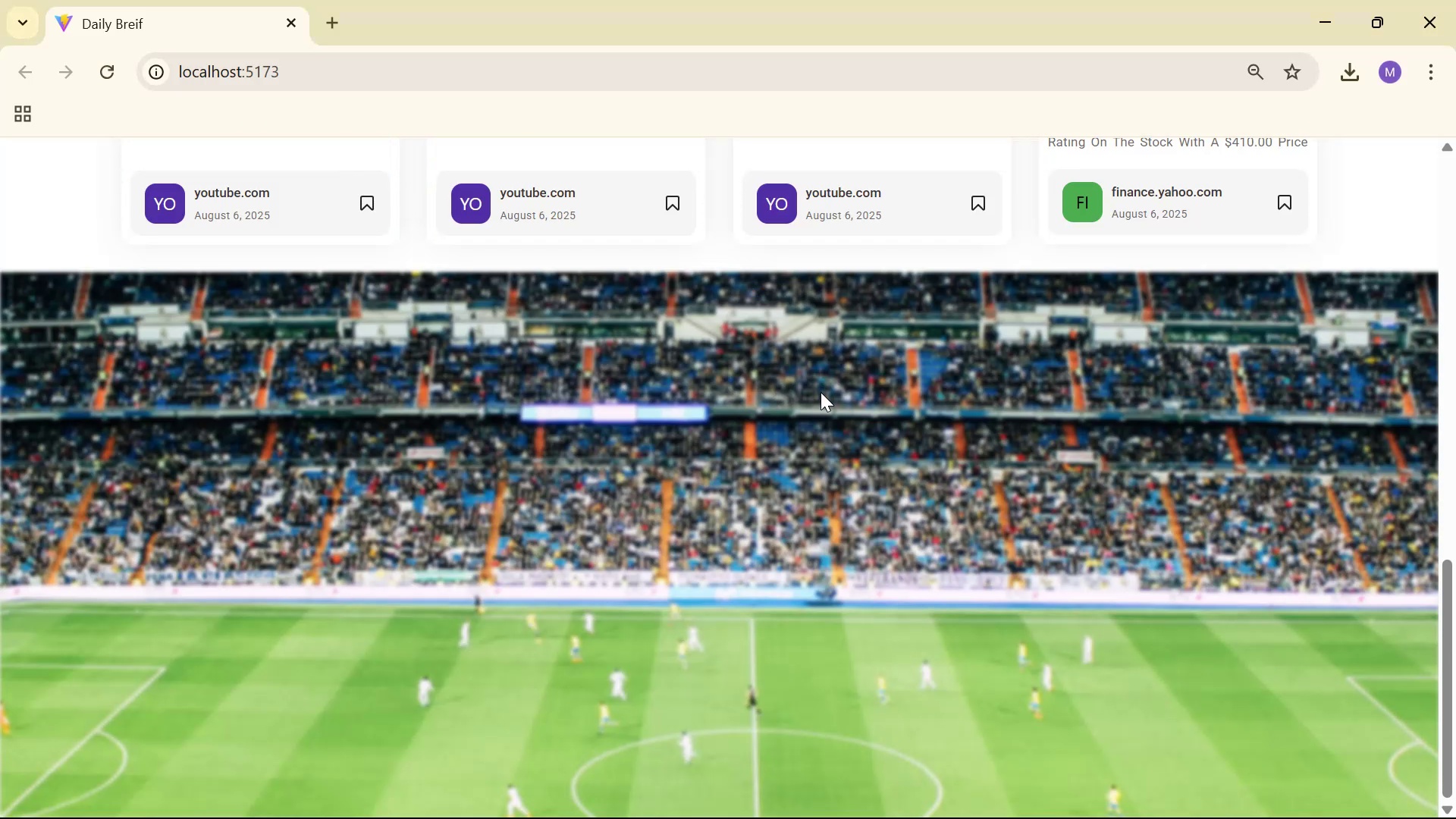 
key(Alt+Tab)
 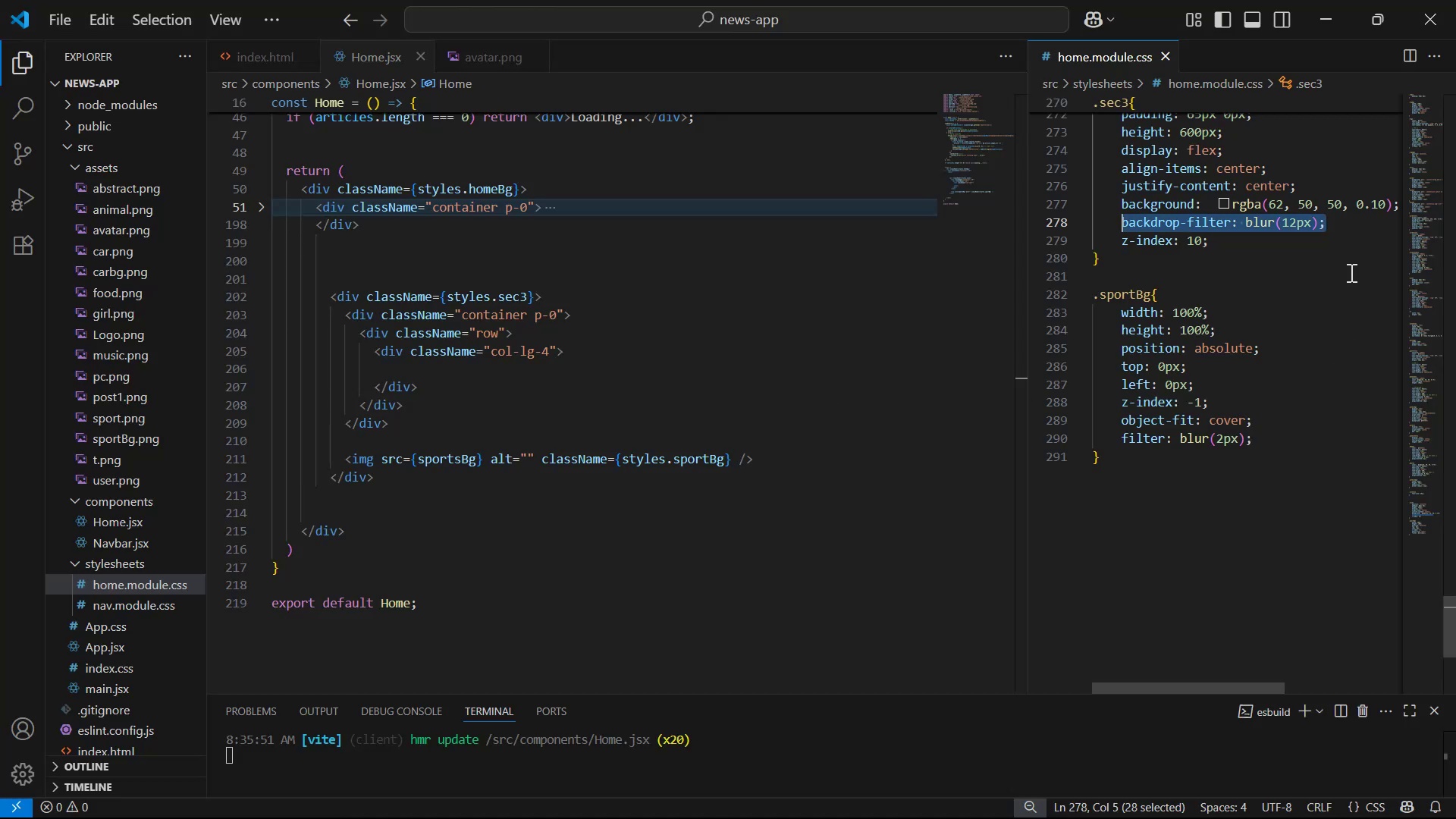 
left_click([1326, 256])
 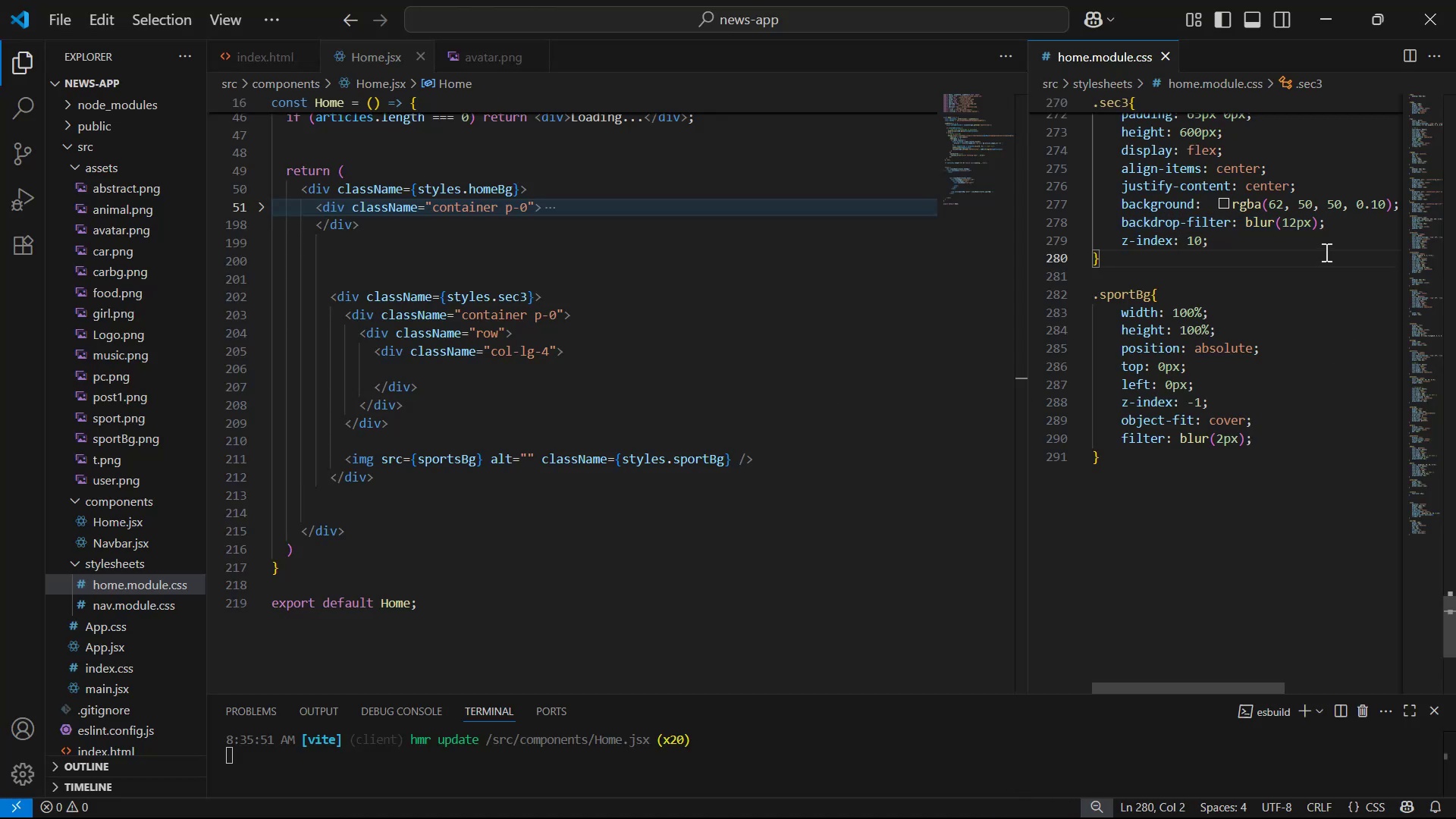 
double_click([1331, 243])
 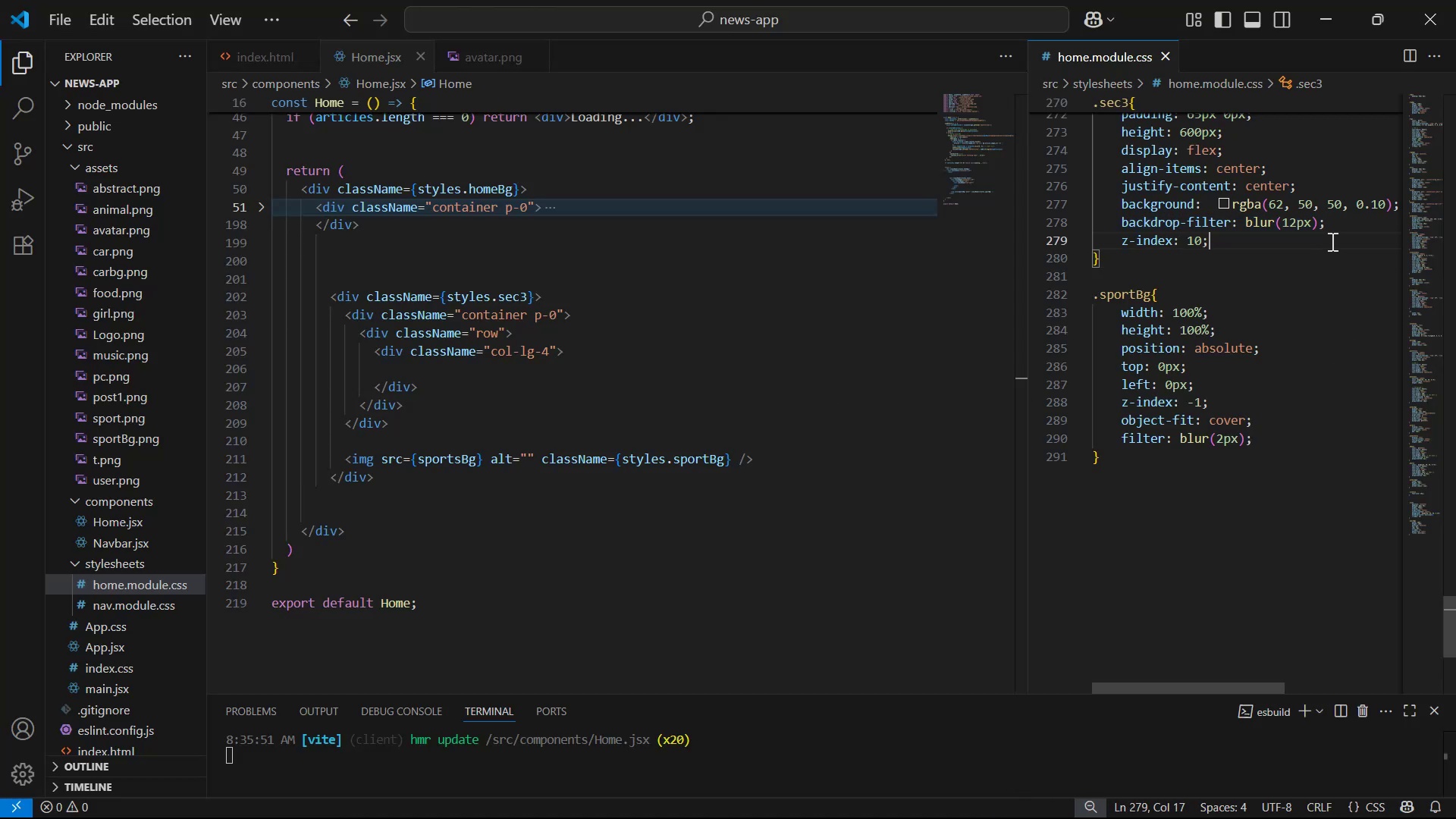 
key(Enter)
 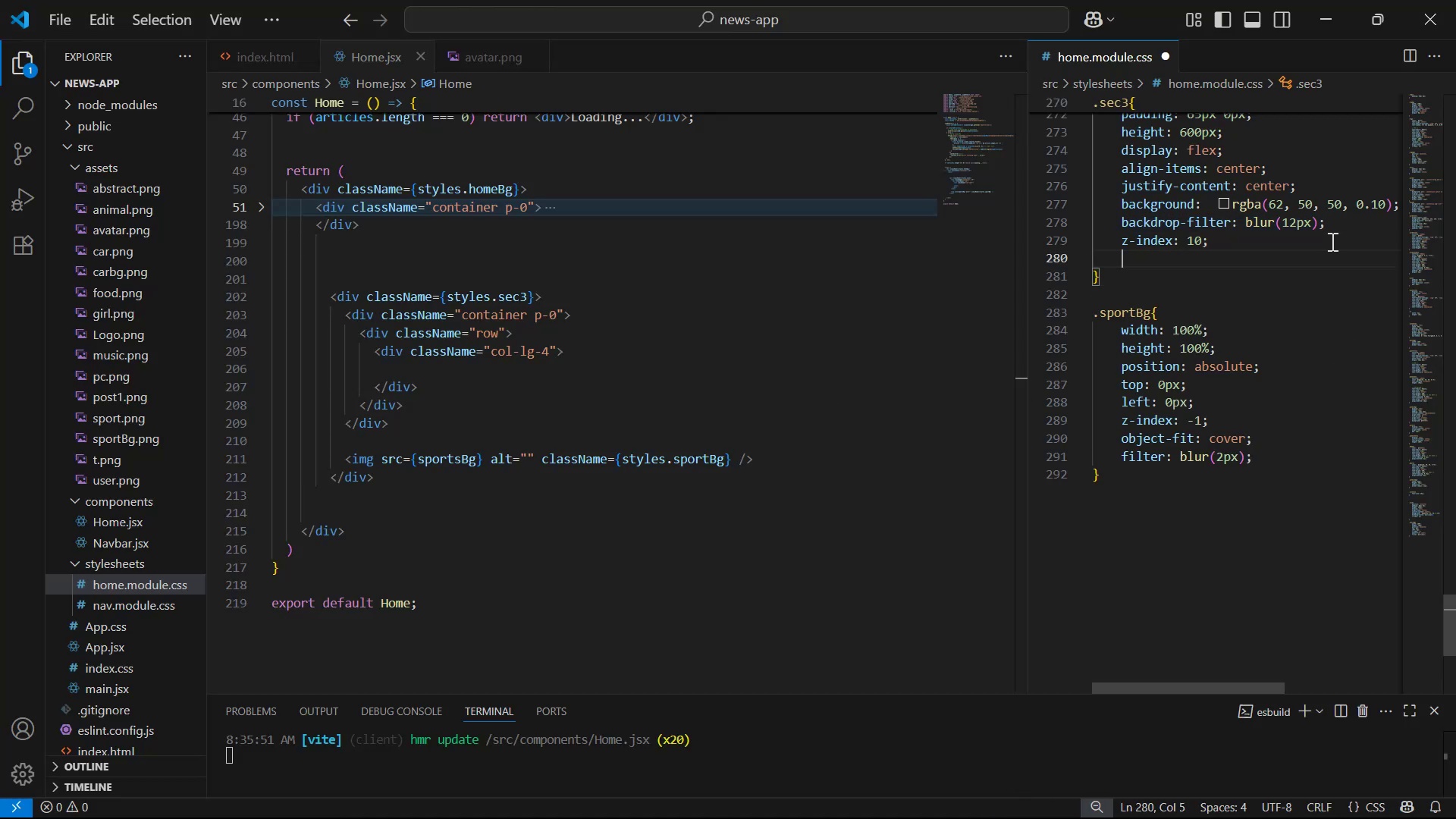 
type(ma)
 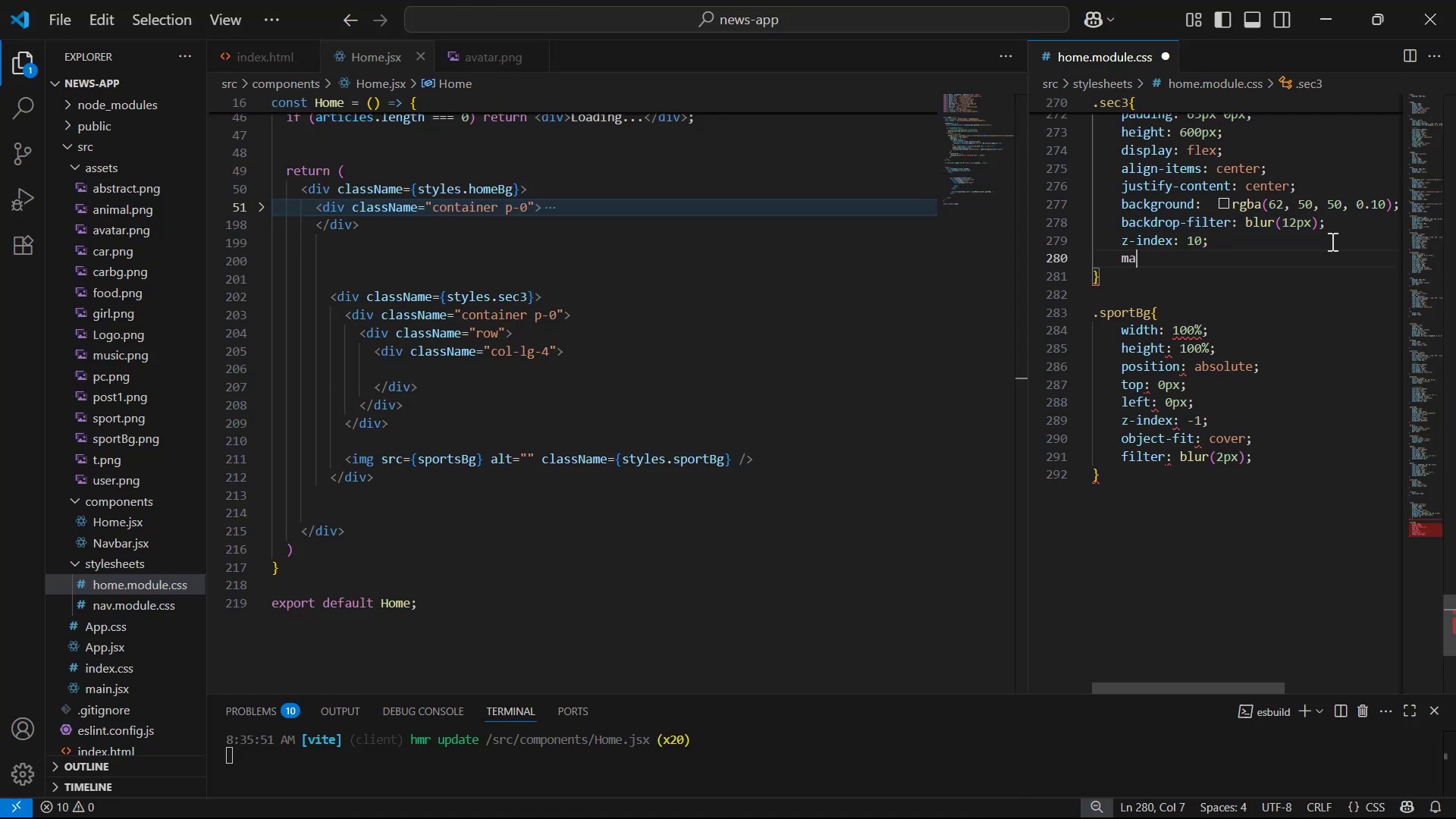 
key(ArrowDown)
 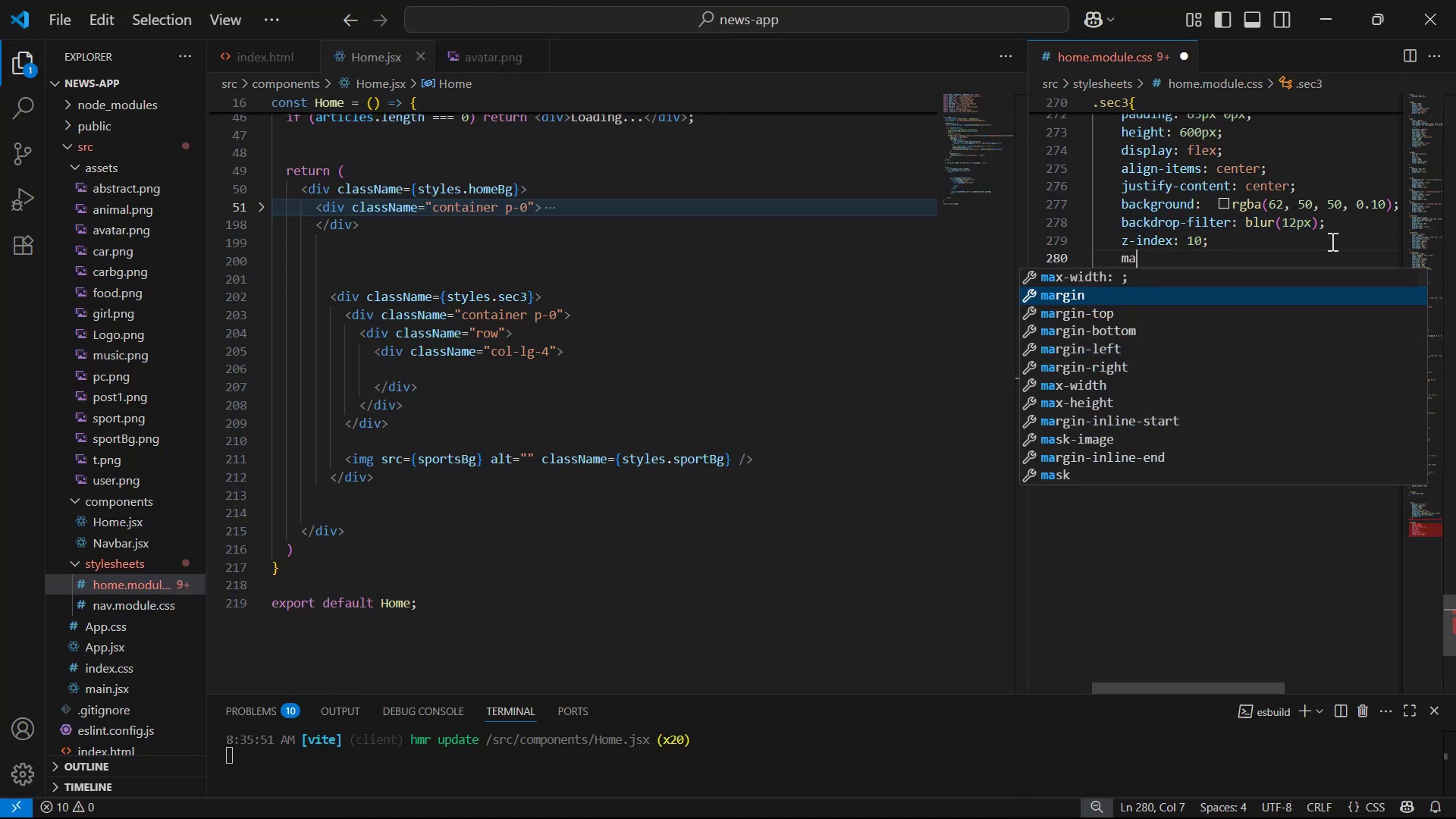 
key(ArrowDown)
 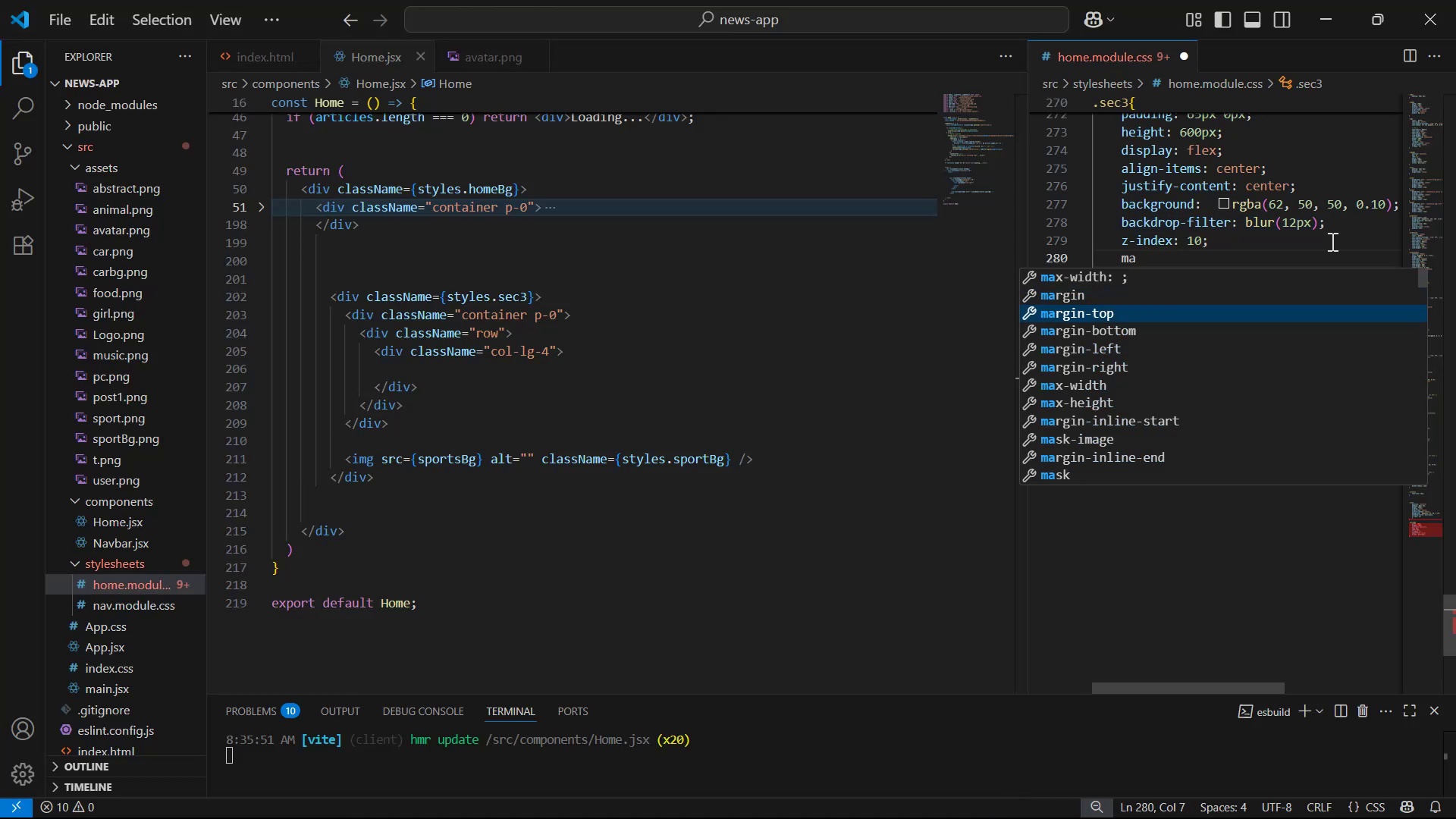 
key(ArrowDown)
 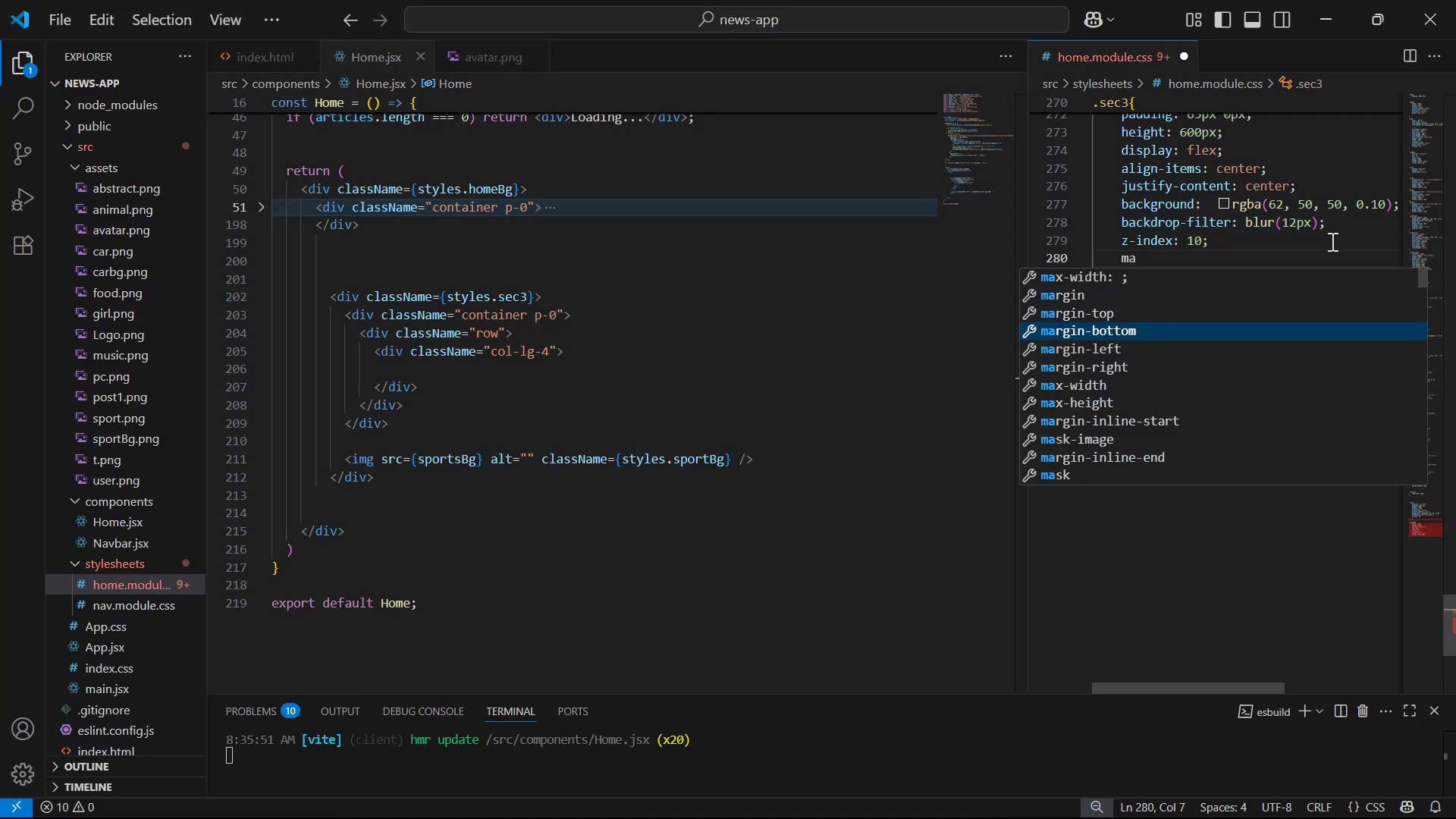 
key(ArrowDown)
 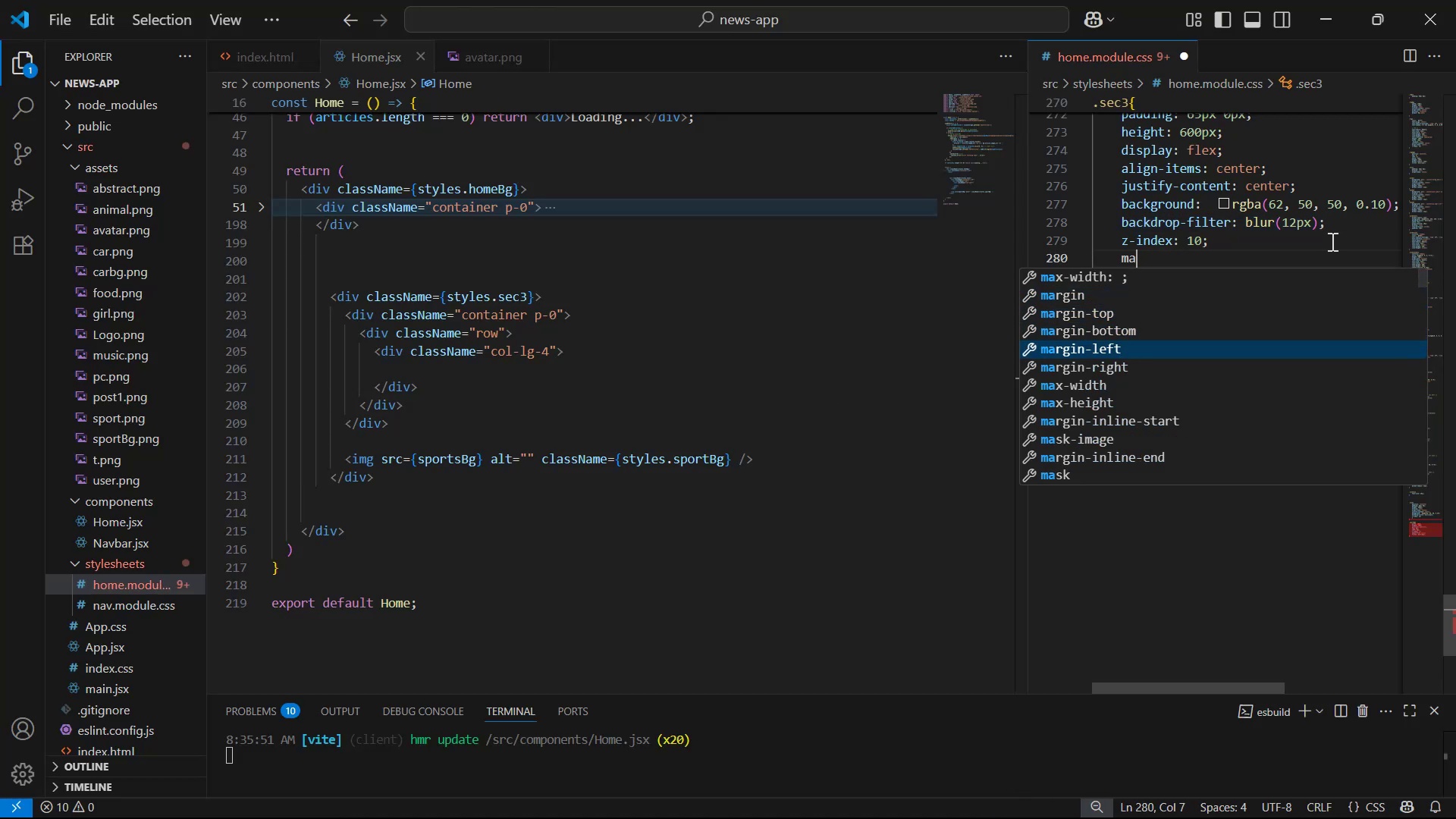 
key(ArrowUp)
 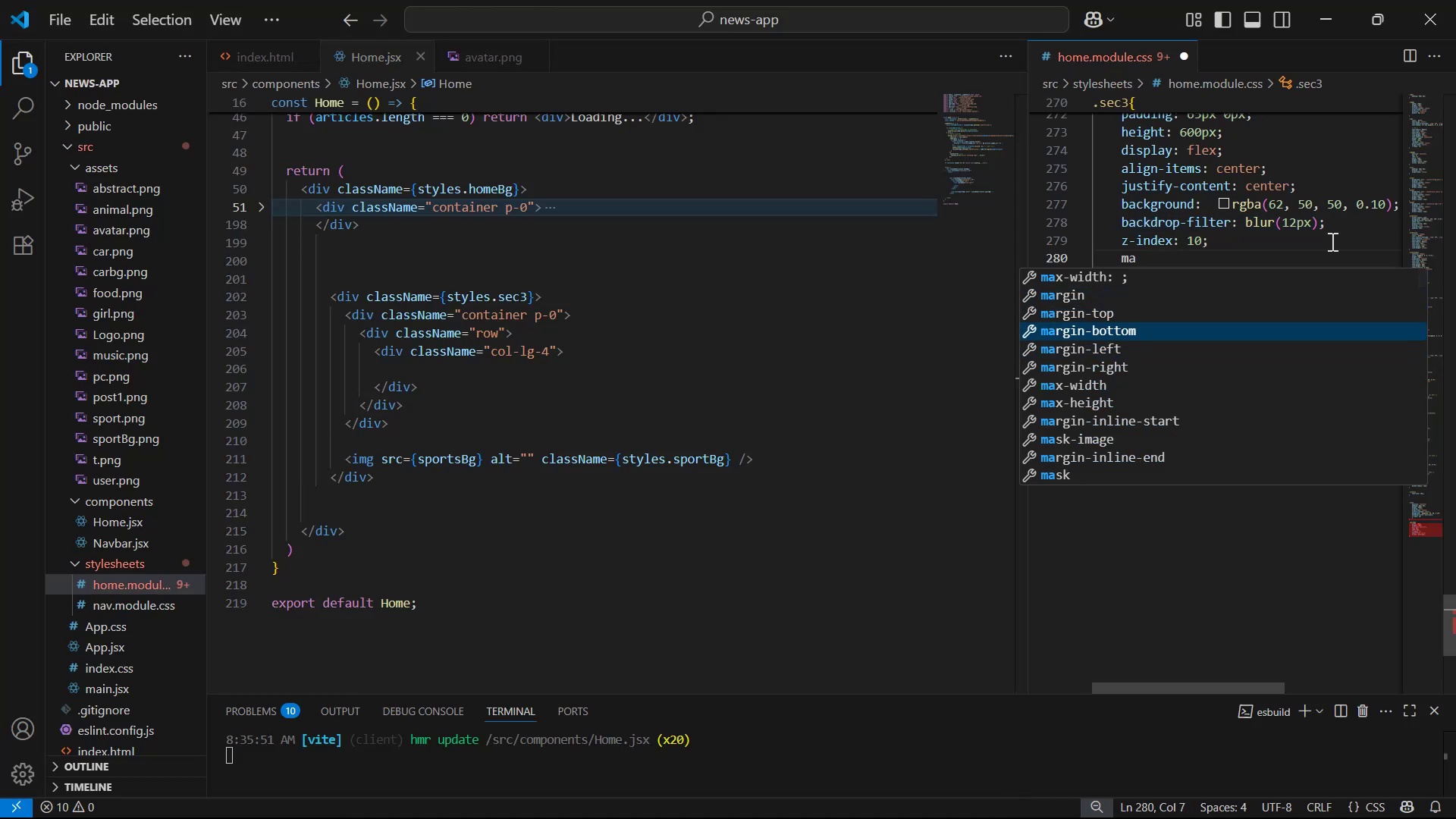 
key(Enter)
 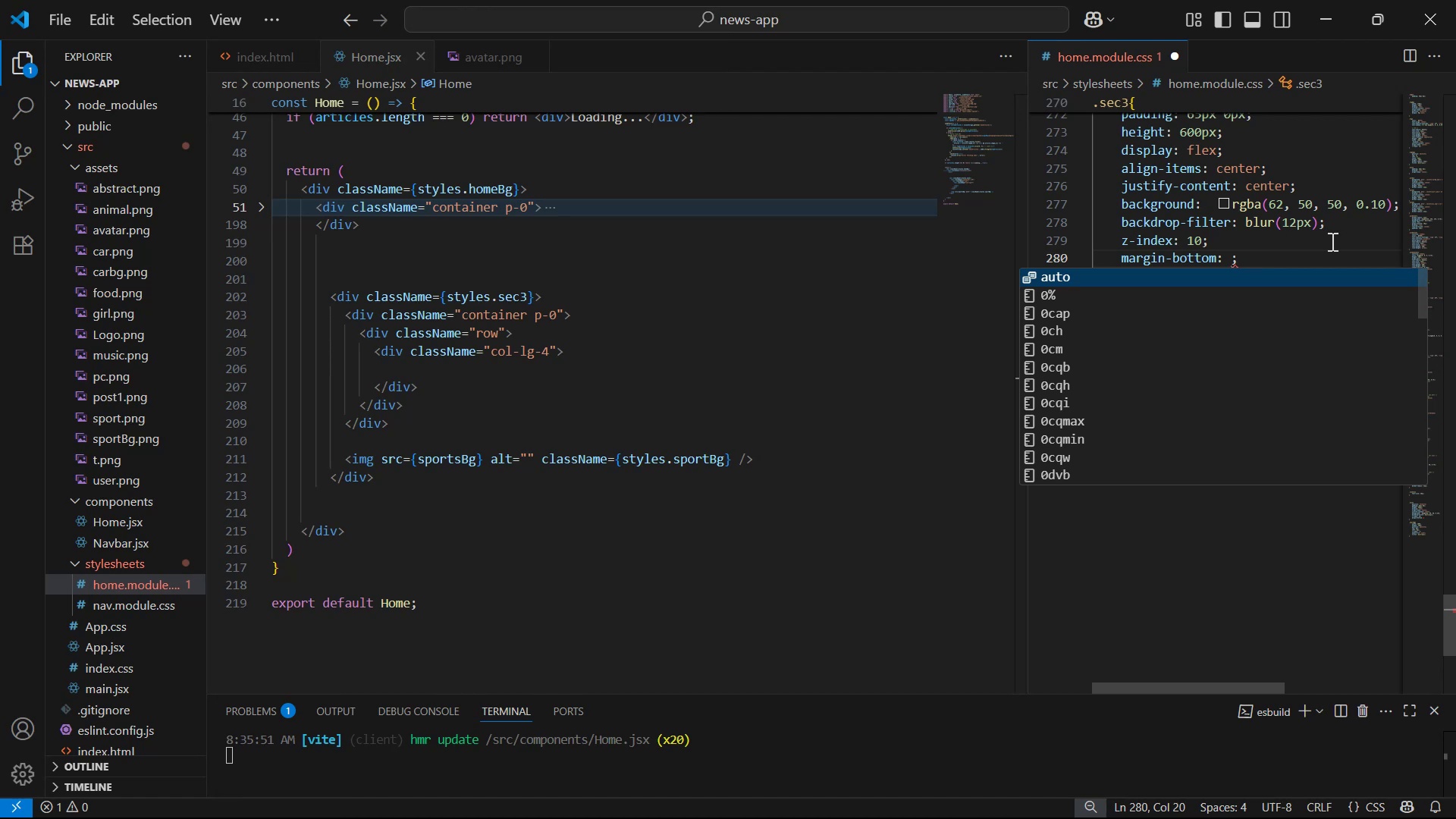 
type(50px)
 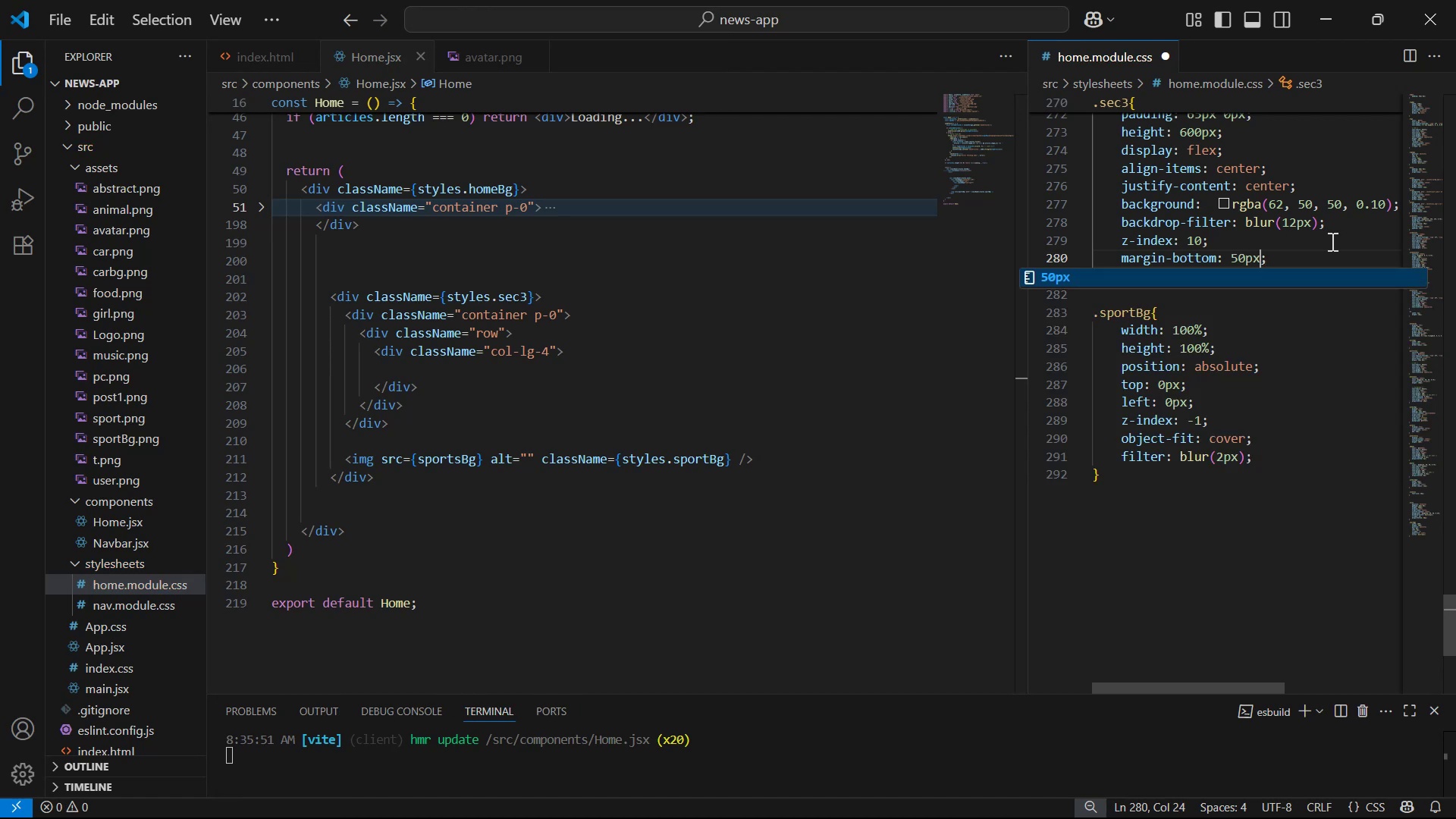 
key(Control+S)
 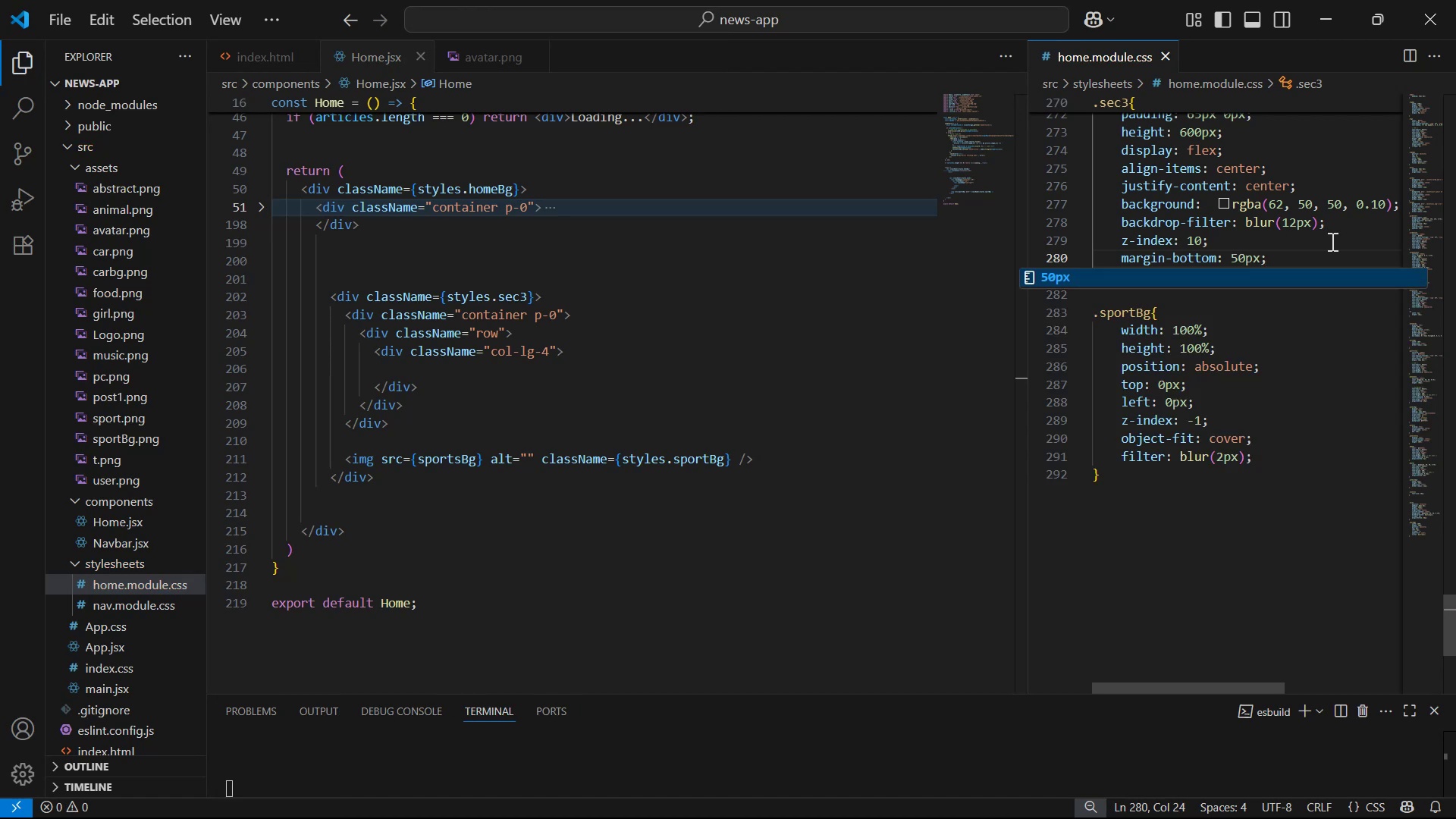 
key(Alt+AltLeft)
 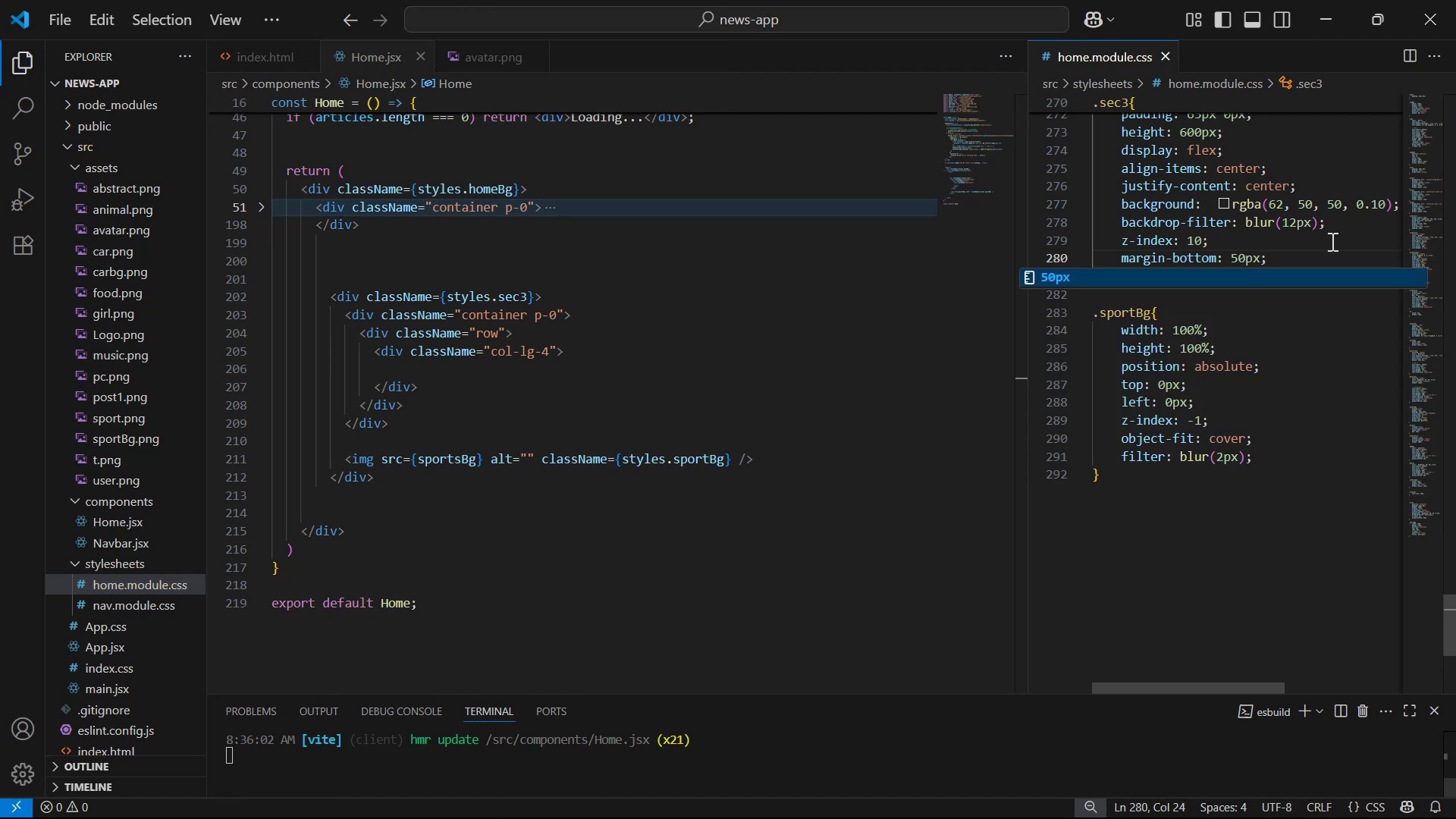 
key(Alt+Tab)
 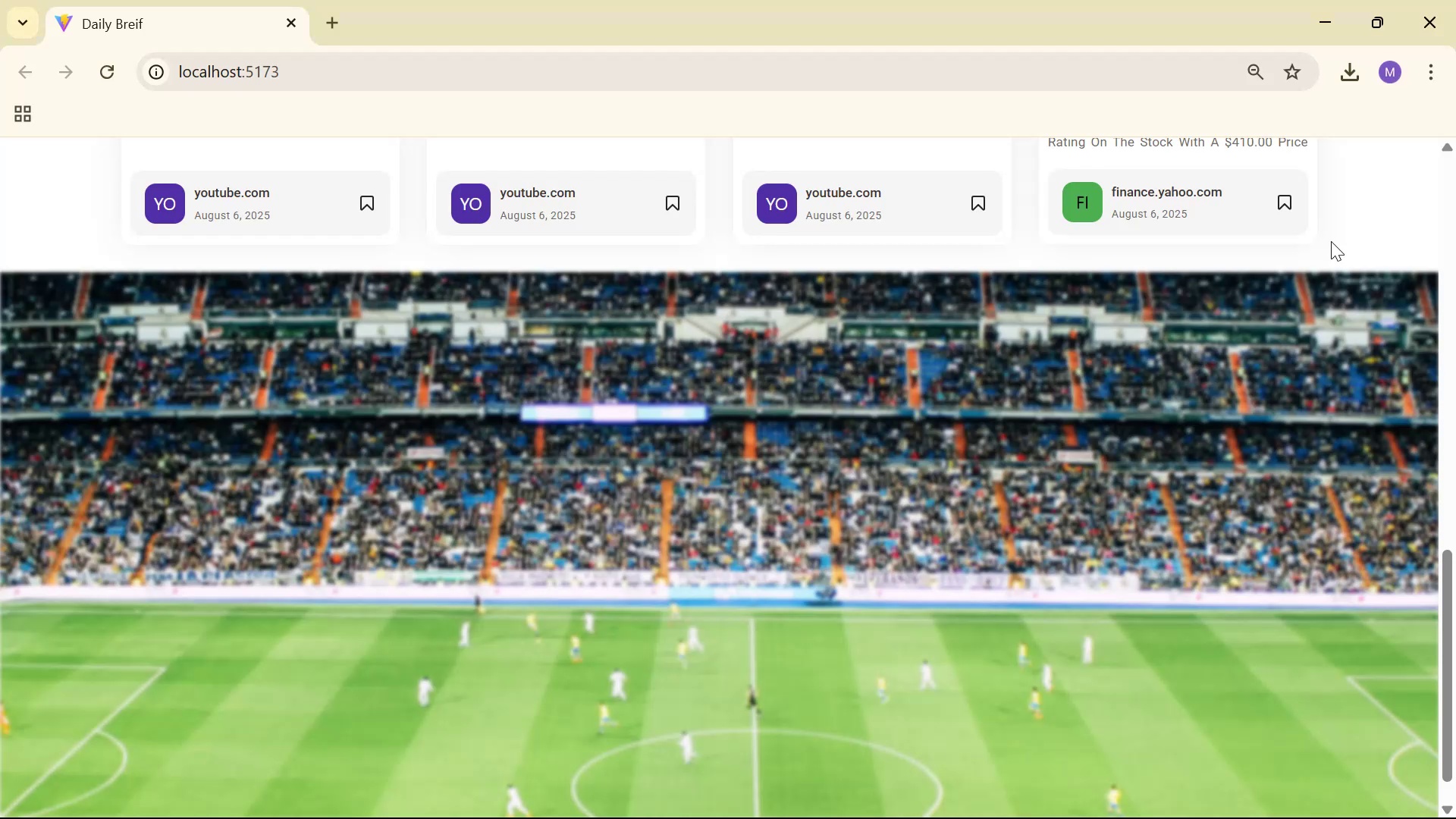 
scroll: coordinate [968, 358], scroll_direction: down, amount: 11.0
 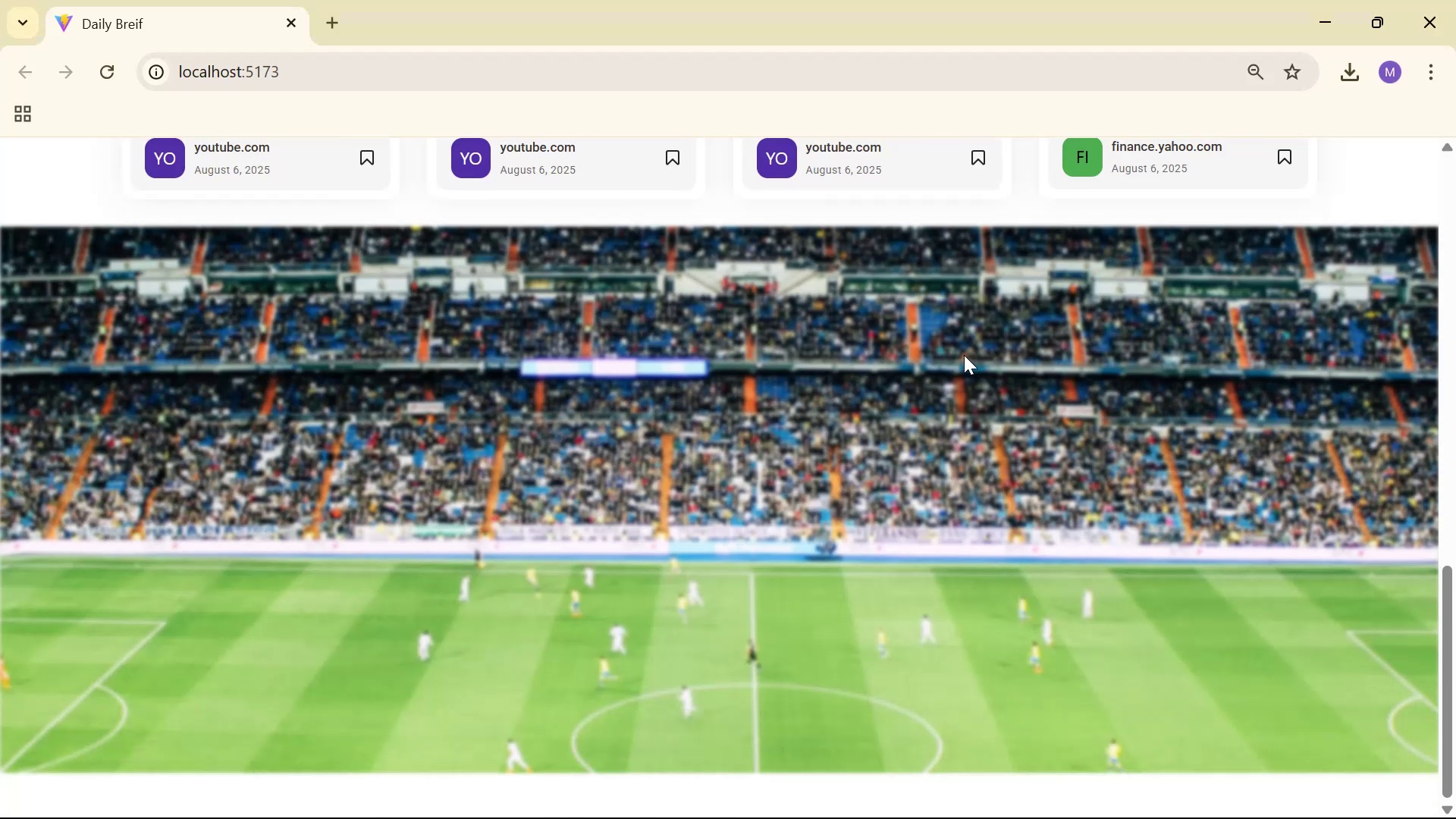 
key(Alt+AltLeft)
 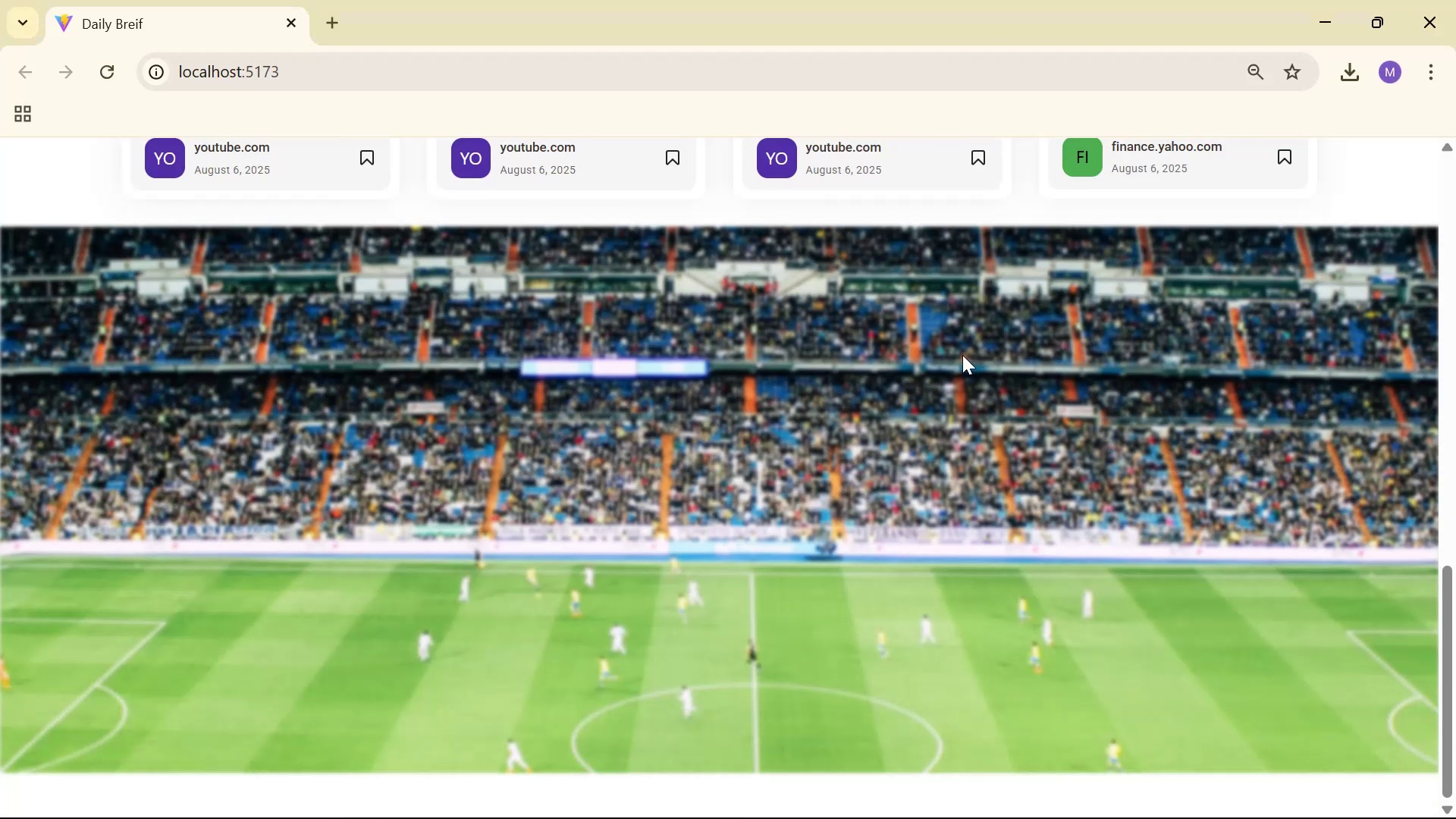 
key(Alt+Tab)
 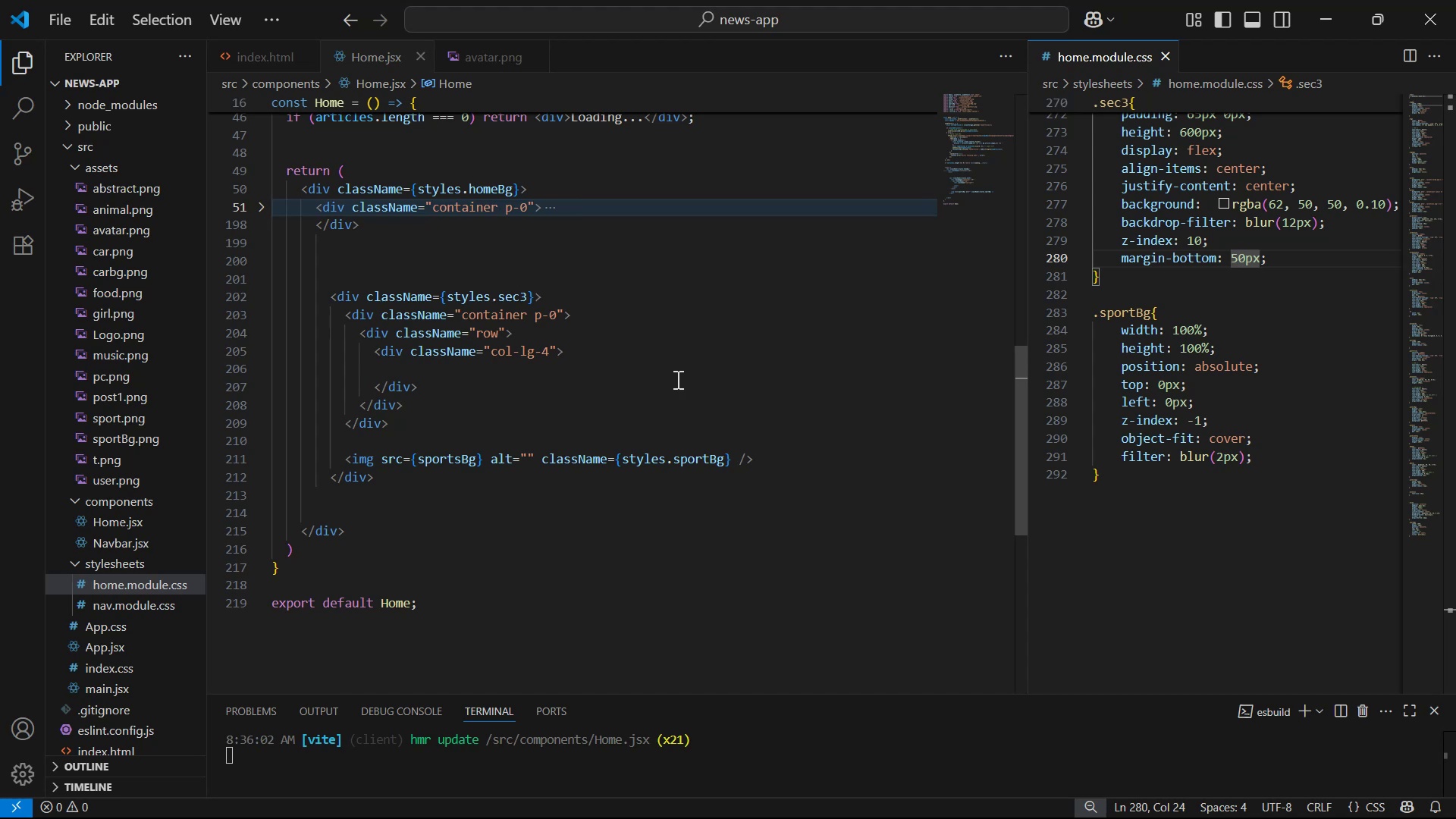 
wait(7.87)
 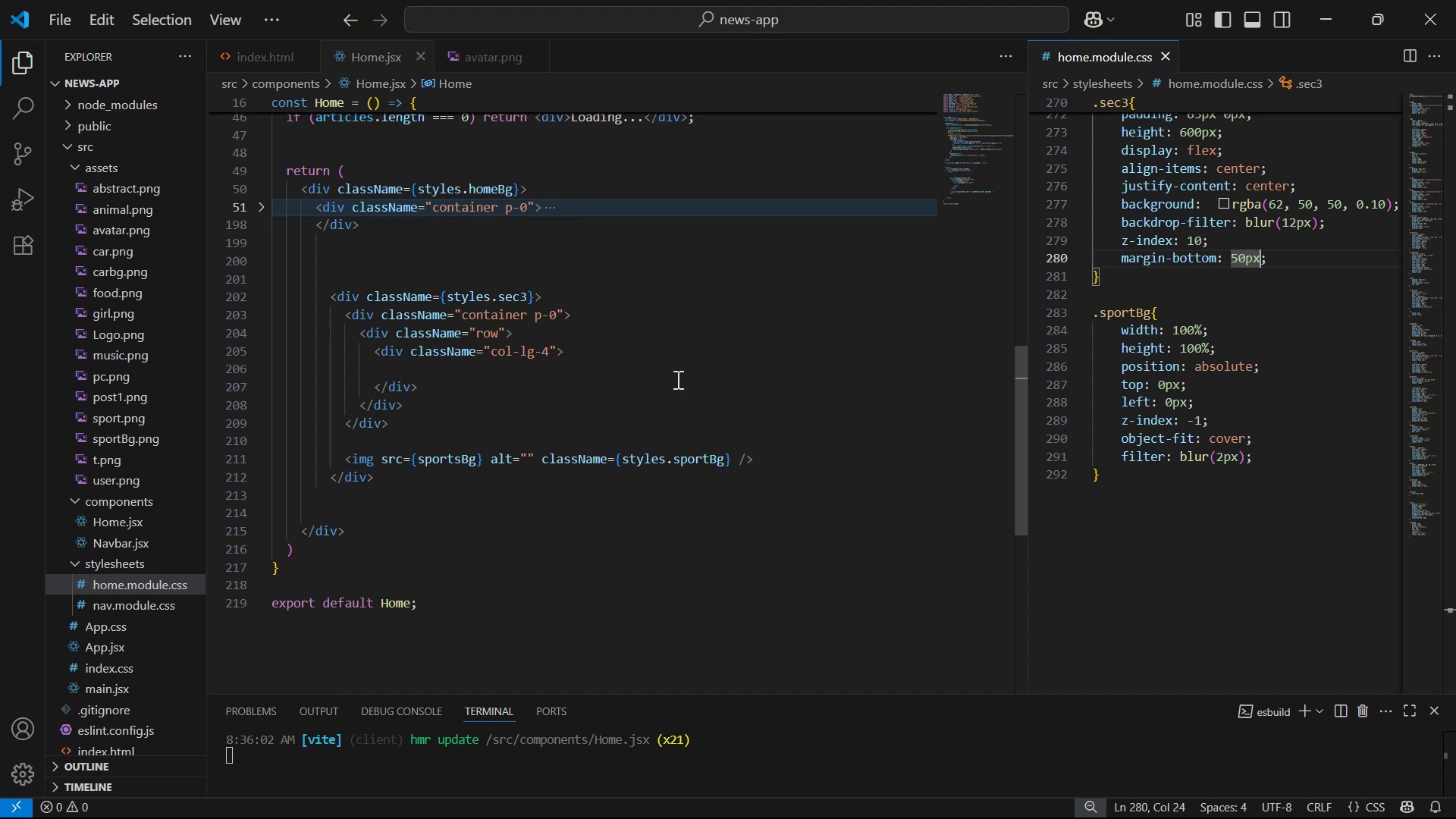 
left_click([648, 375])
 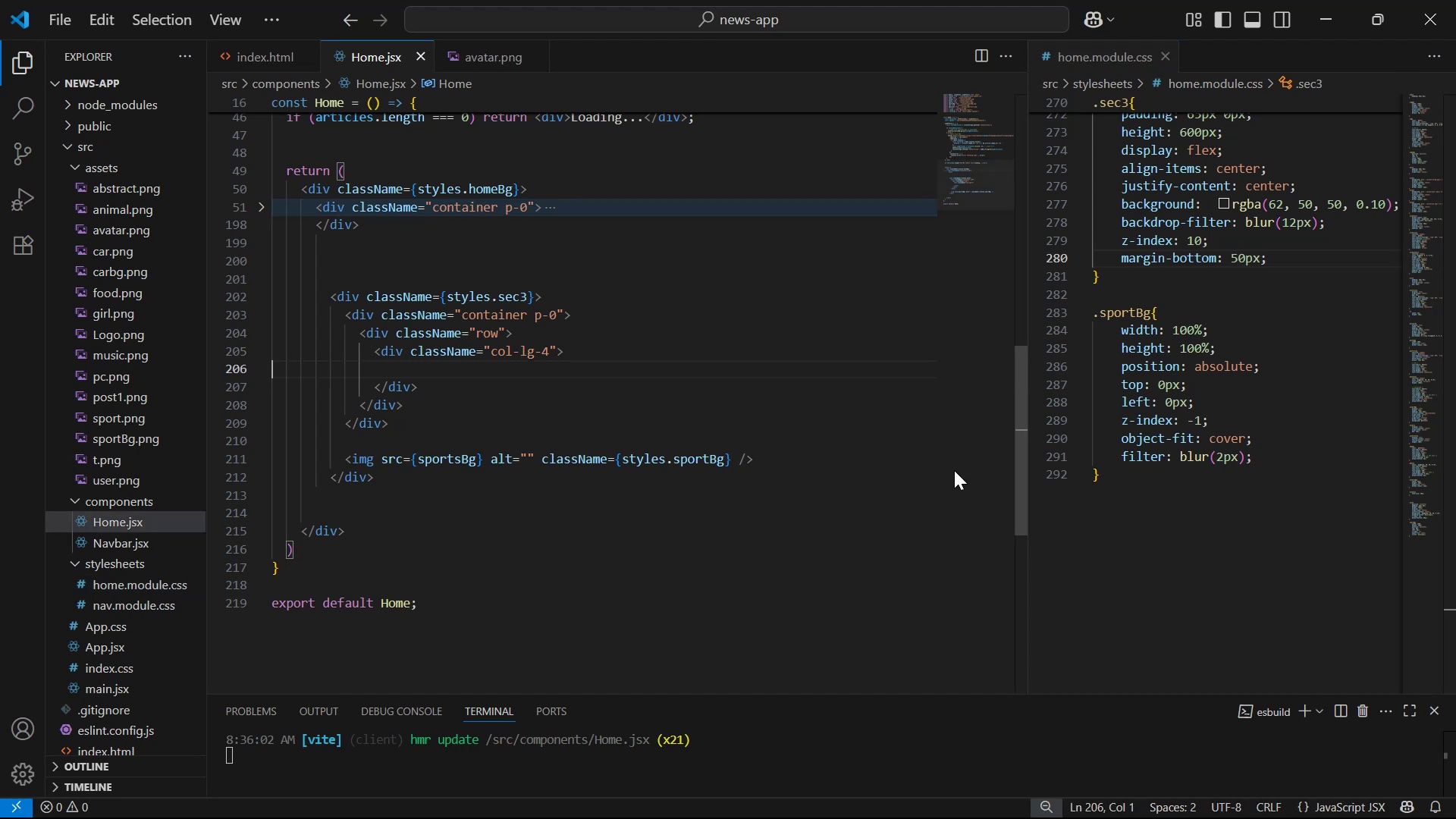 
key(Alt+Tab)
 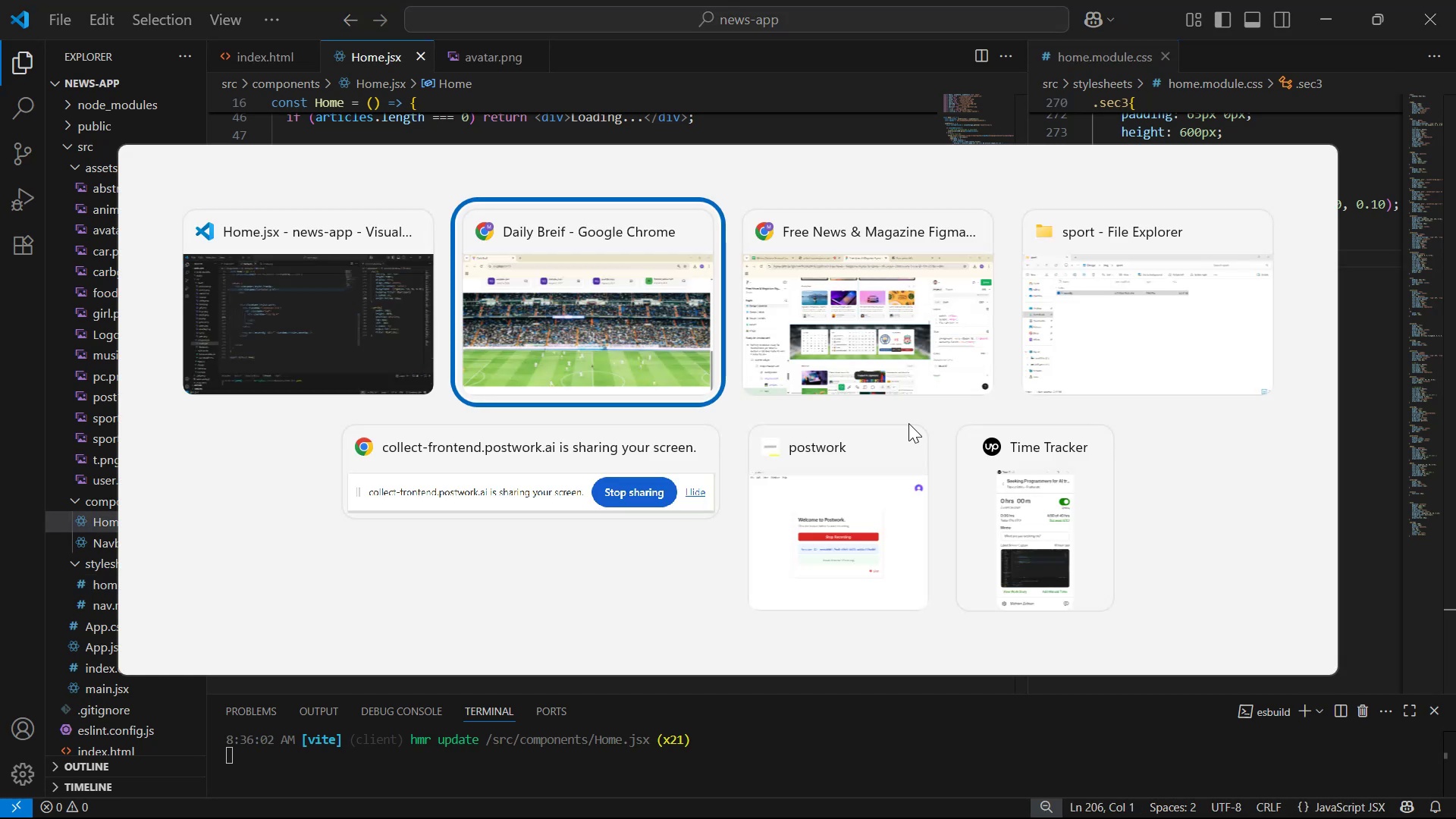 
key(Alt+Tab)
 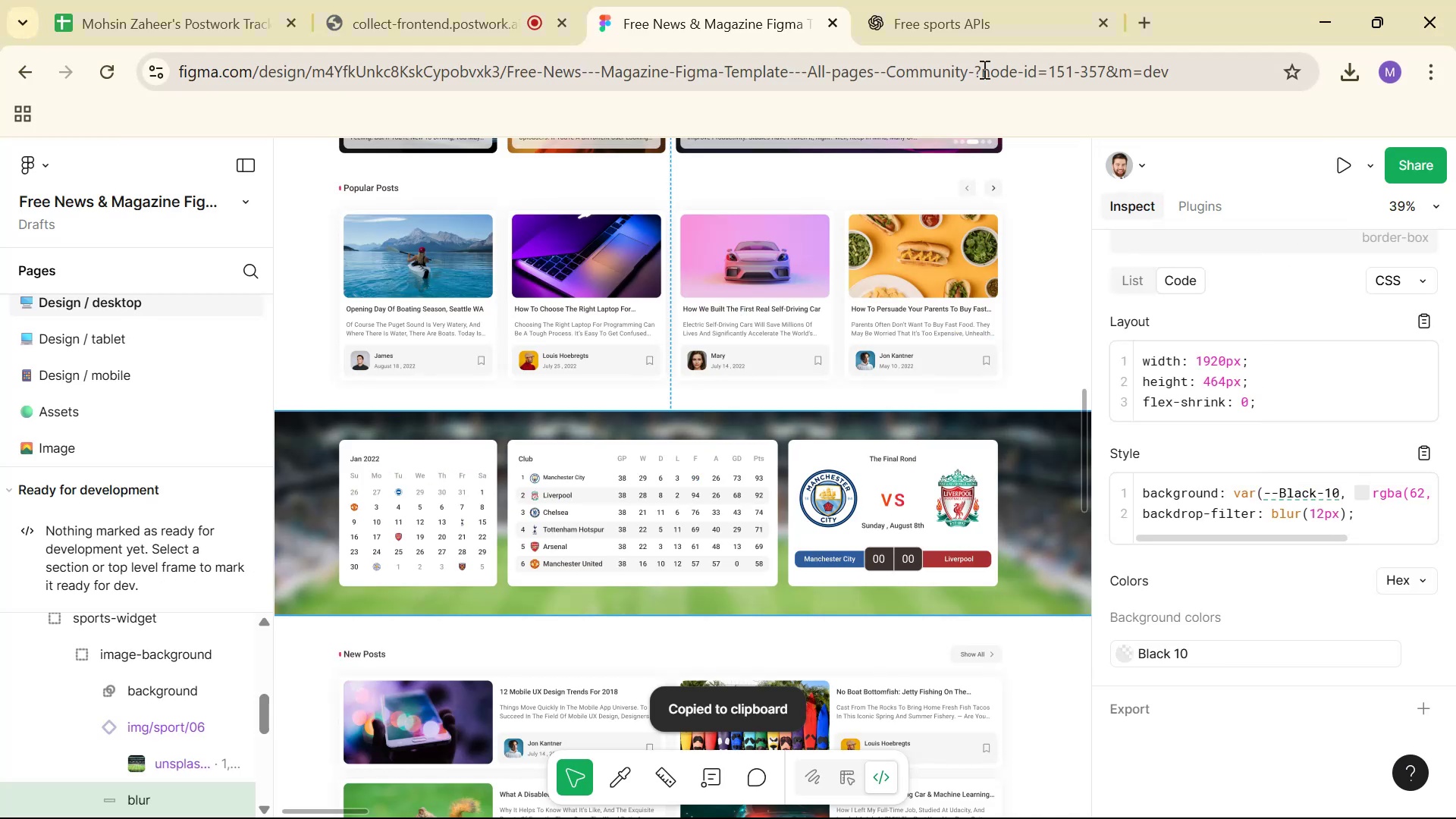 
left_click([981, 40])
 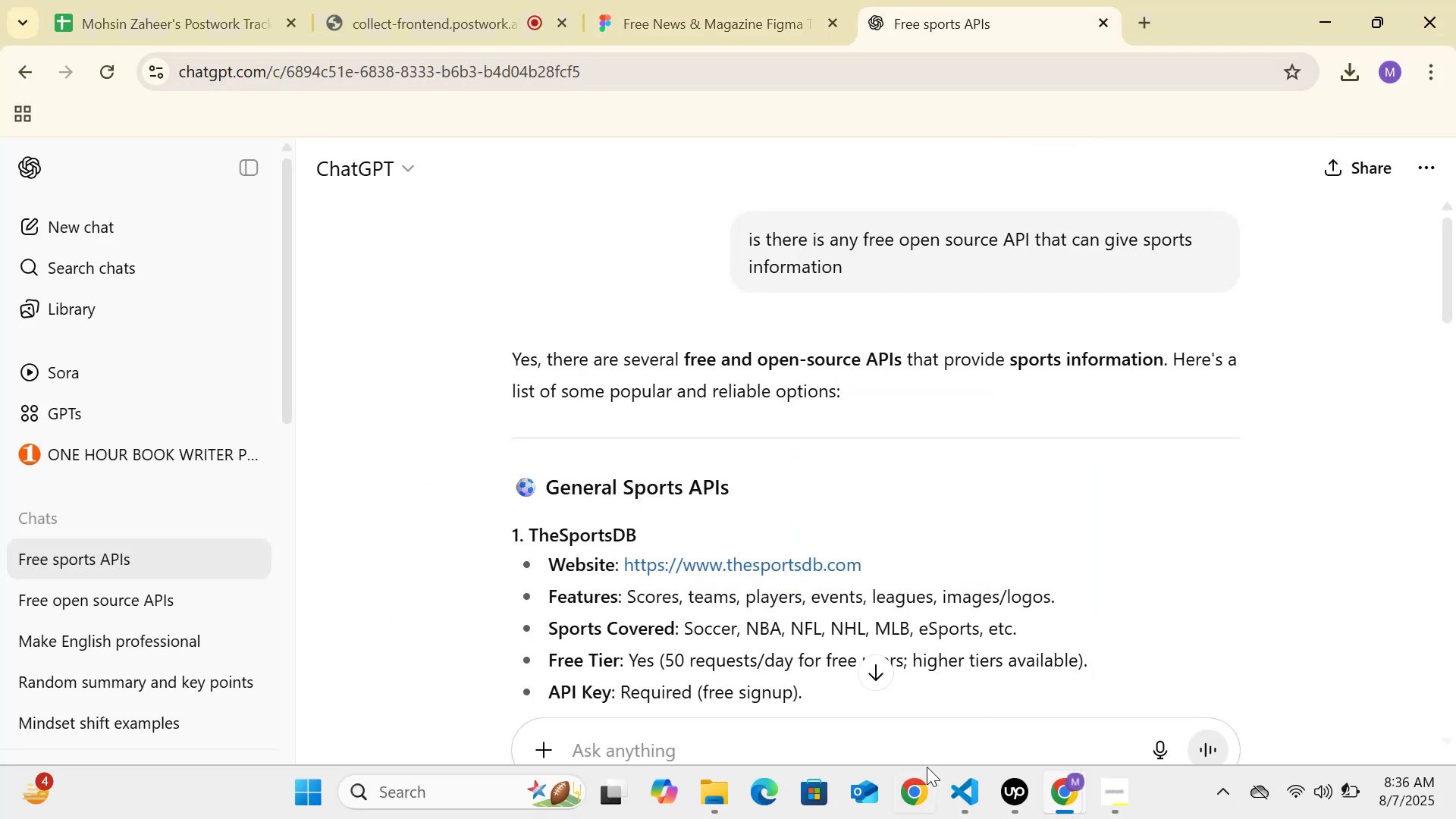 
left_click([936, 742])
 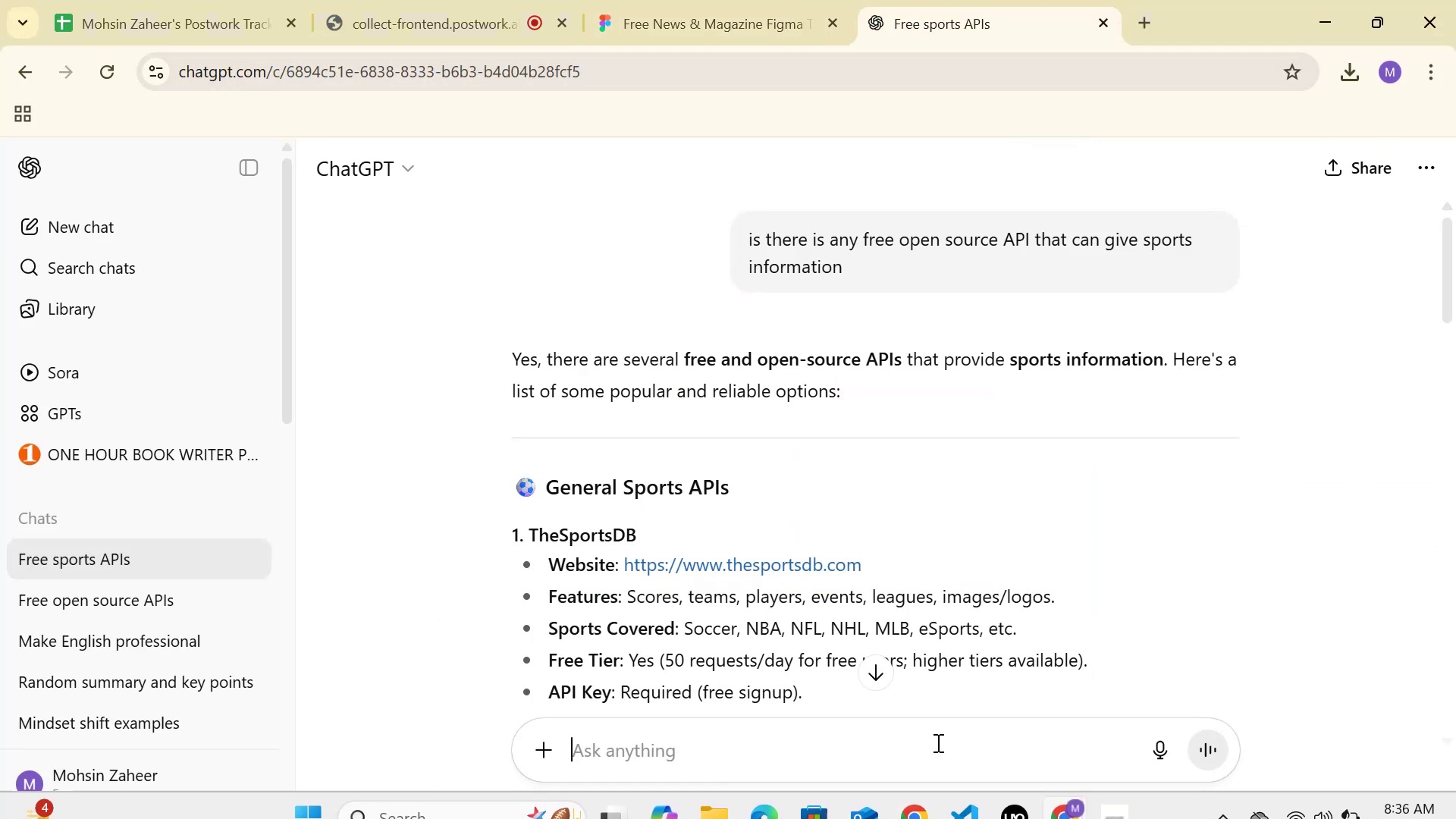 
type(I want to develop ha smail)
key(Backspace)
key(Backspace)
type(ll 400p )
key(Backspace)
type(x calender which shop)
key(Backspace)
type(w the team logi)
key(Backspace)
type(o )
key(Backspace)
key(Backspace)
key(Backspace)
key(Backspace)
key(Backspace)
type(logo )
key(Backspace)
type( )
 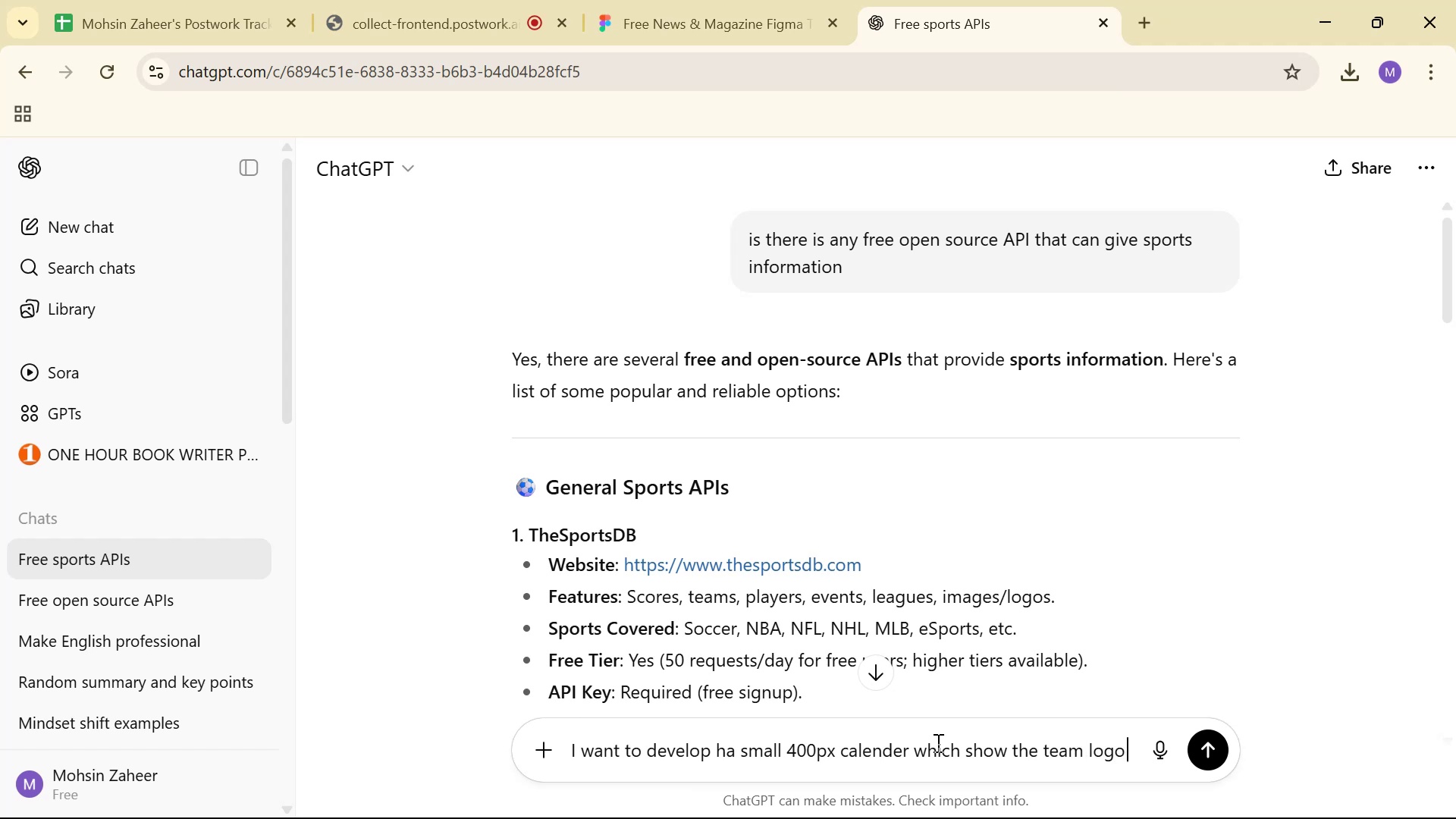 
hold_key(key=ShiftLeft, duration=0.4)
 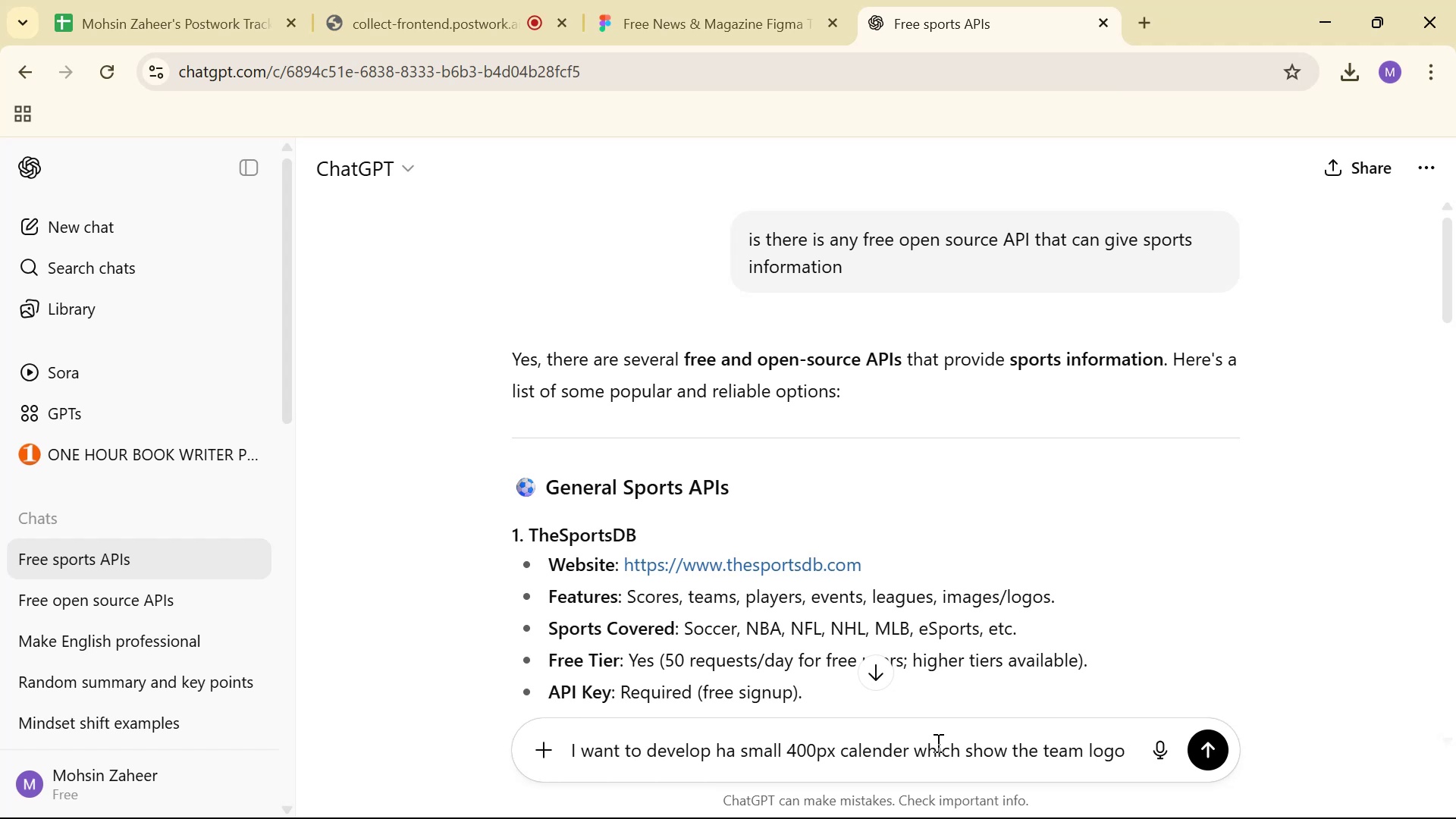 
wait(7.3)
 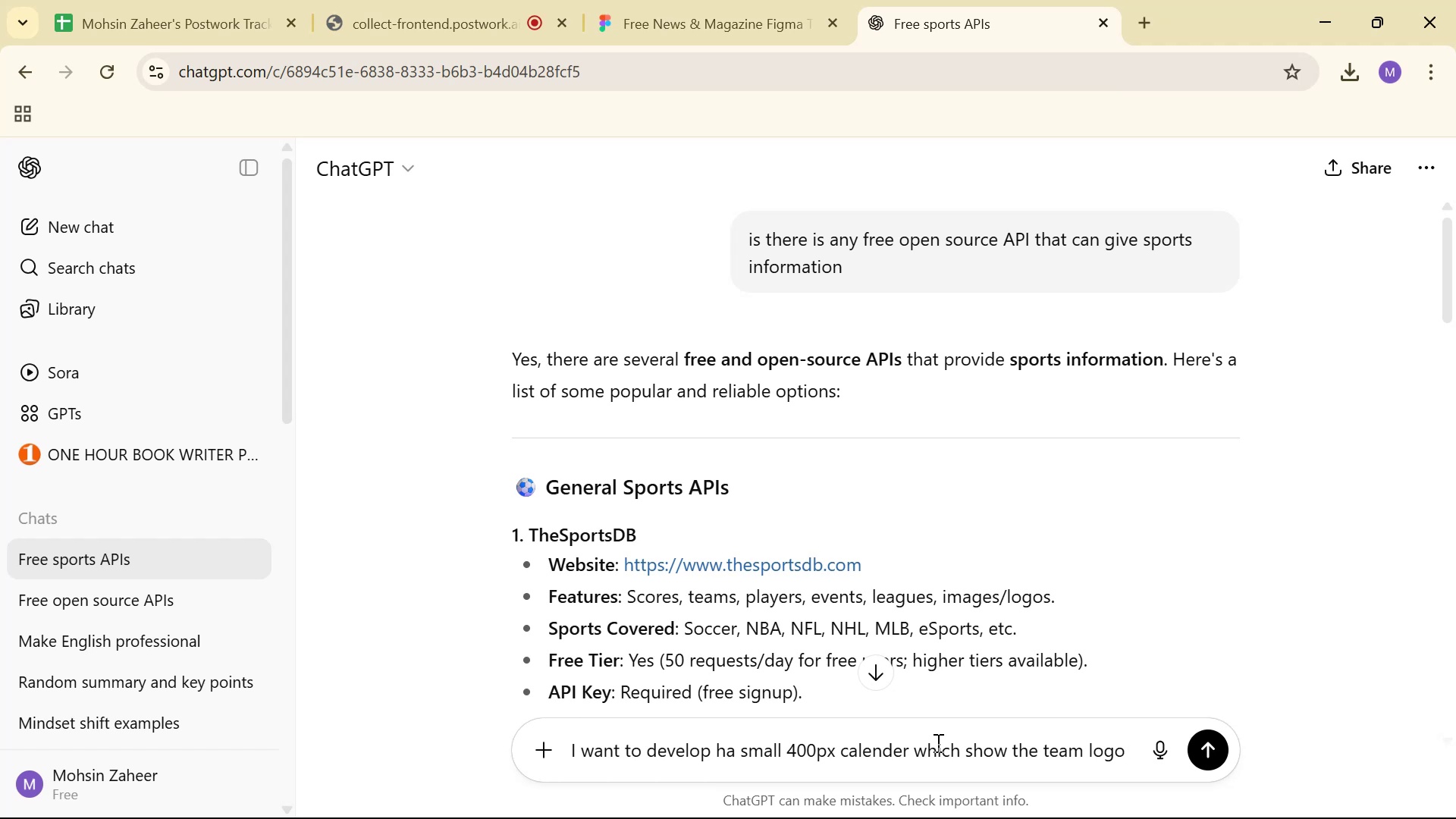 
type(instead of date i f)
key(Backspace)
key(Backspace)
type(f there a match on that)
key(Backspace)
type(t t)
key(Backspace)
type(day i)
key(Backspace)
type(it )
key(Backspace)
type('s a monthly calender view)
 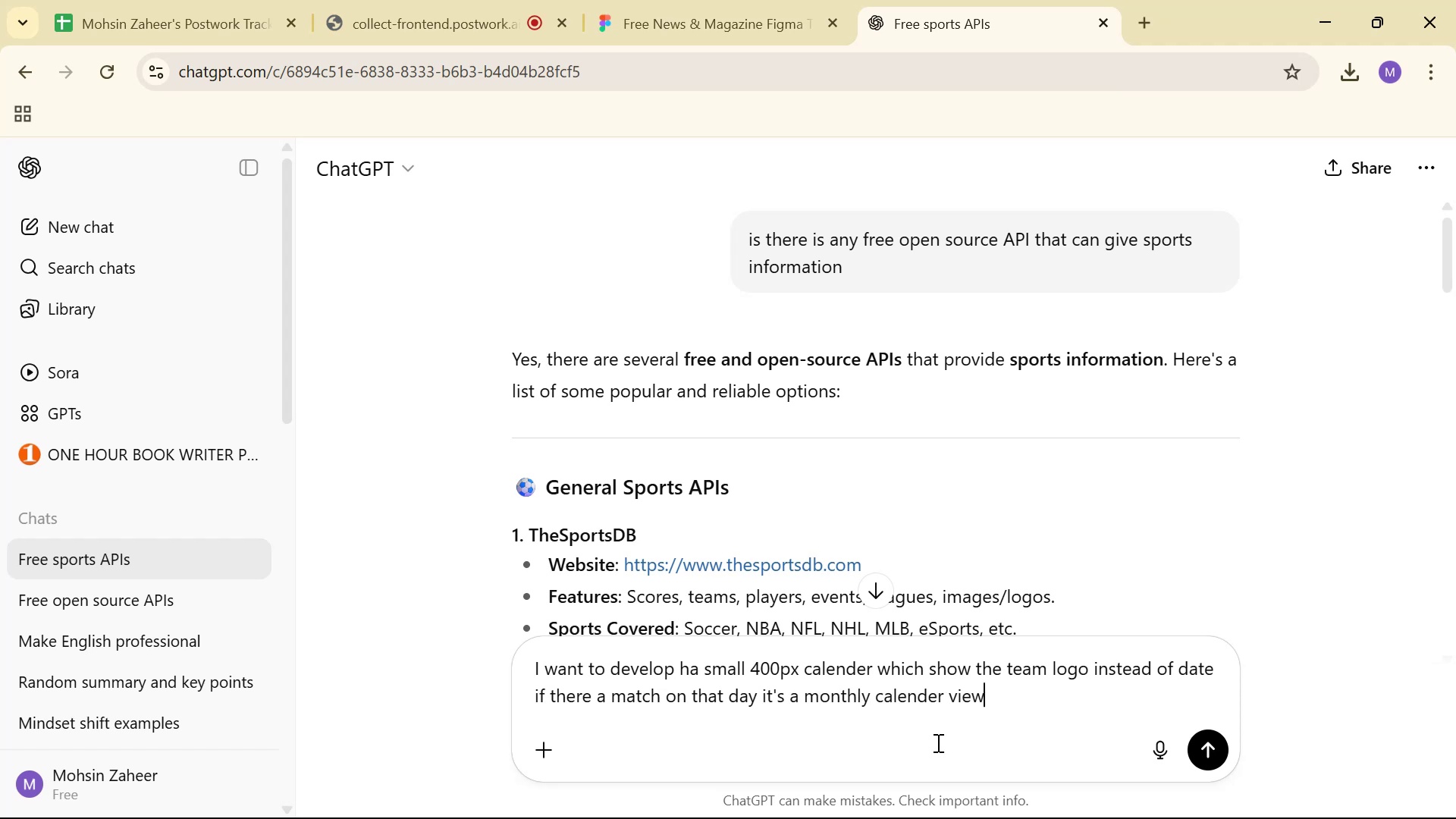 
key(Enter)
 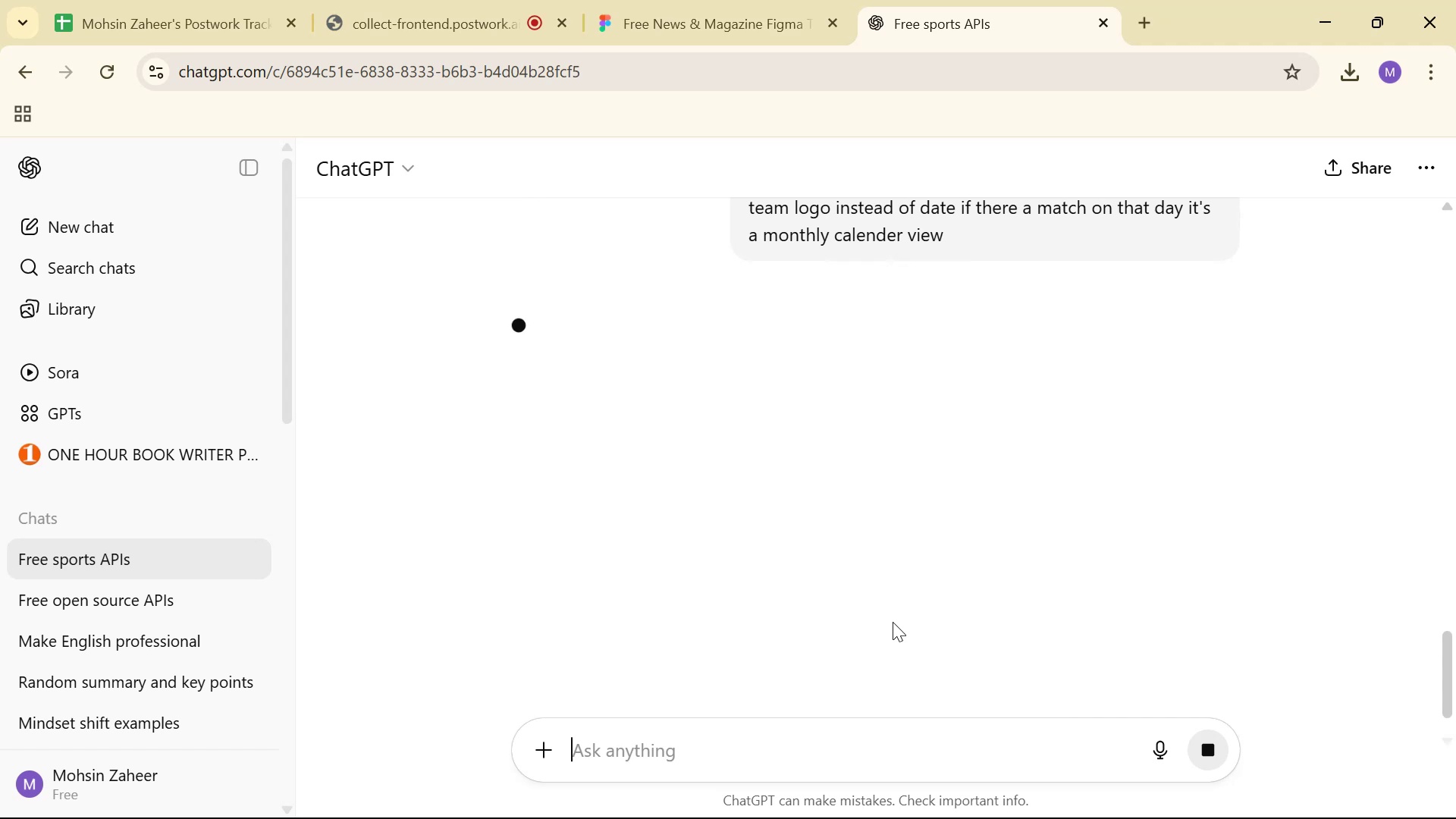 
scroll: coordinate [976, 620], scroll_direction: up, amount: 1.0
 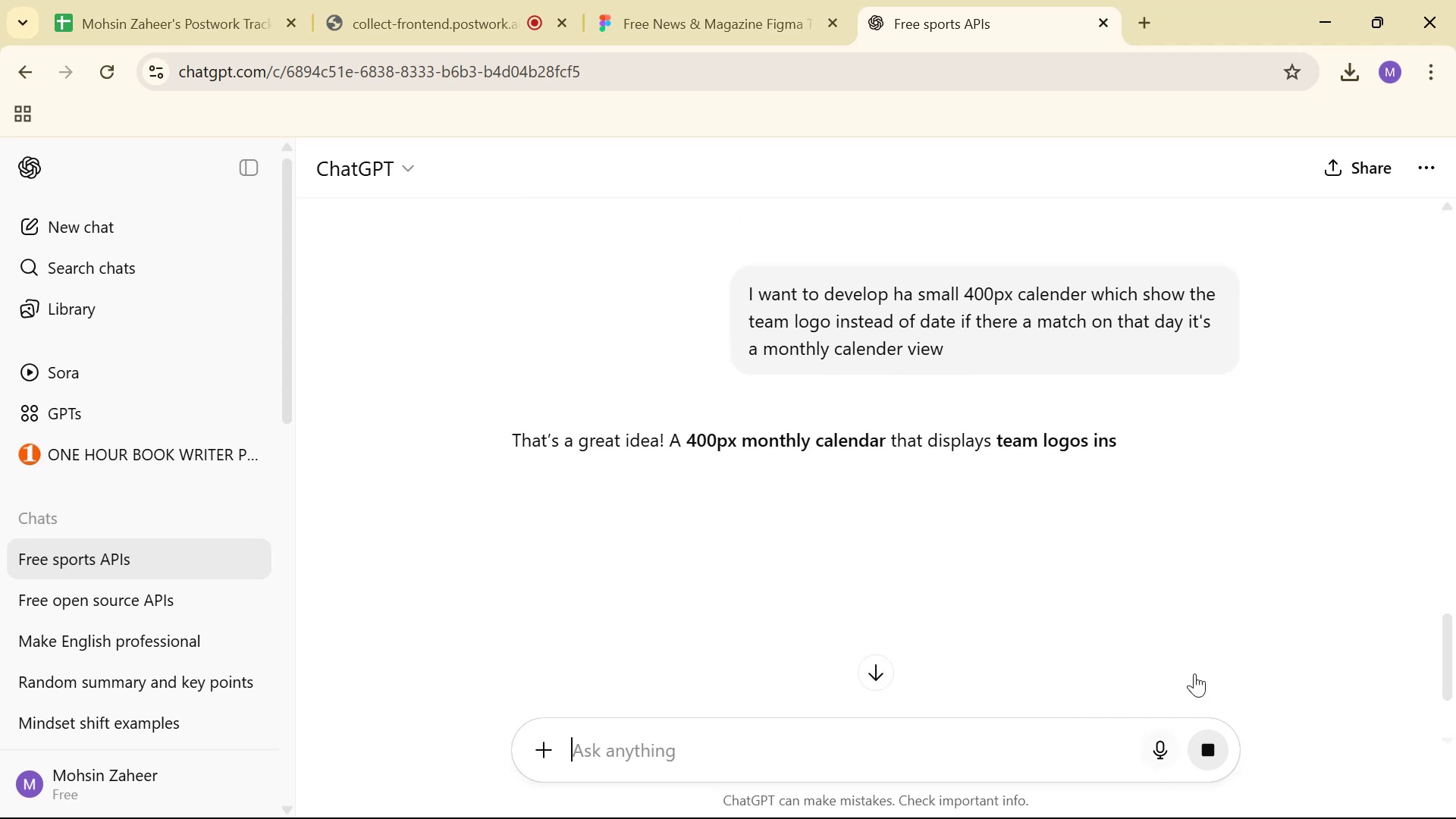 
scroll: coordinate [1316, 516], scroll_direction: down, amount: 26.0
 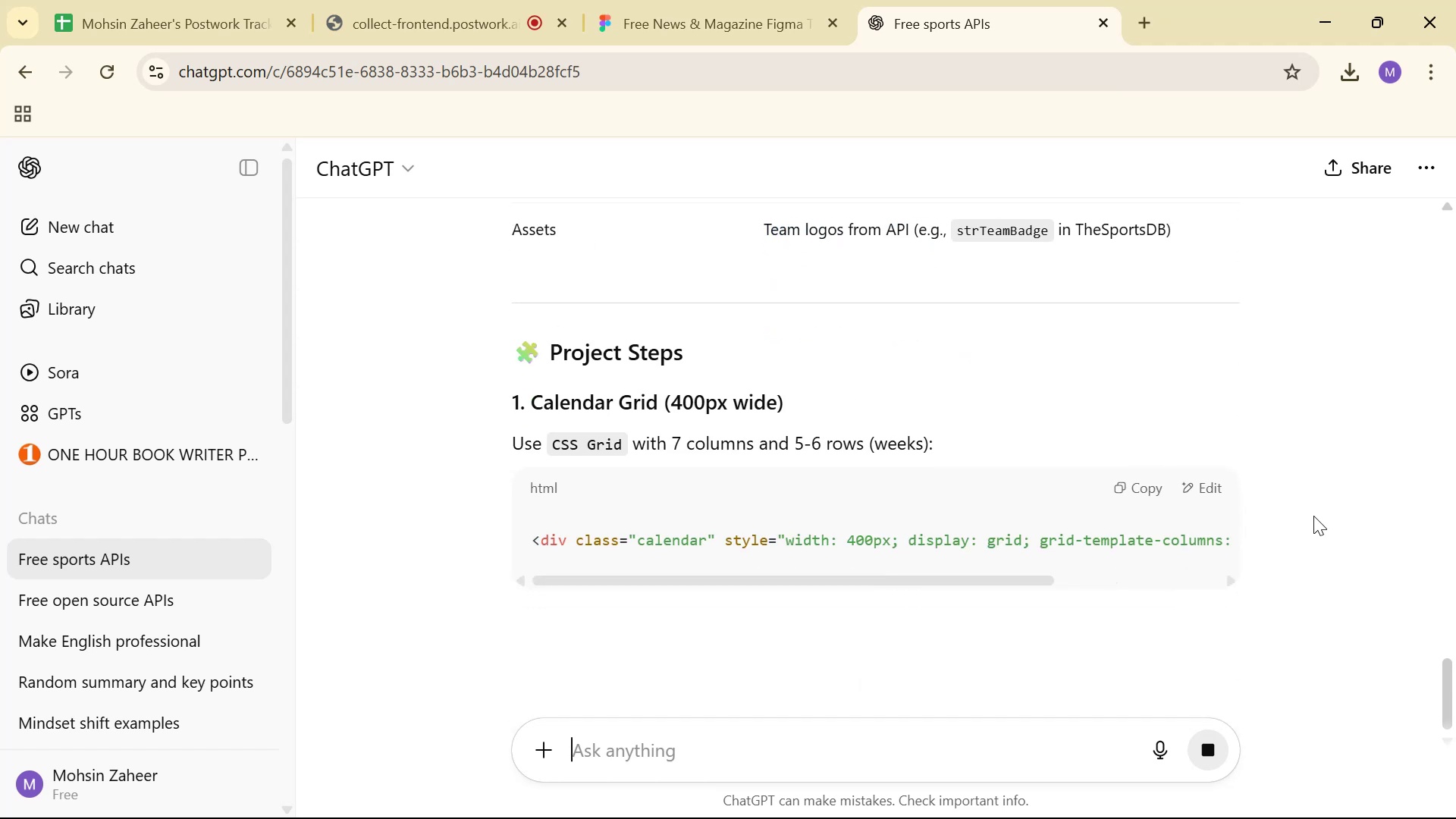 
scroll: coordinate [1305, 526], scroll_direction: down, amount: 15.0
 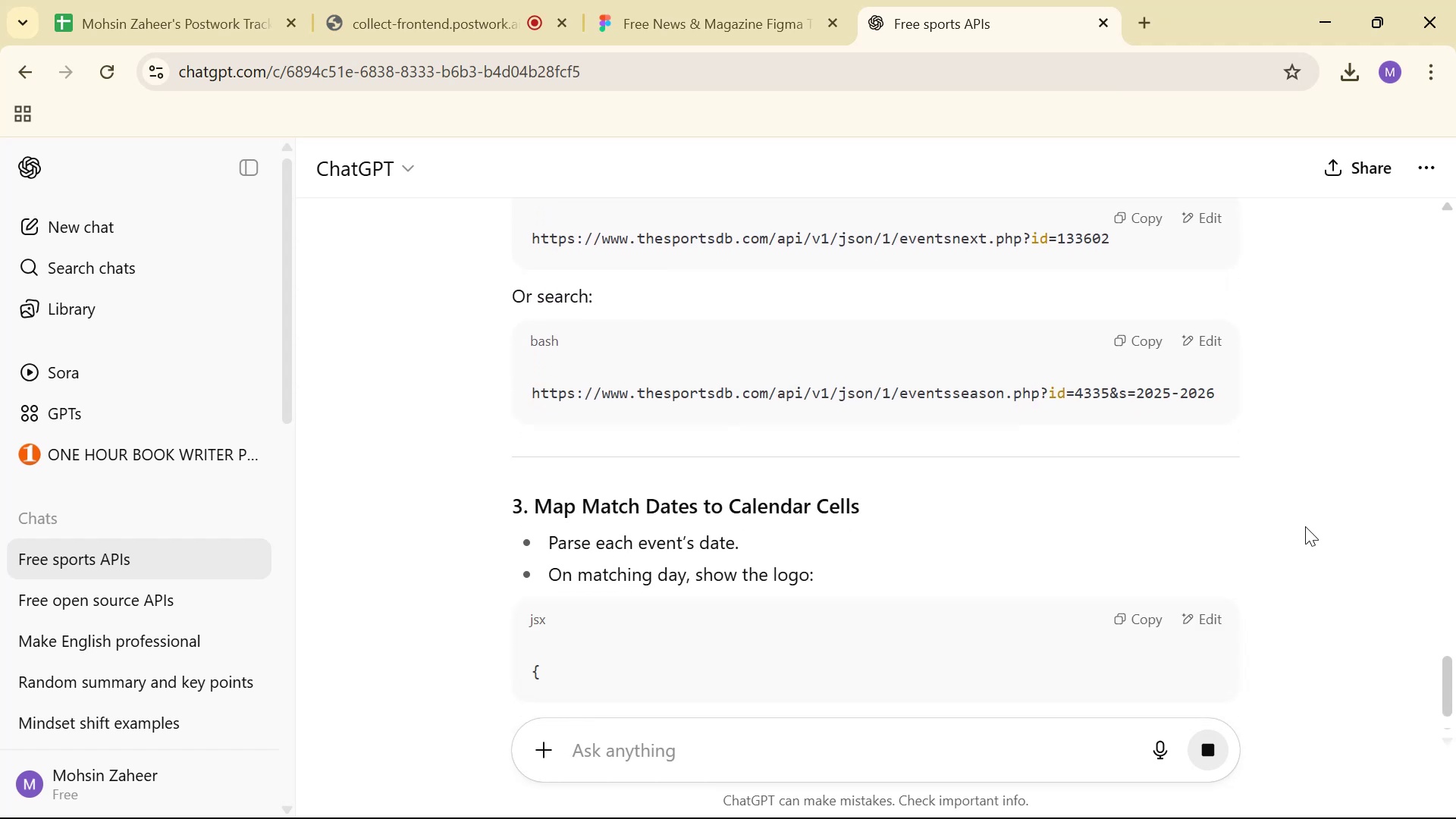 
key(Alt+AltLeft)
 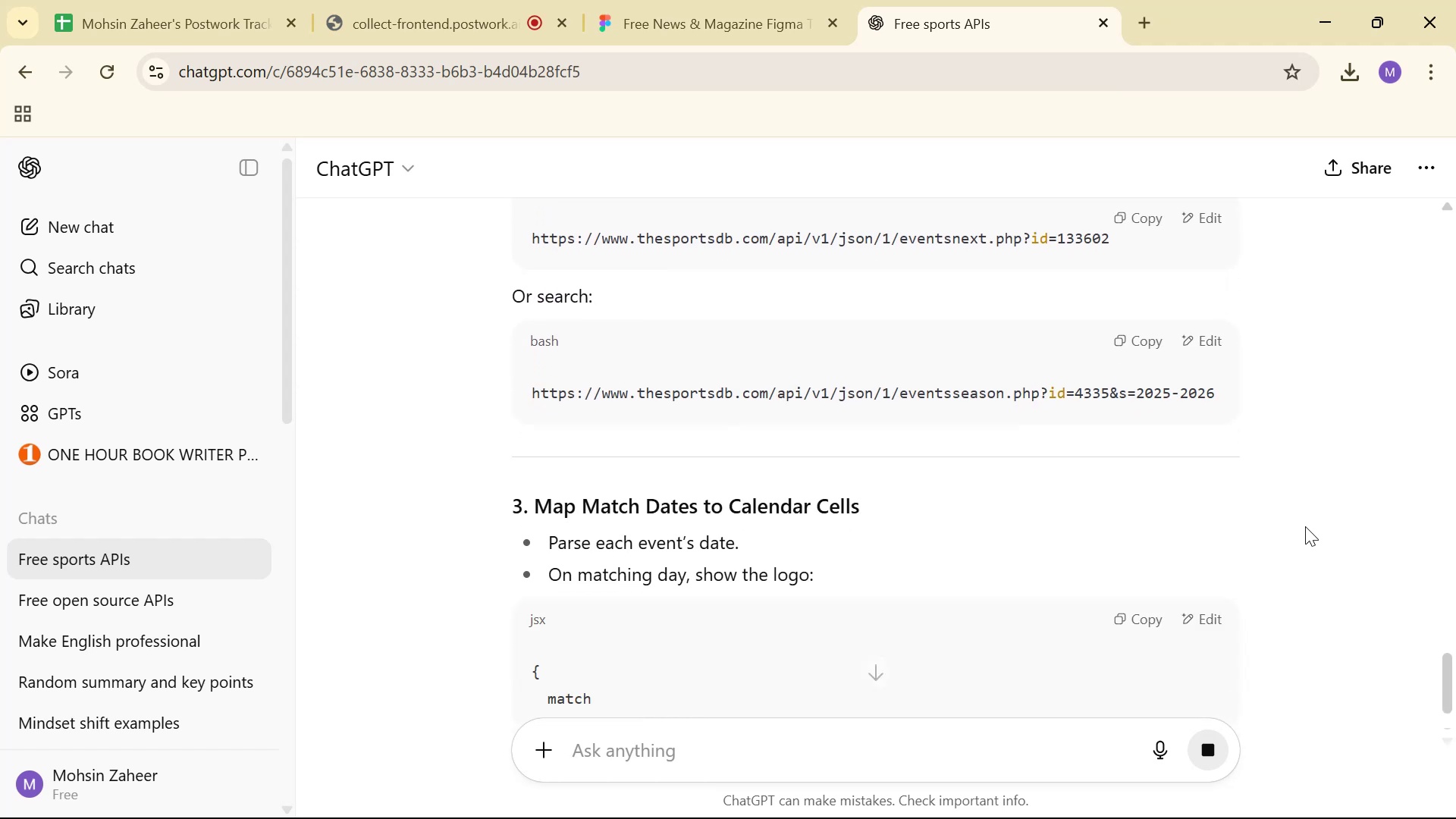 
key(Alt+Tab)
 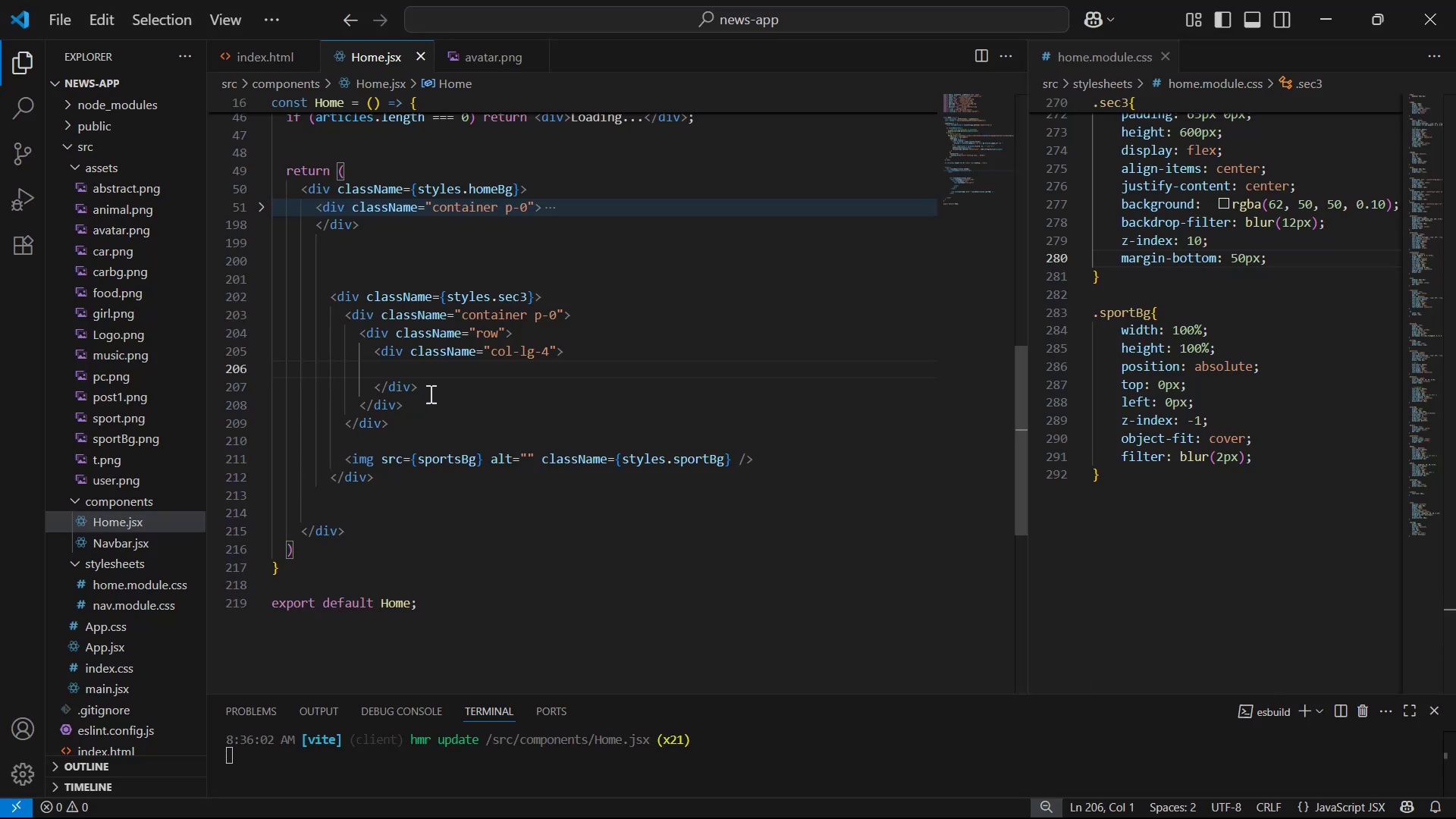 
left_click_drag(start_coordinate=[425, 390], to_coordinate=[369, 351])
 